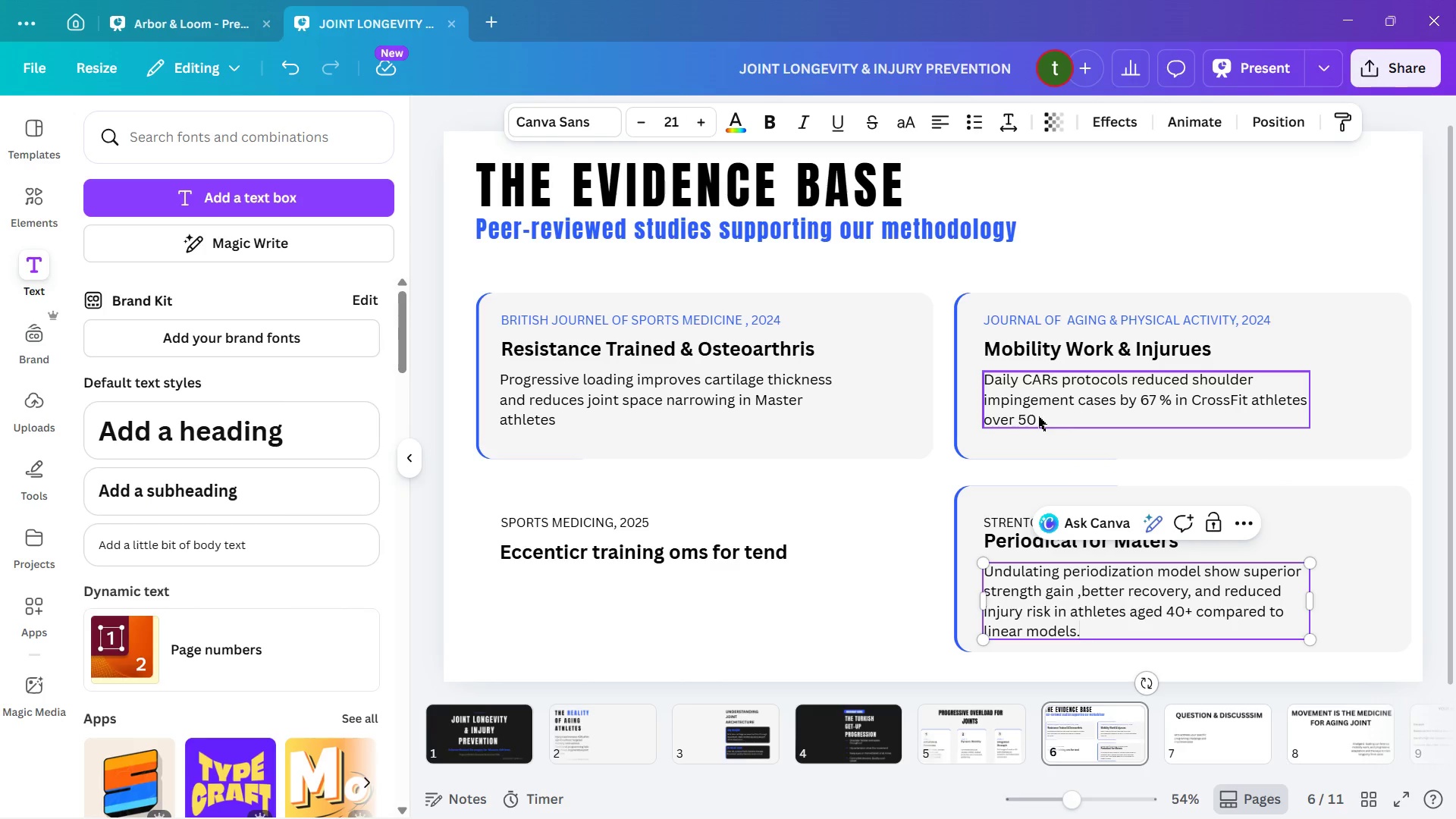 
double_click([1038, 416])
 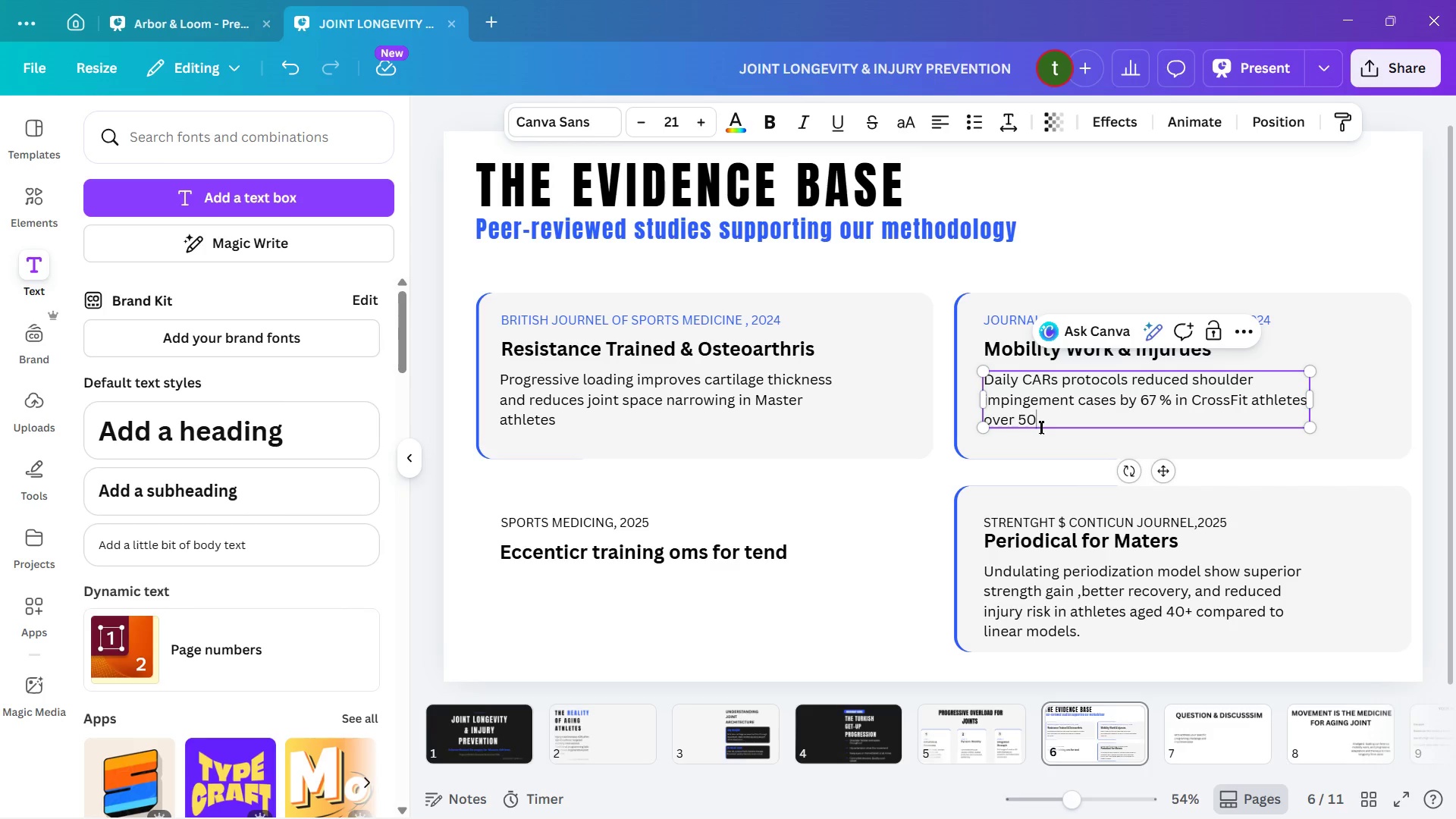 
key(Period)
 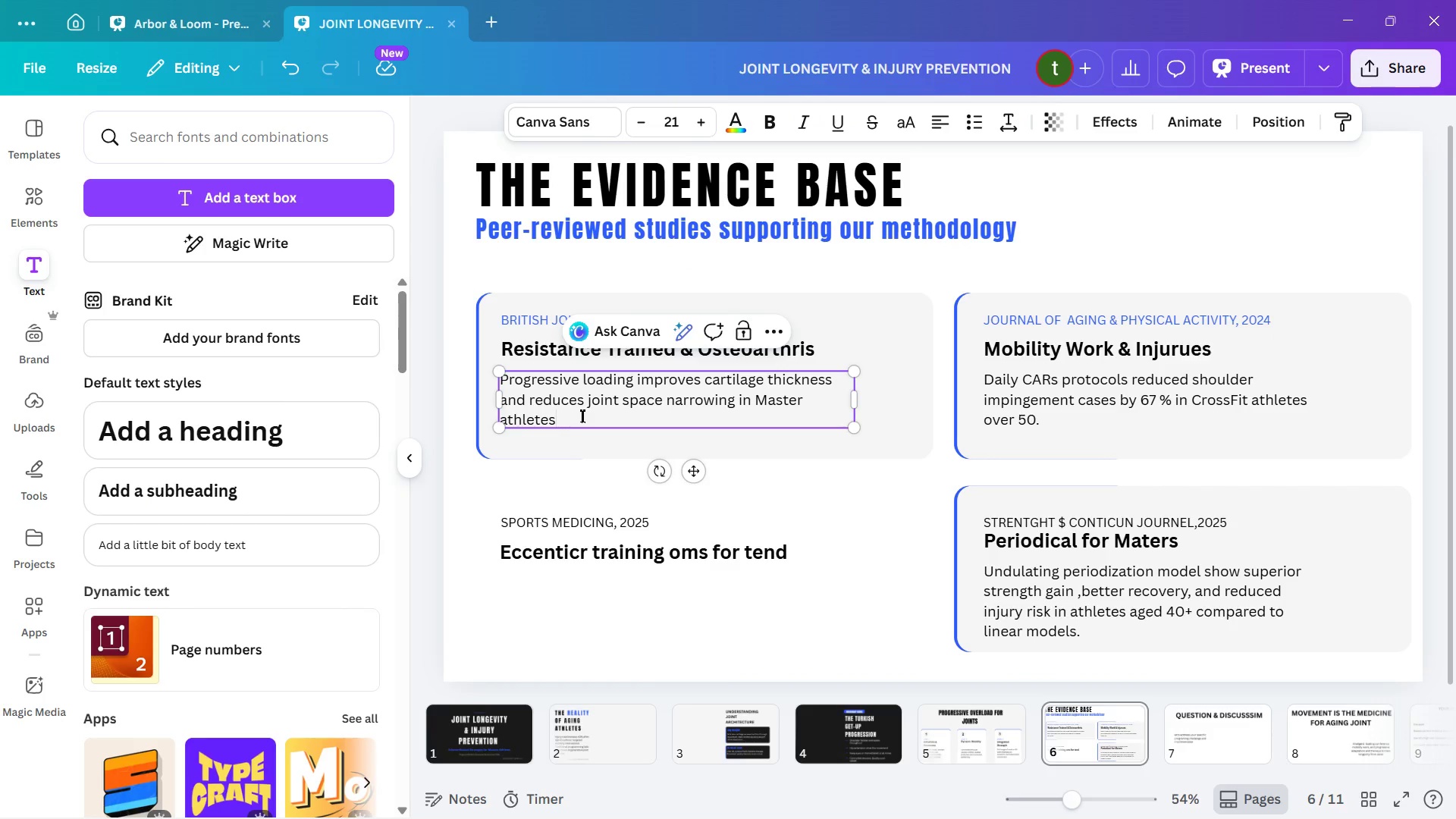 
key(Period)
 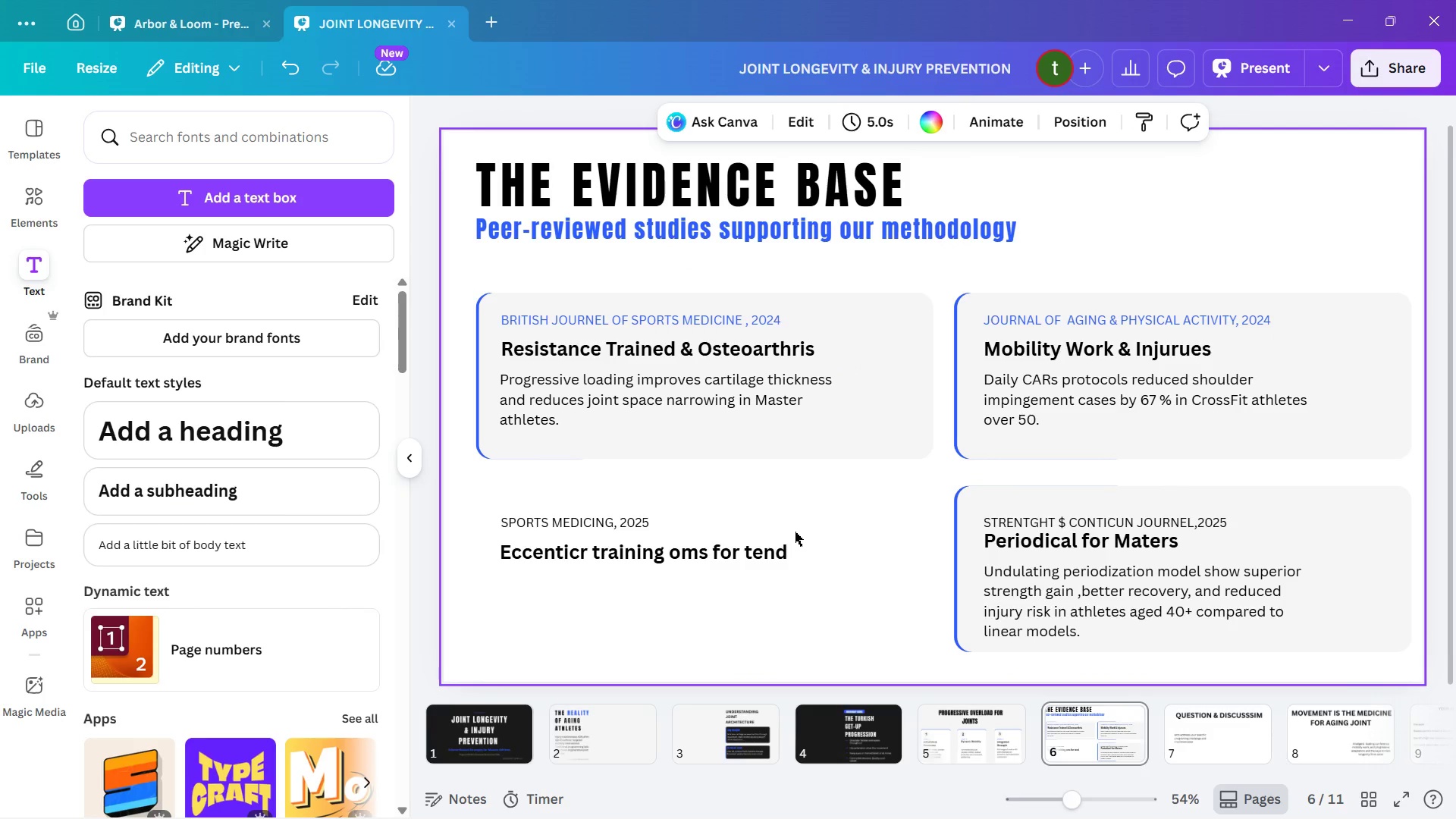 
wait(10.62)
 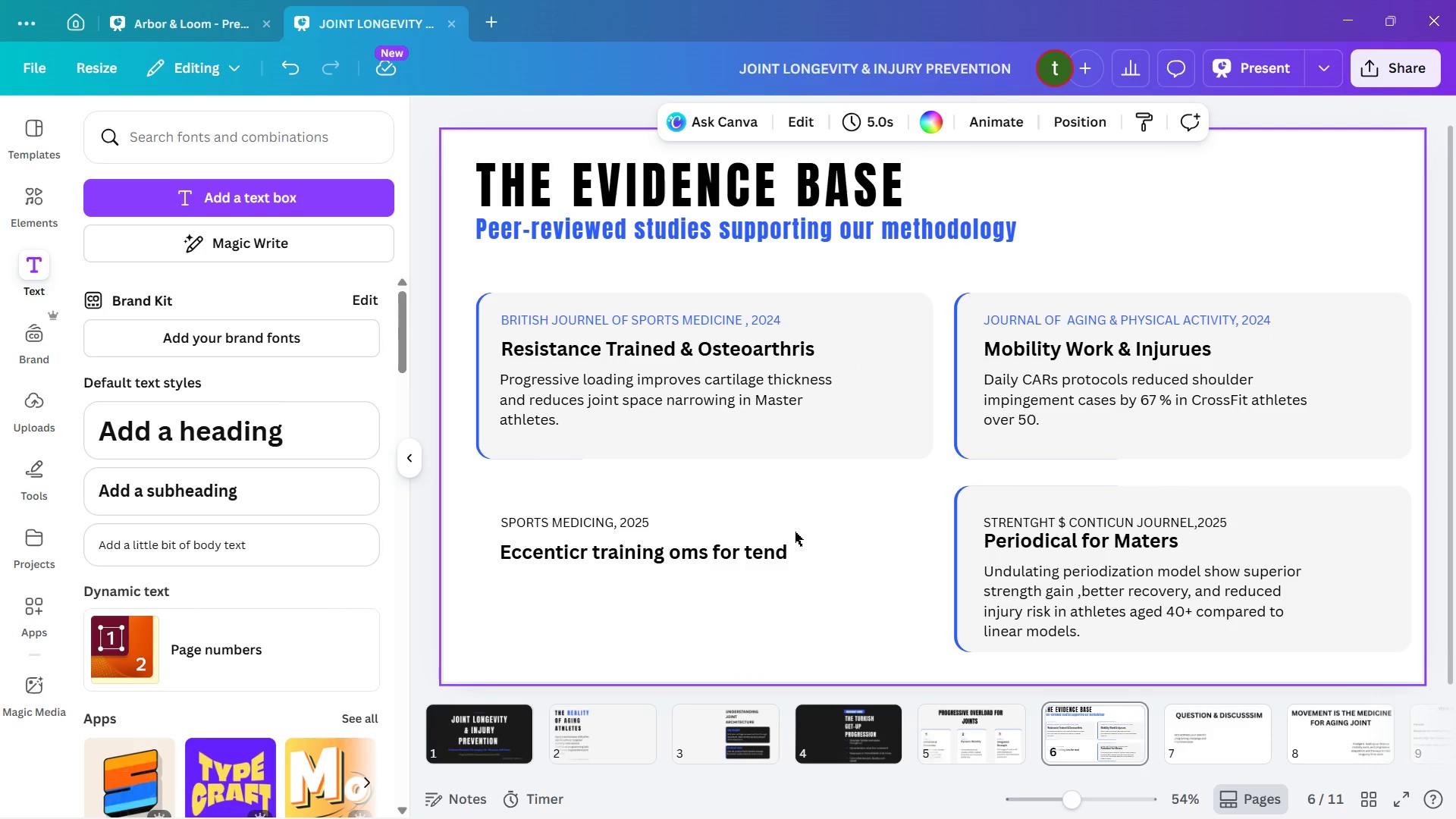 
left_click([852, 595])
 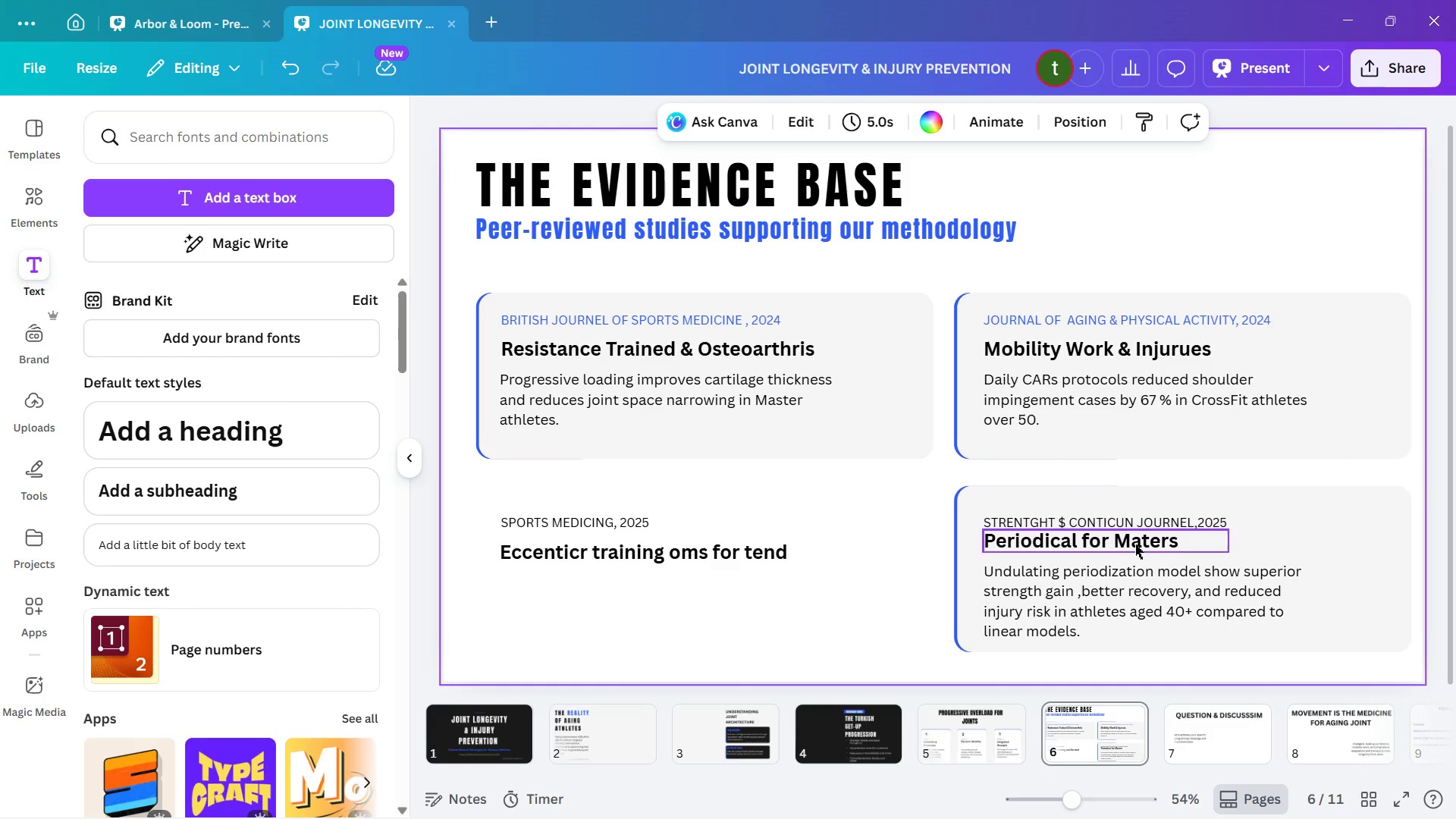 
wait(5.7)
 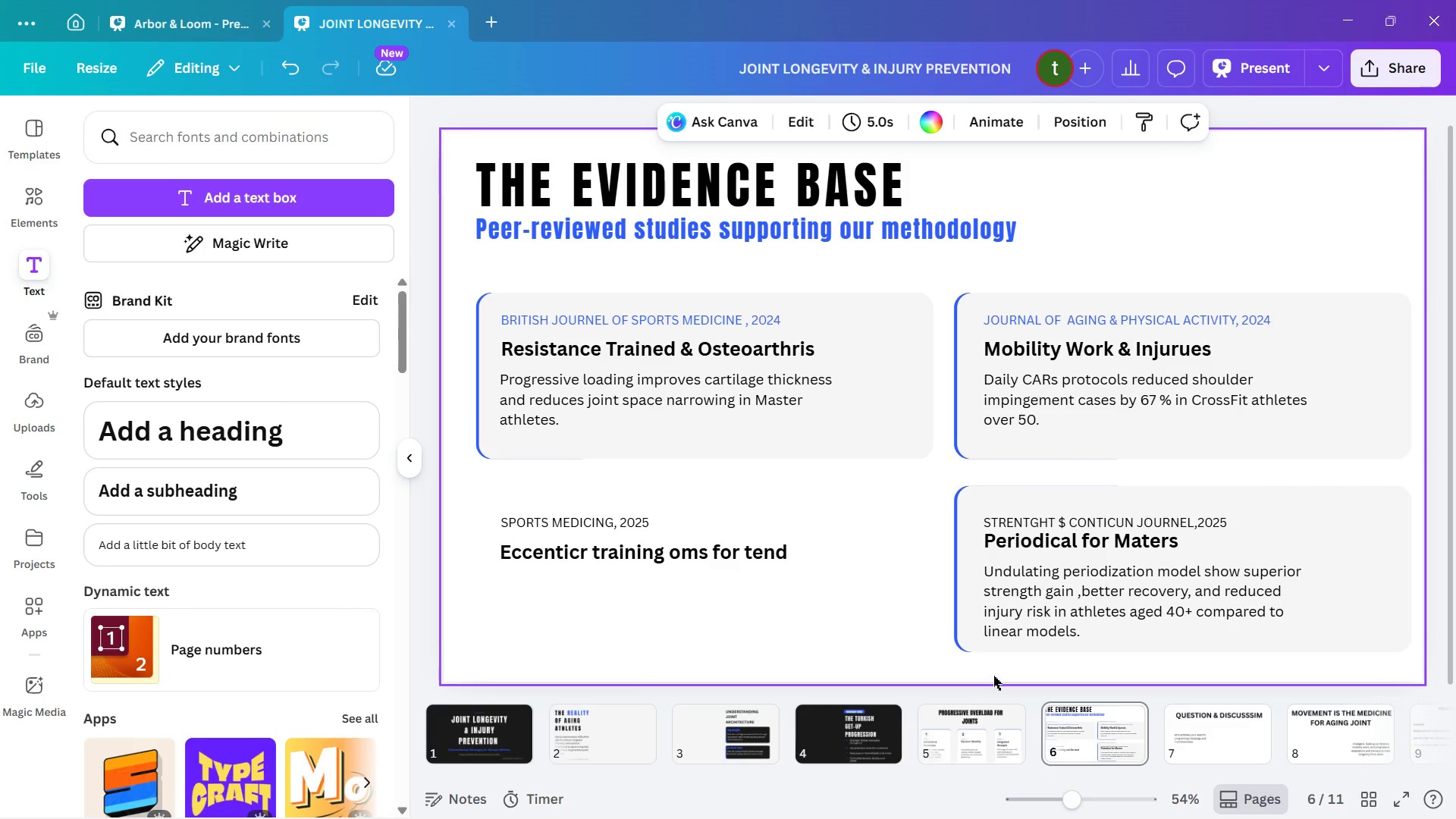 
left_click([1101, 585])
 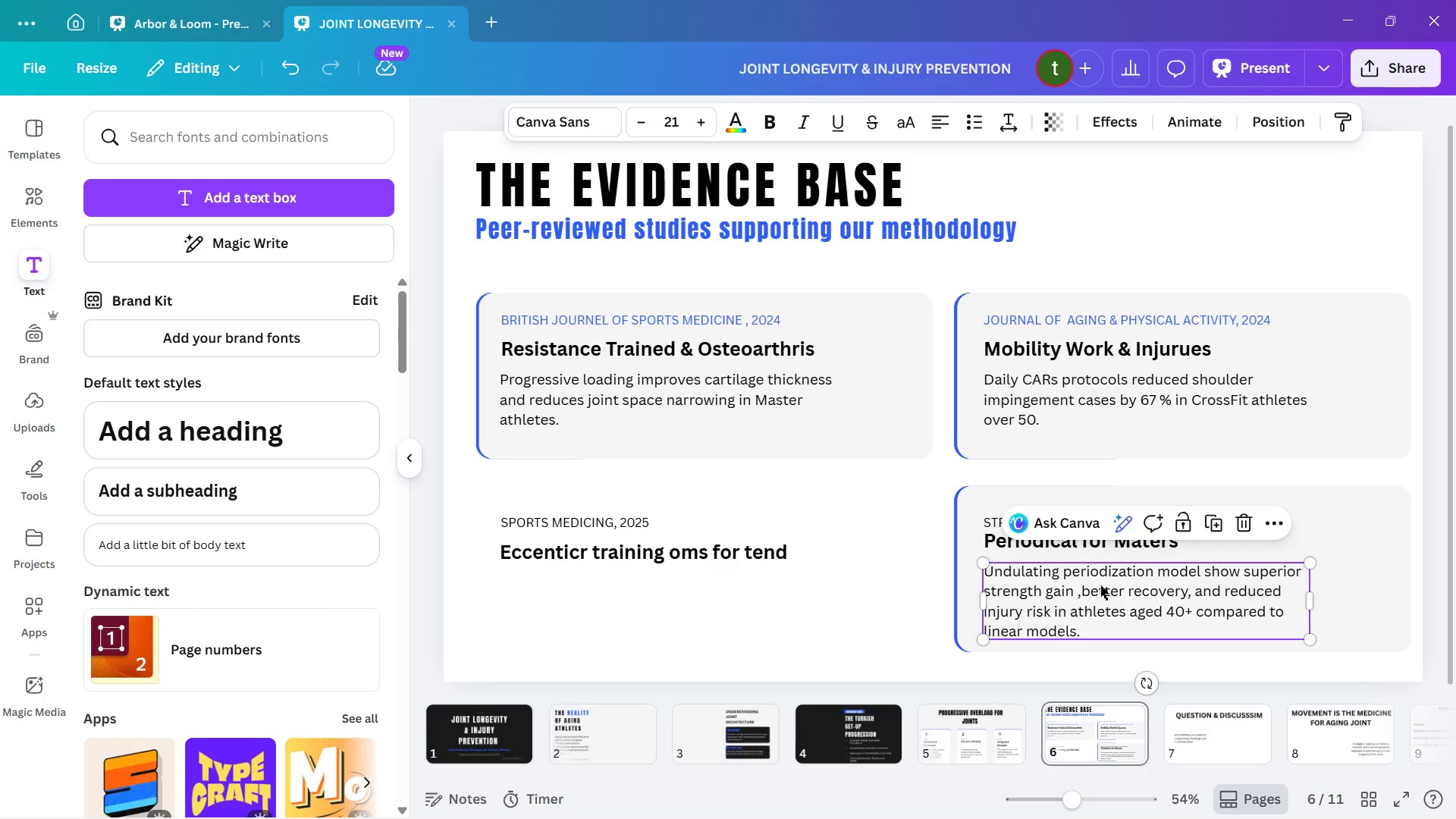 
key(ArrowUp)
 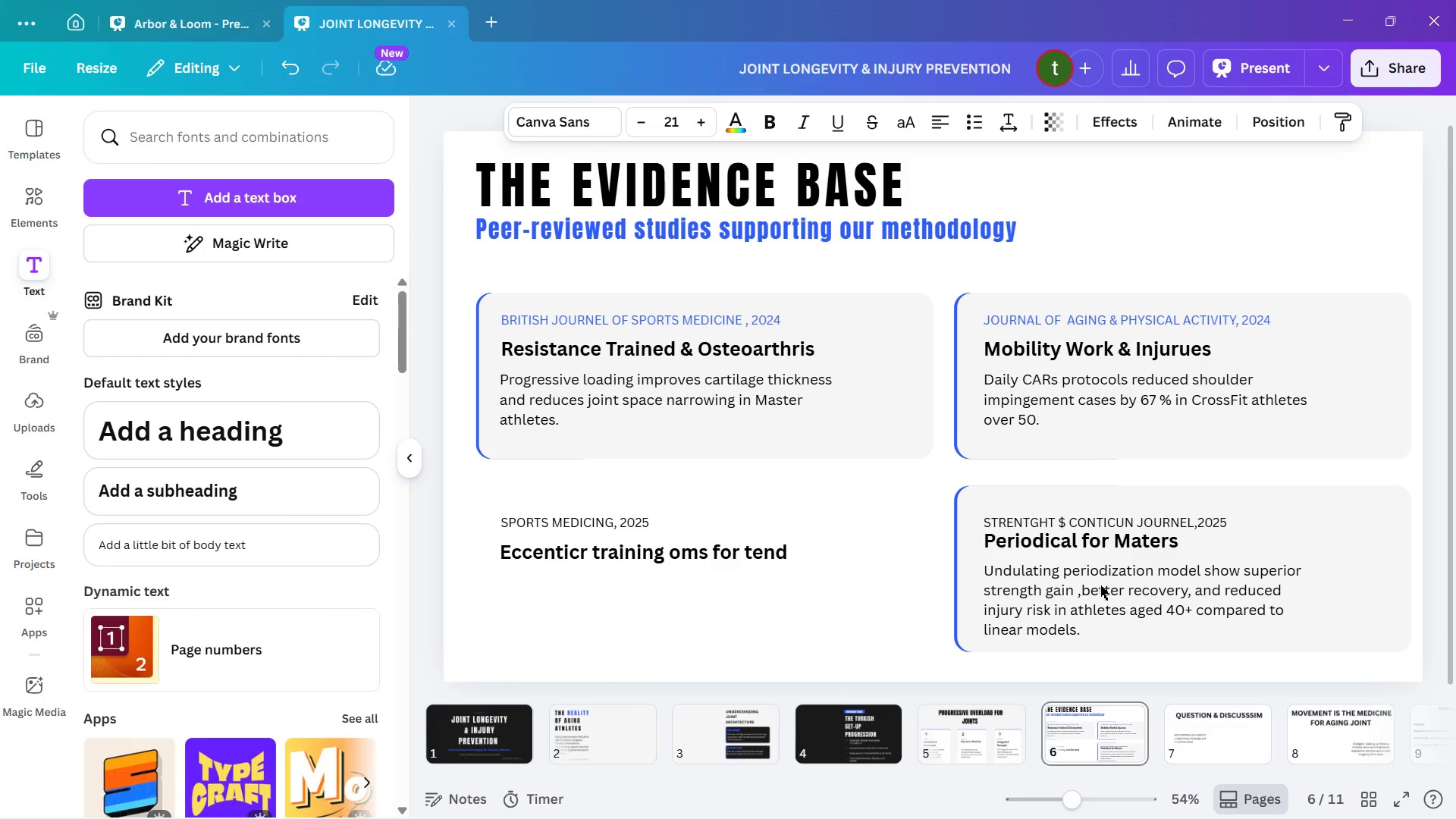 
key(ArrowUp)
 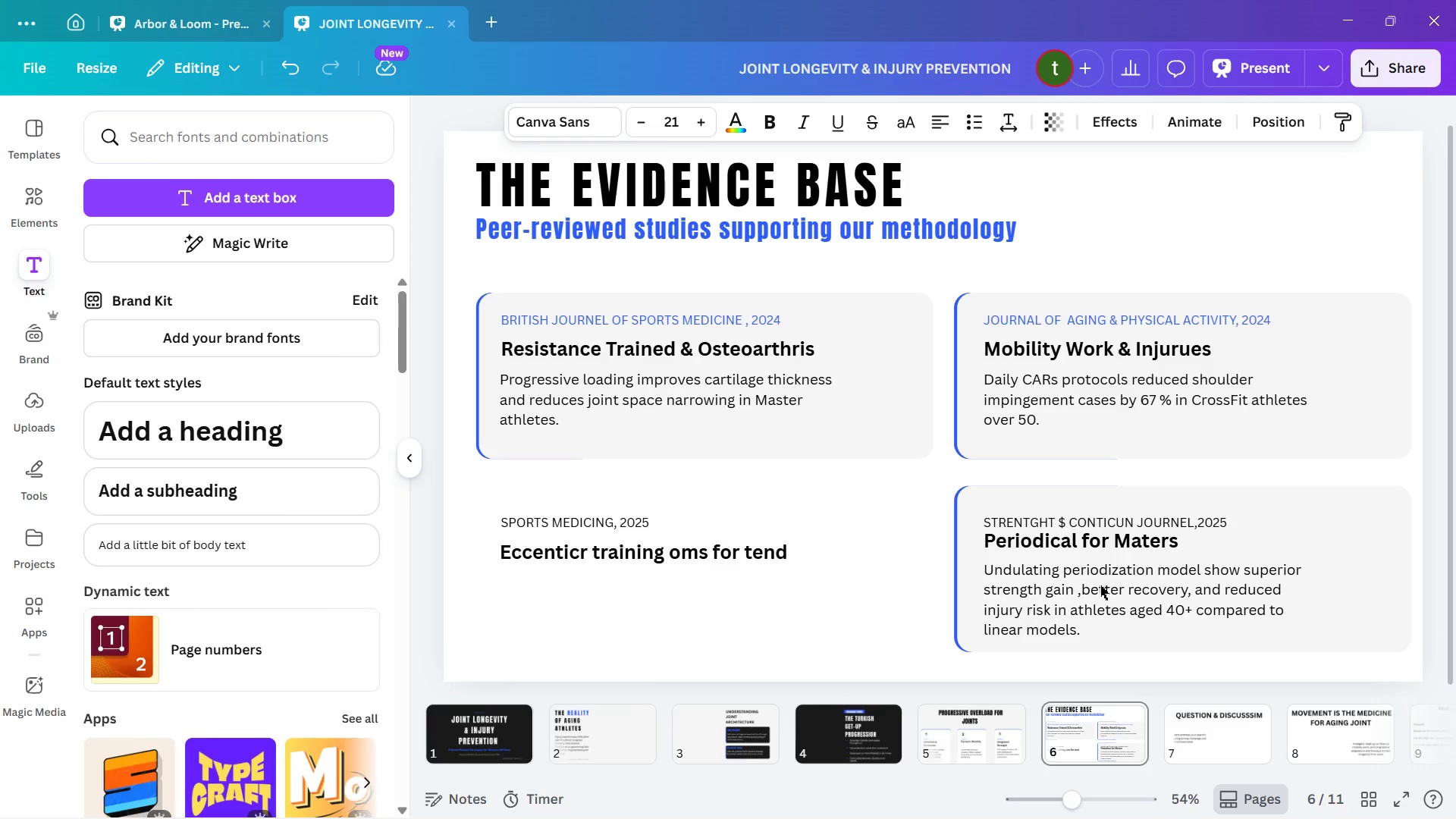 
key(ArrowUp)
 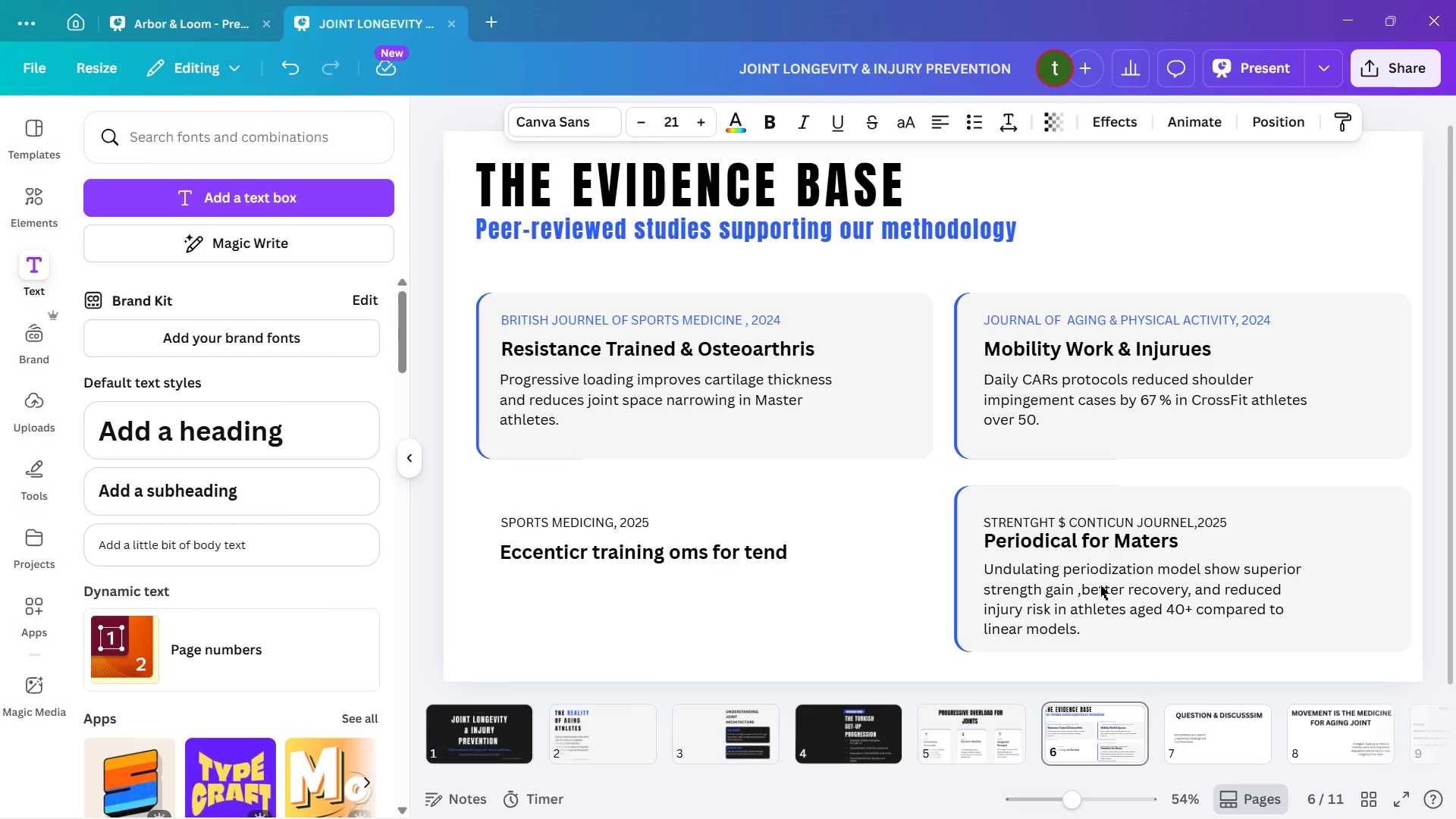 
key(ArrowUp)
 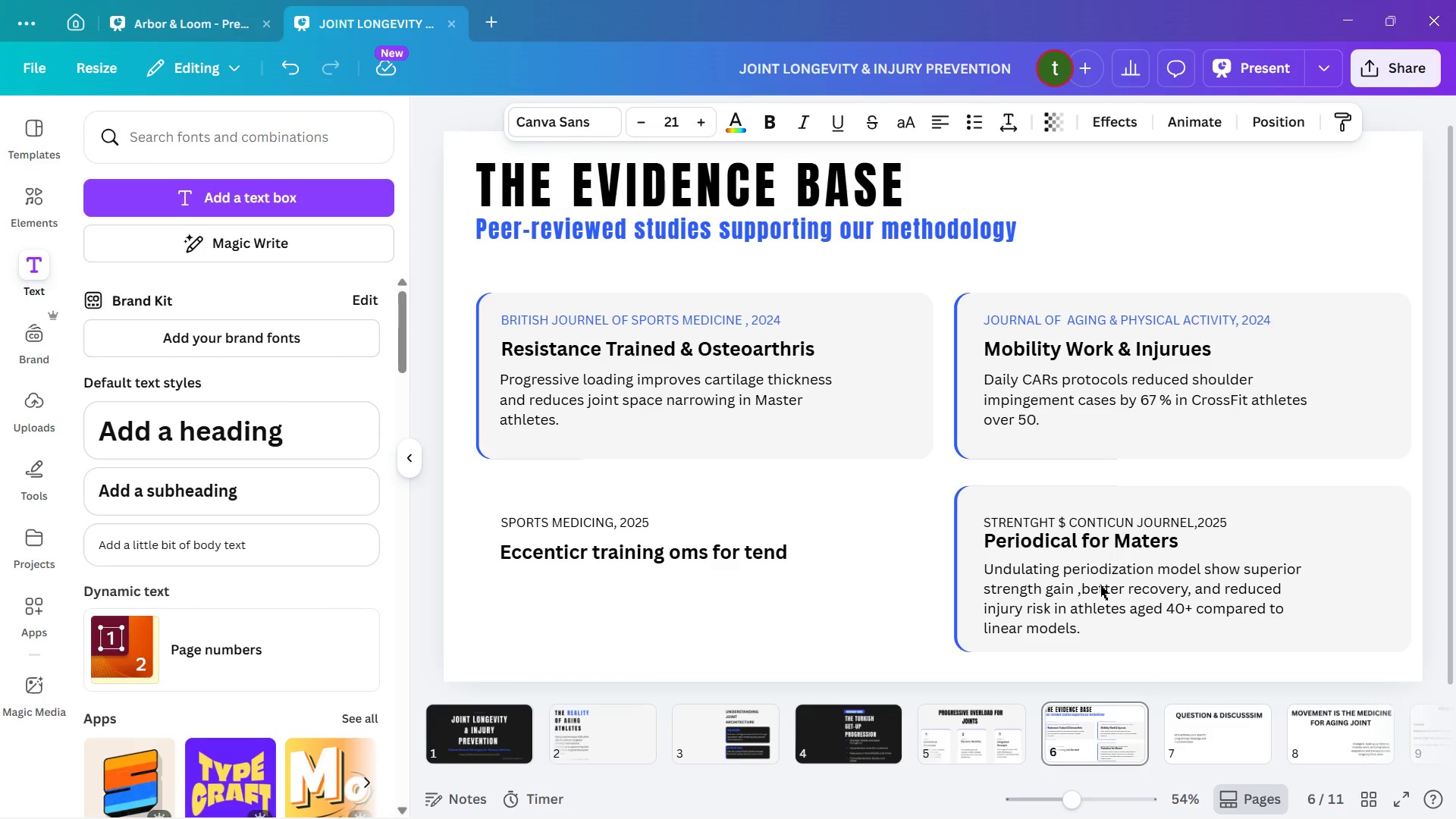 
key(ArrowUp)
 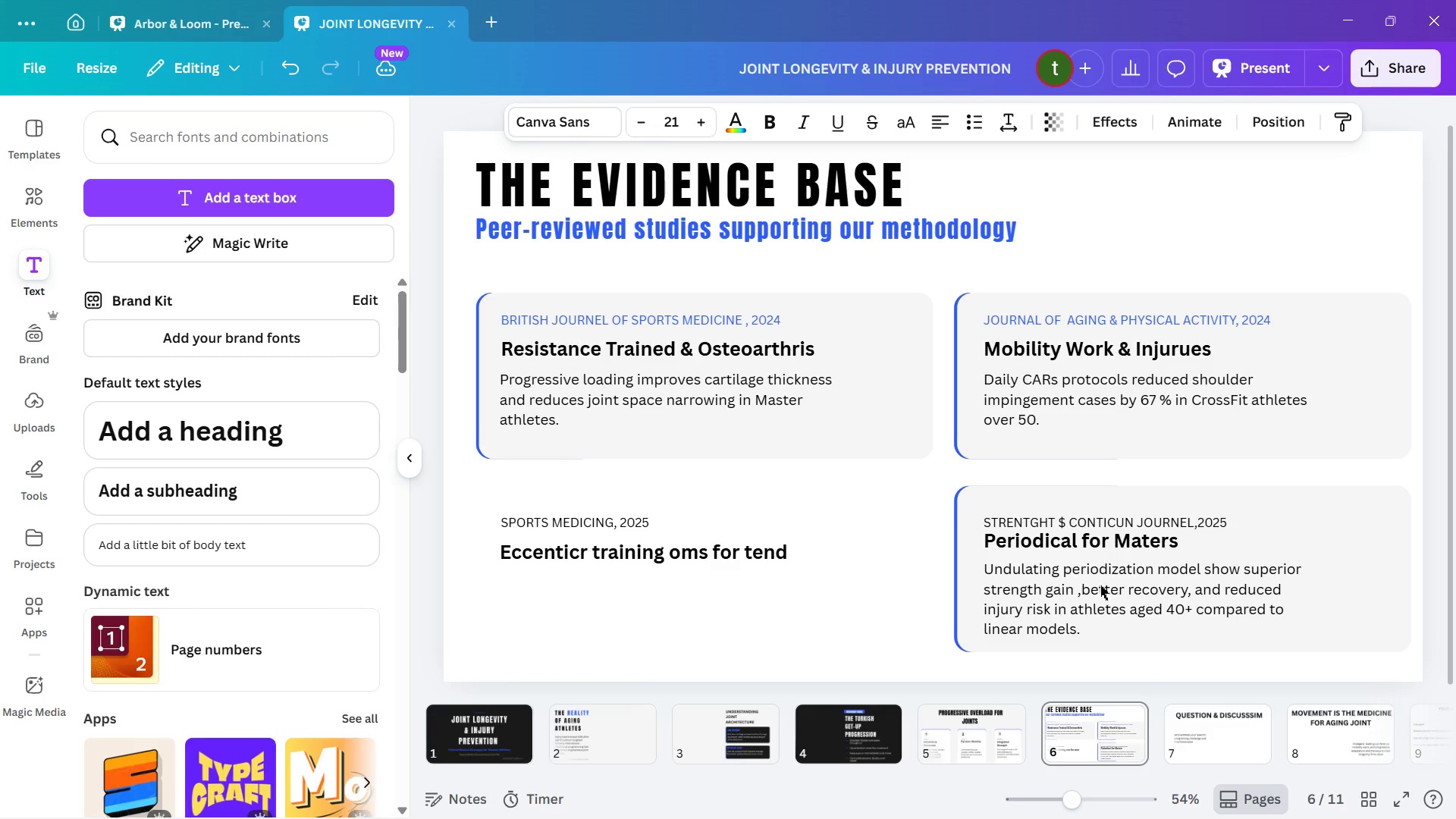 
key(ArrowDown)
 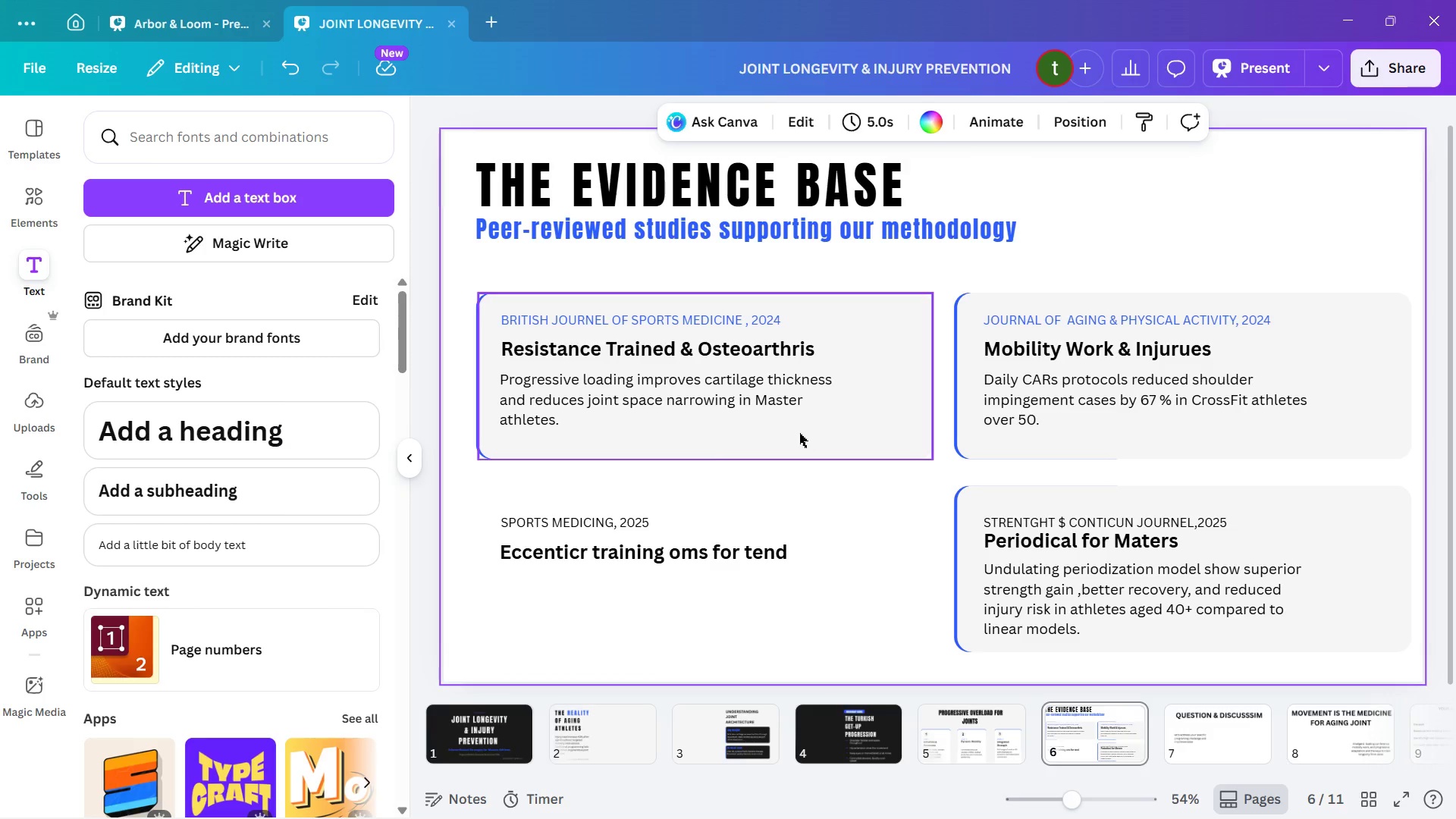 
wait(5.44)
 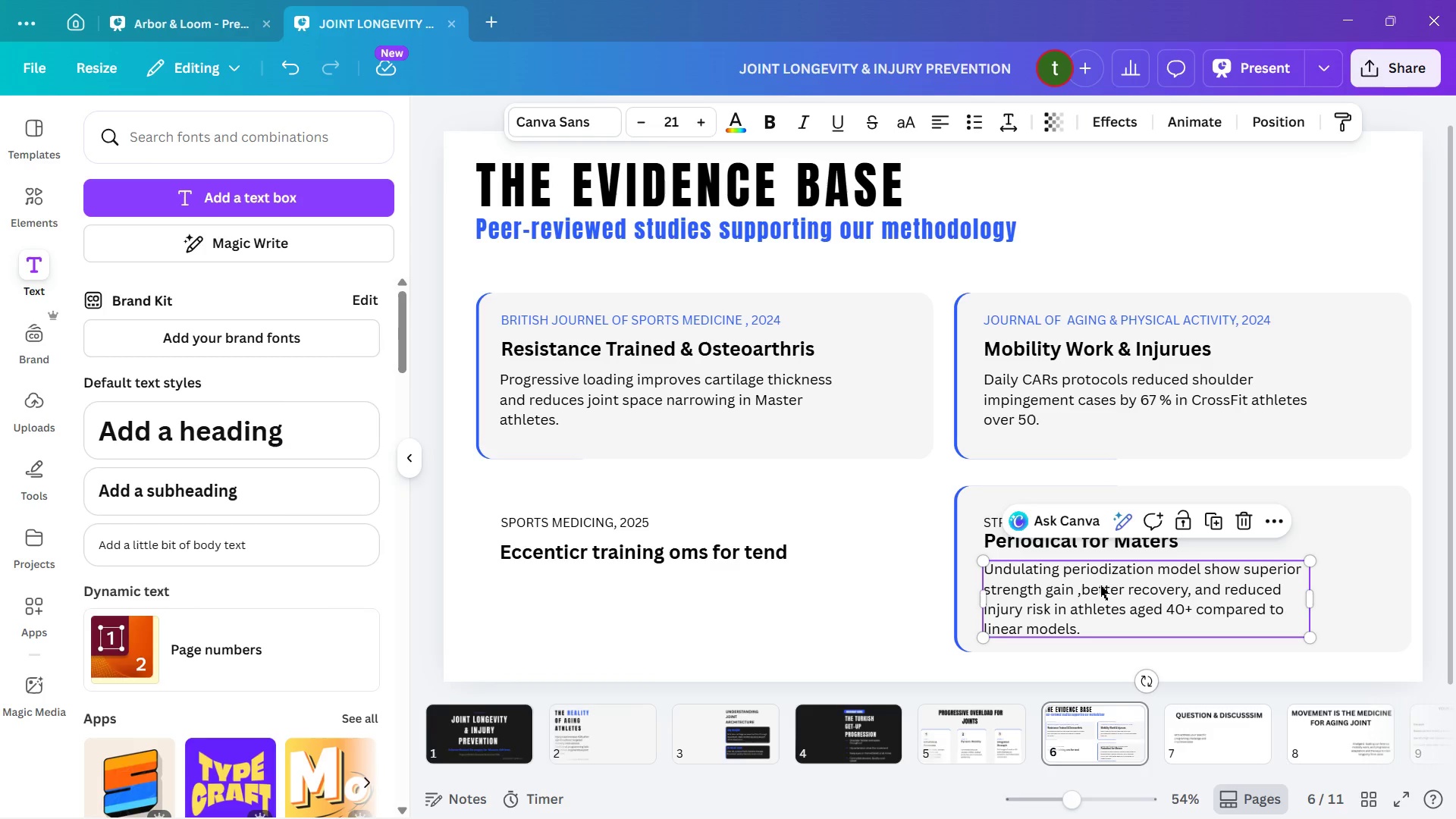 
left_click([902, 445])
 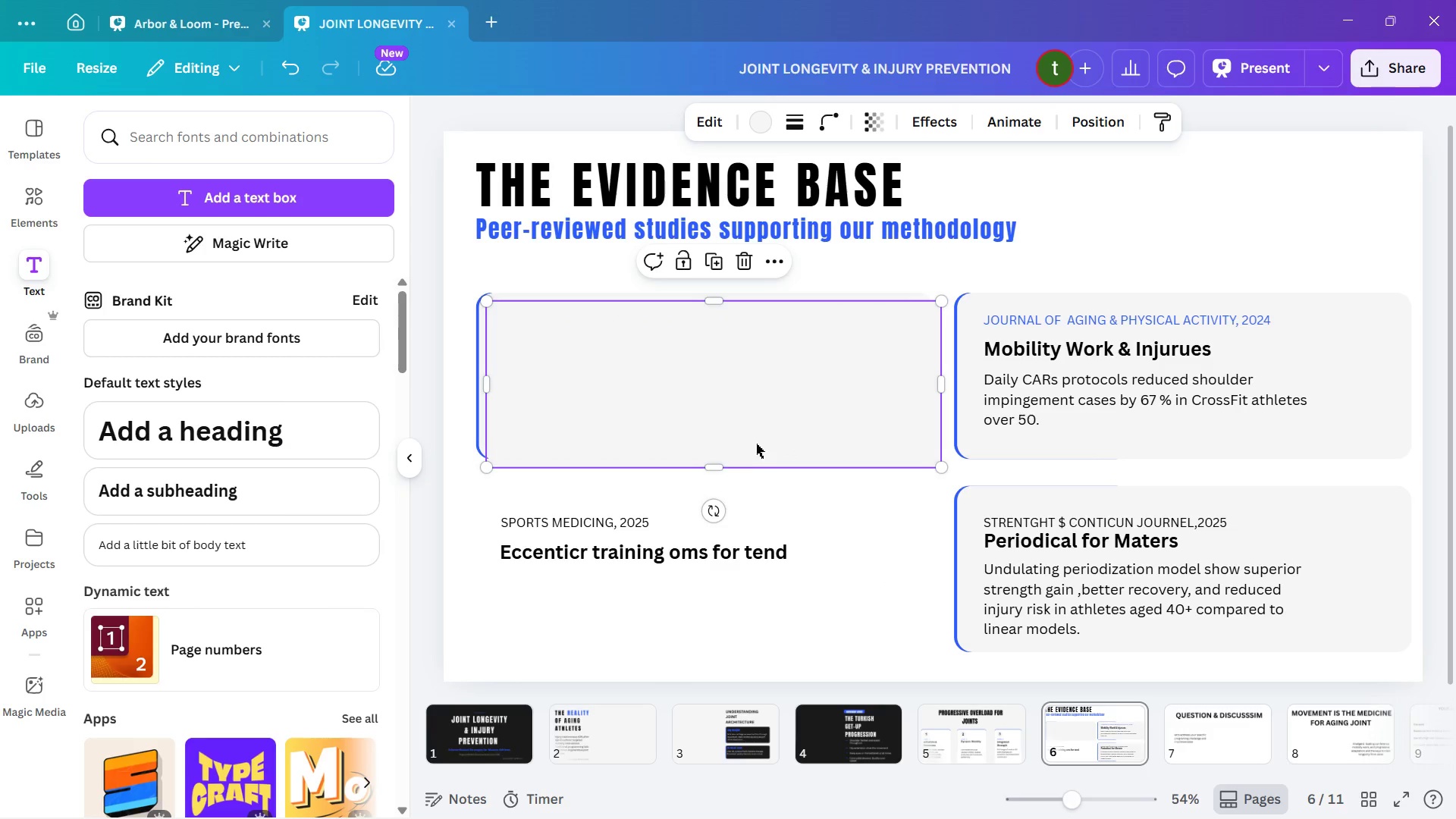 
left_click_drag(start_coordinate=[756, 444], to_coordinate=[746, 629])
 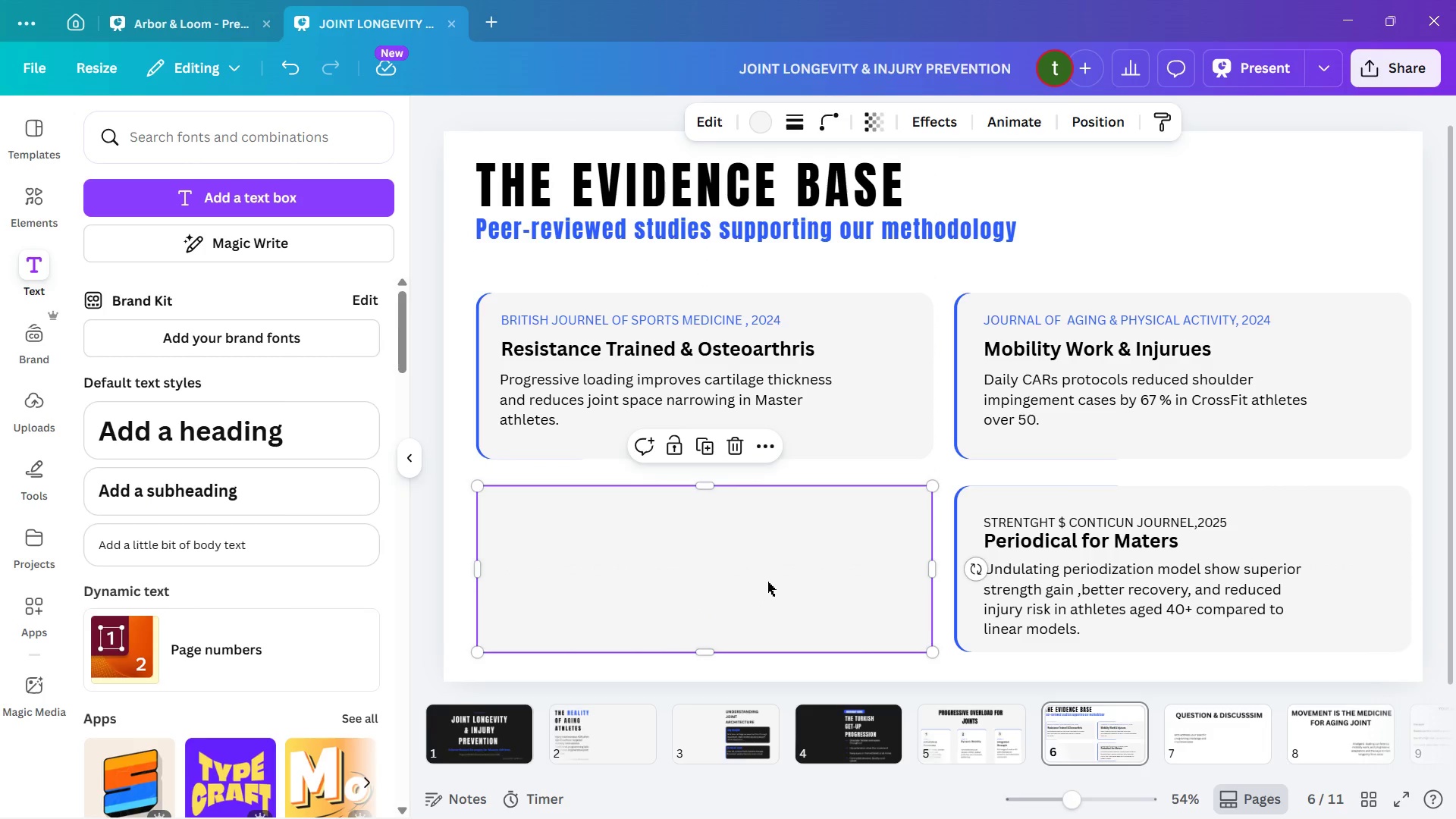 
key(ArrowUp)
 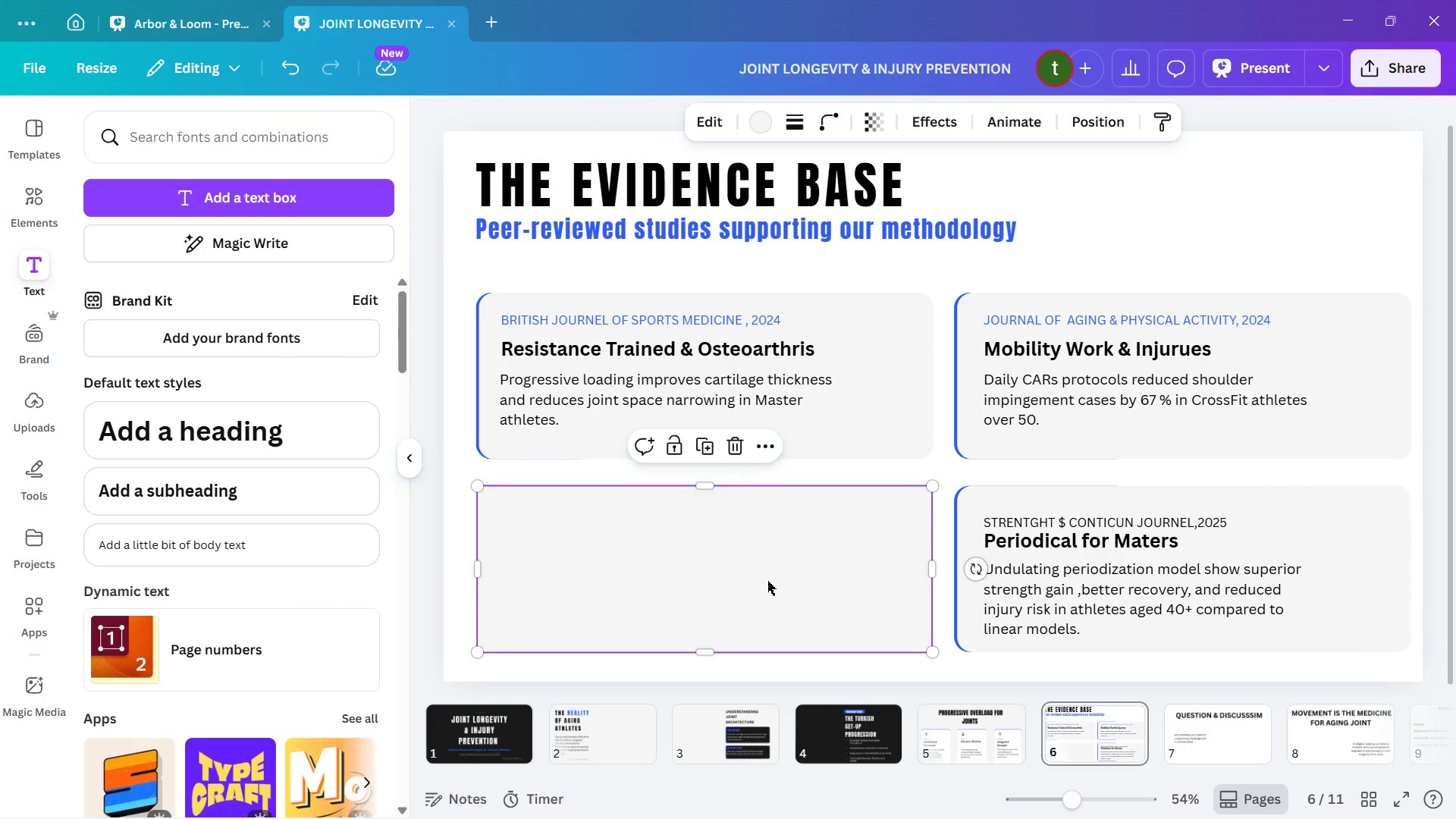 
key(ArrowUp)
 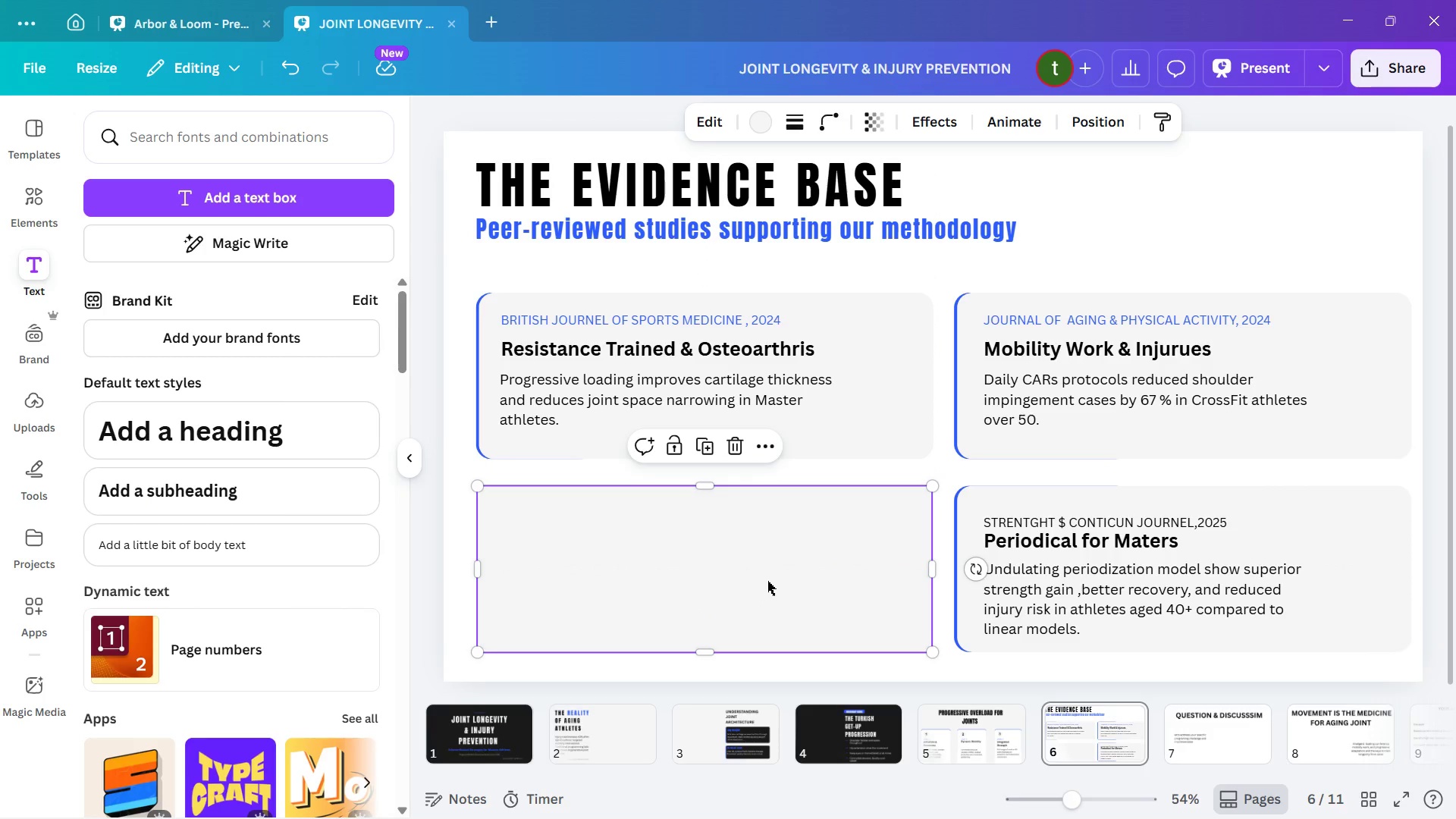 
key(ArrowUp)
 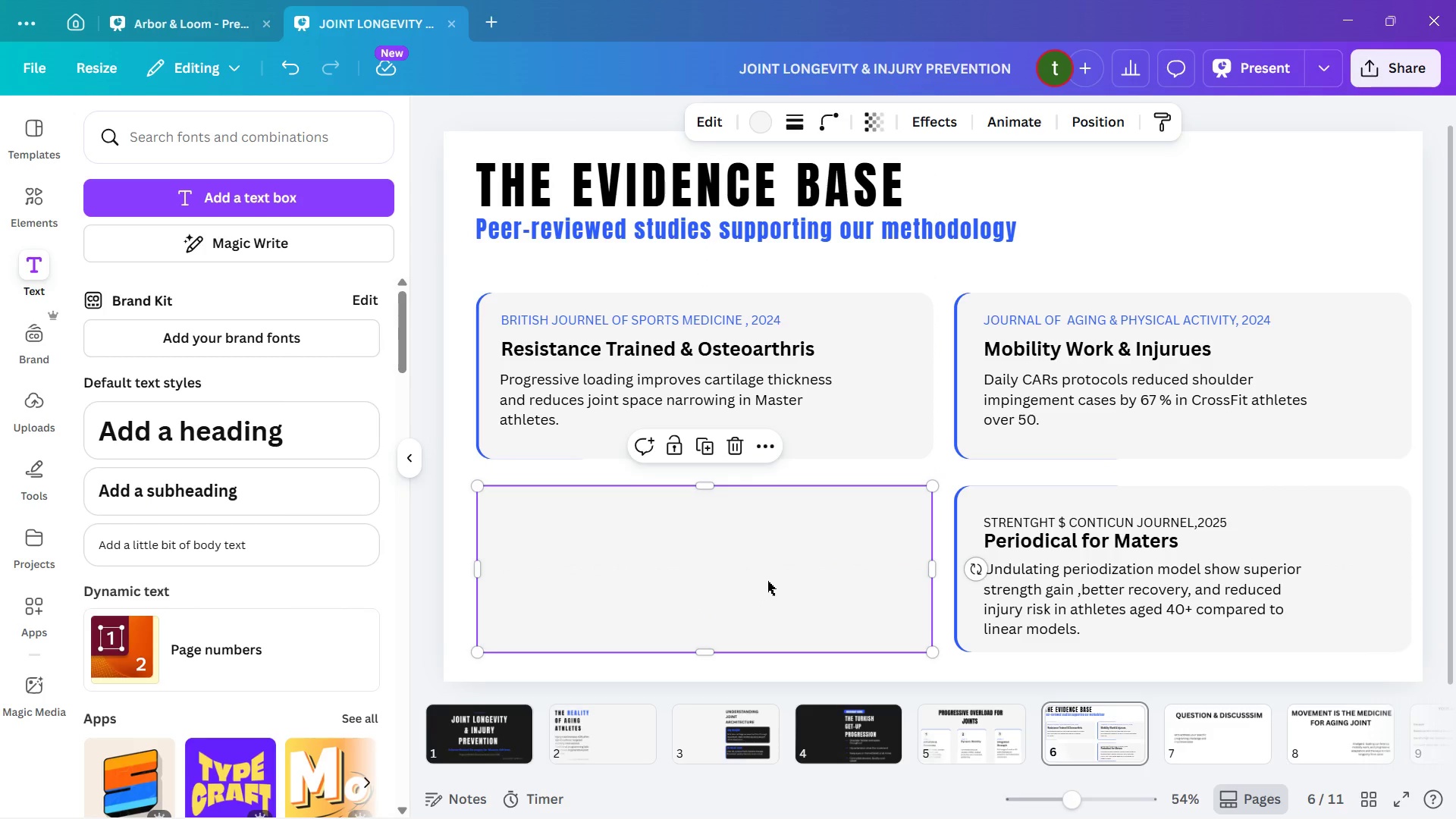 
key(ArrowUp)
 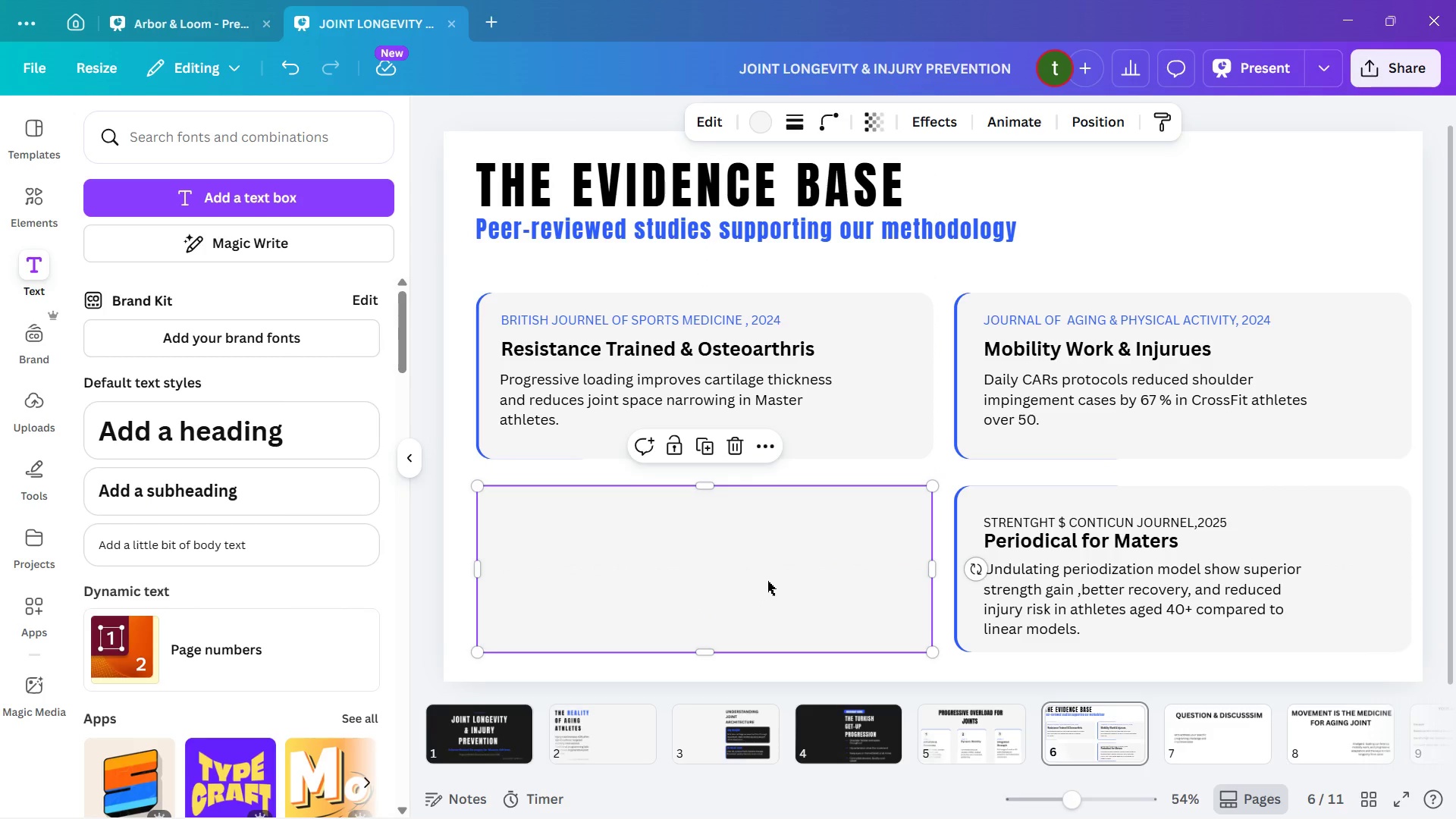 
key(ArrowUp)
 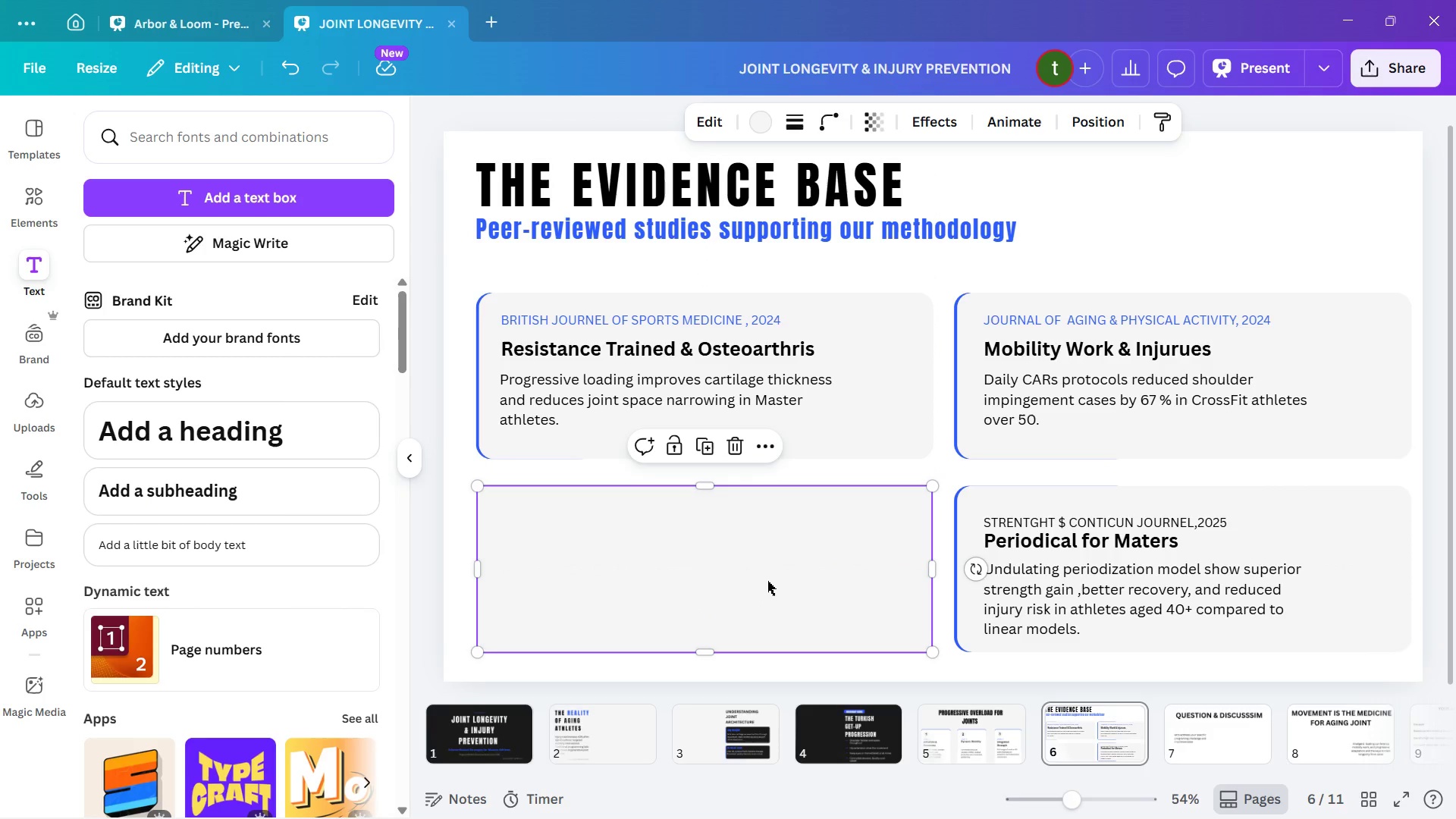 
key(ArrowLeft)
 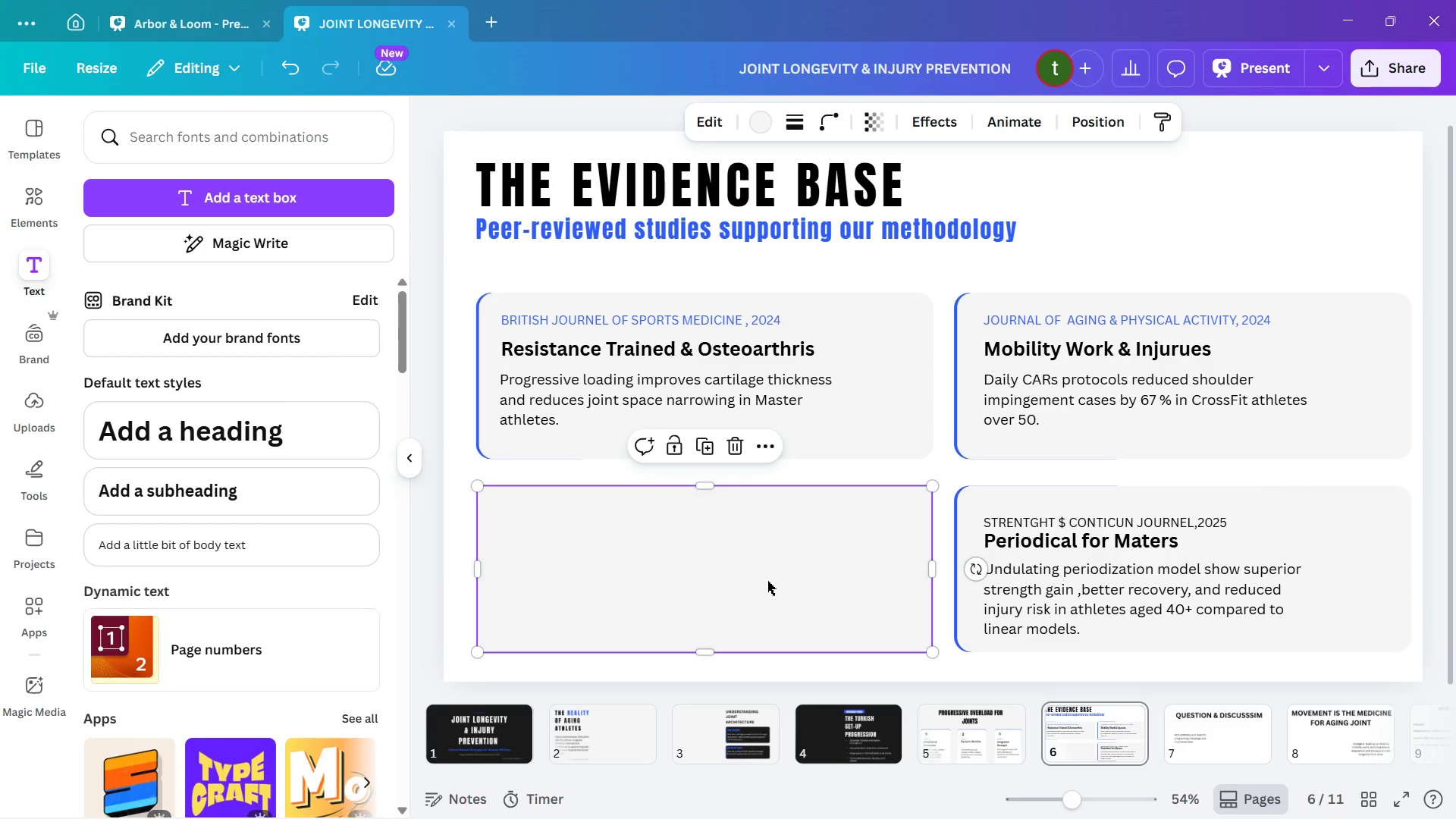 
key(ArrowDown)
 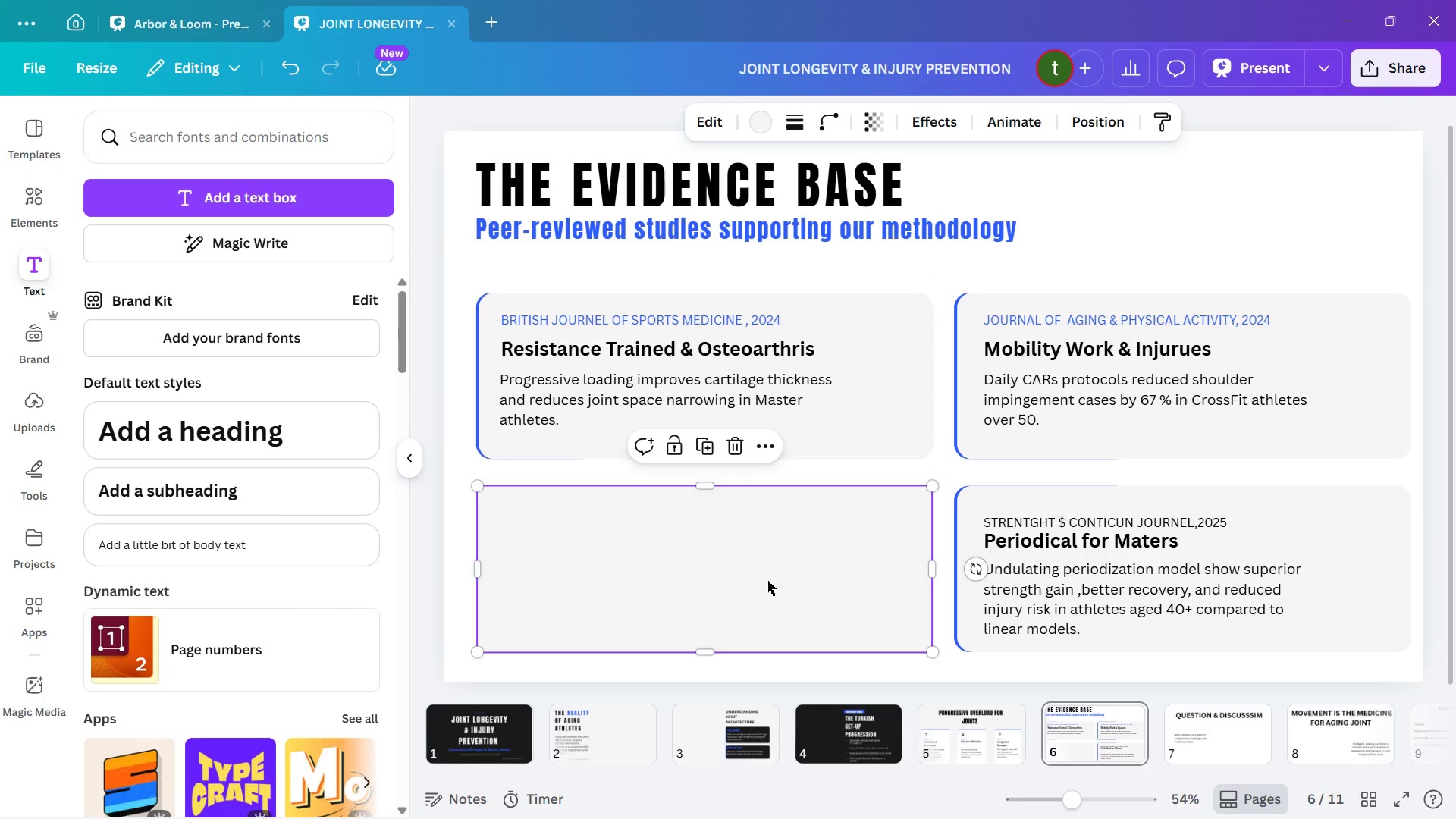 
hold_key(key=ArrowDown, duration=0.7)
 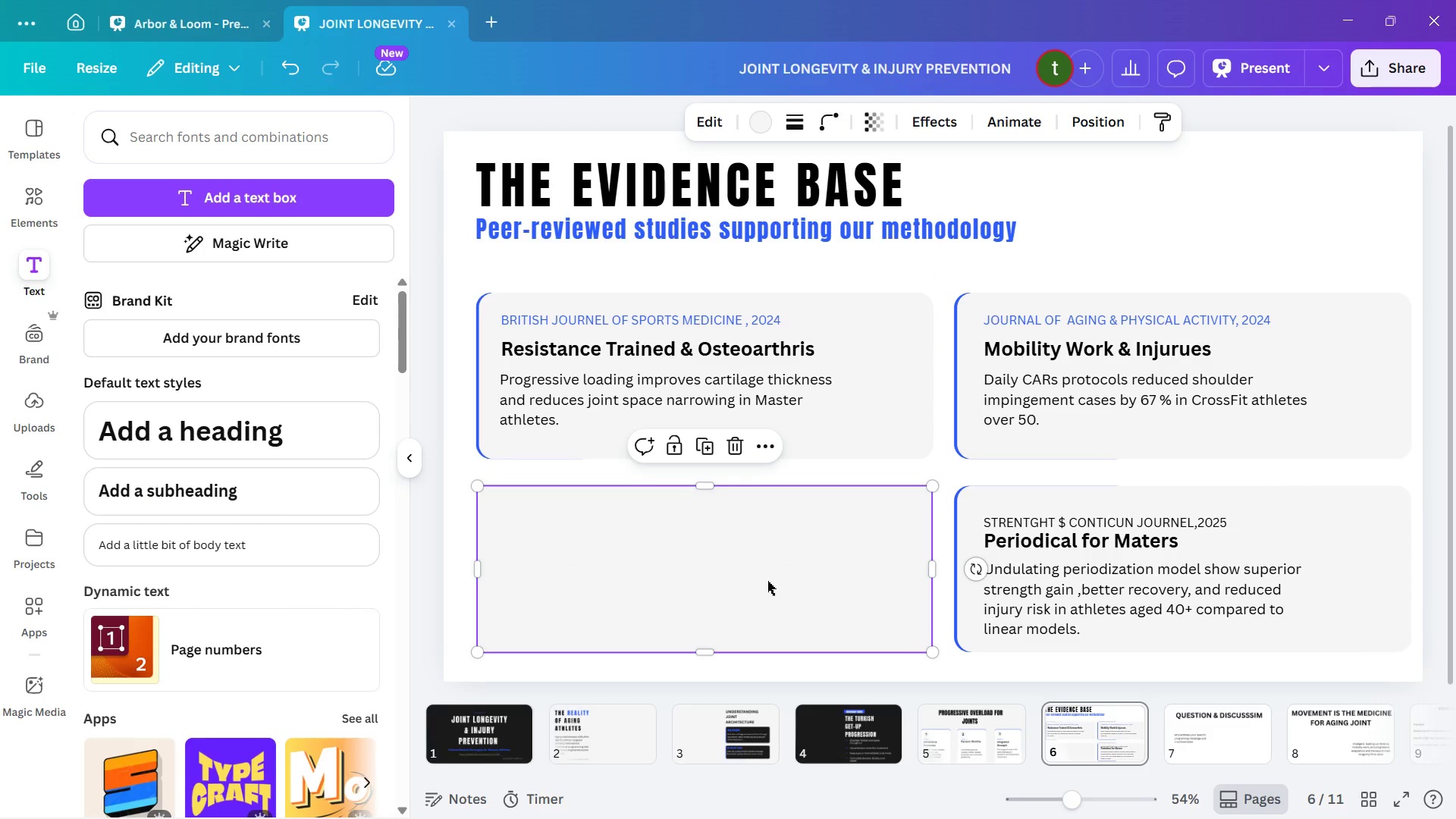 
hold_key(key=ArrowDown, duration=1.2)
 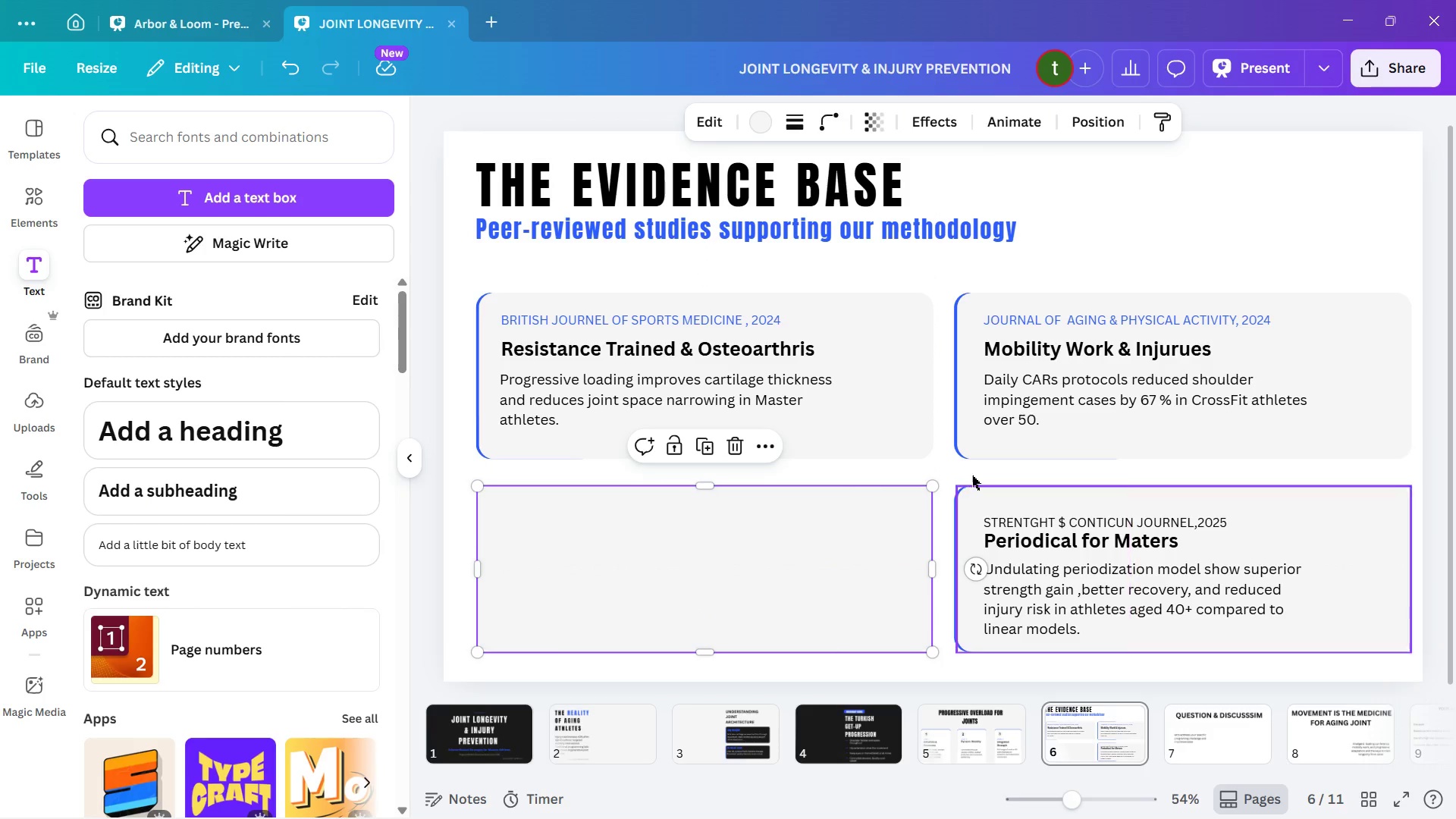 
left_click([975, 467])
 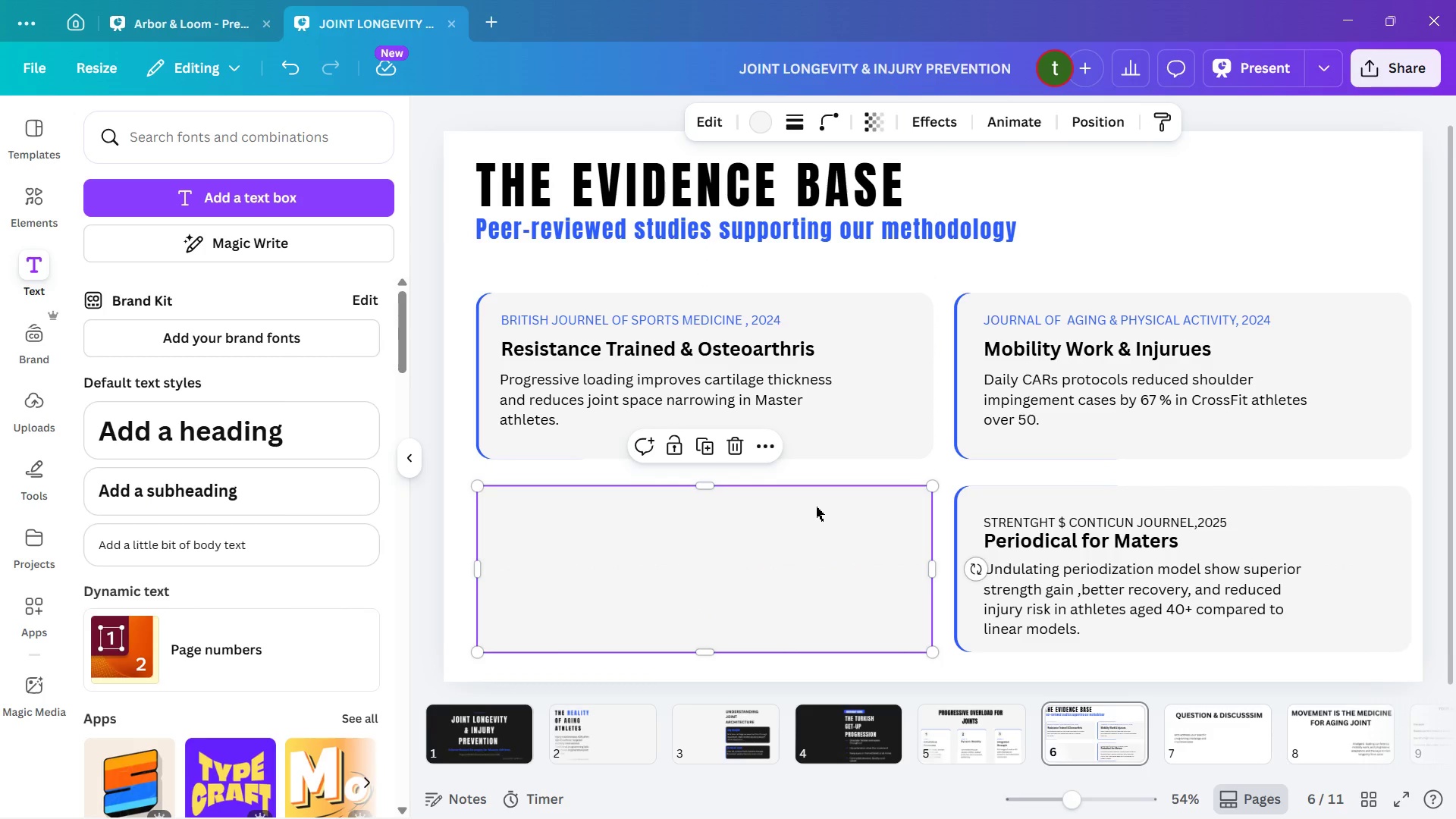 
hold_key(key=ArrowUp, duration=0.98)
 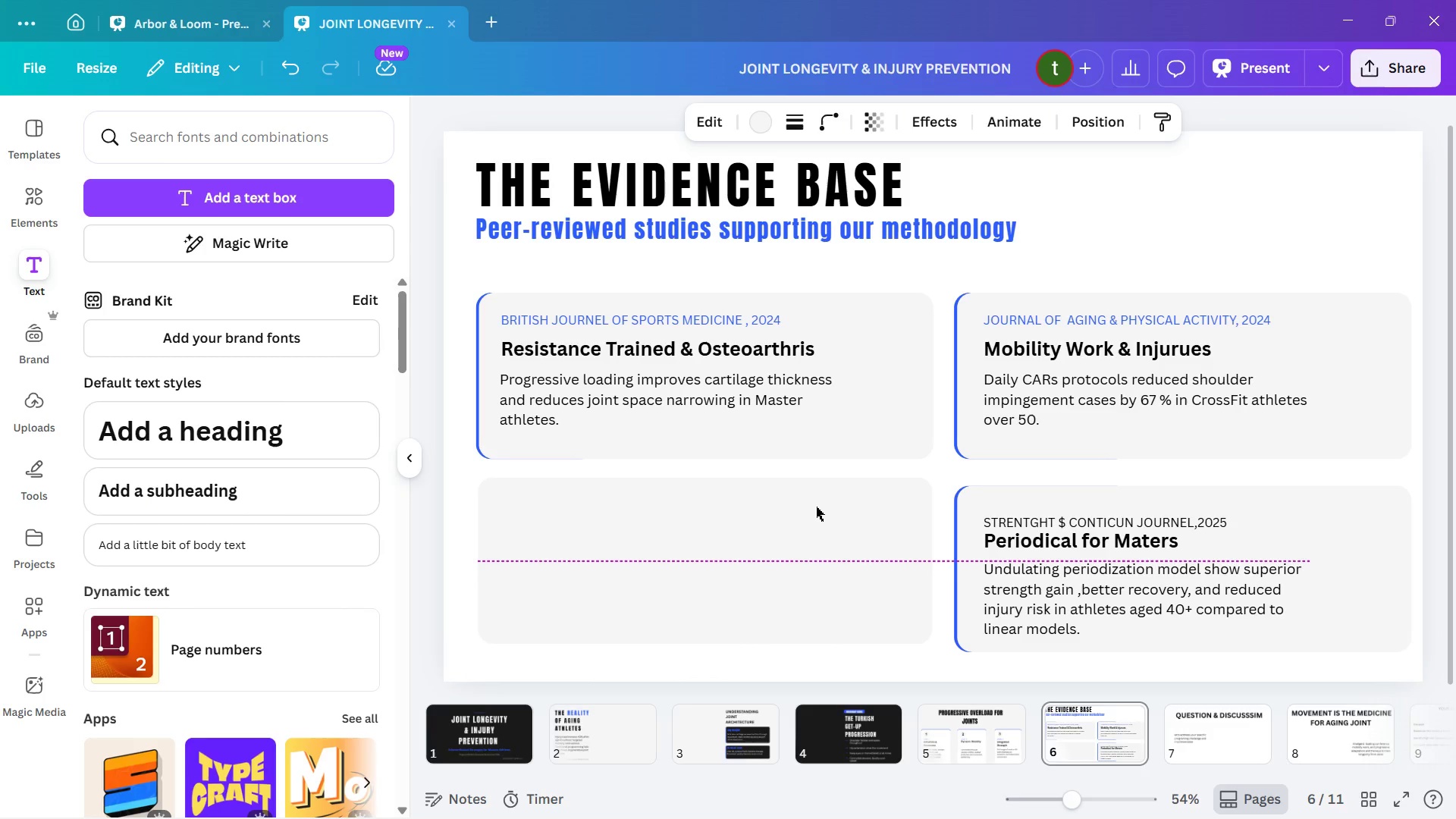 
hold_key(key=ArrowDown, duration=1.17)
 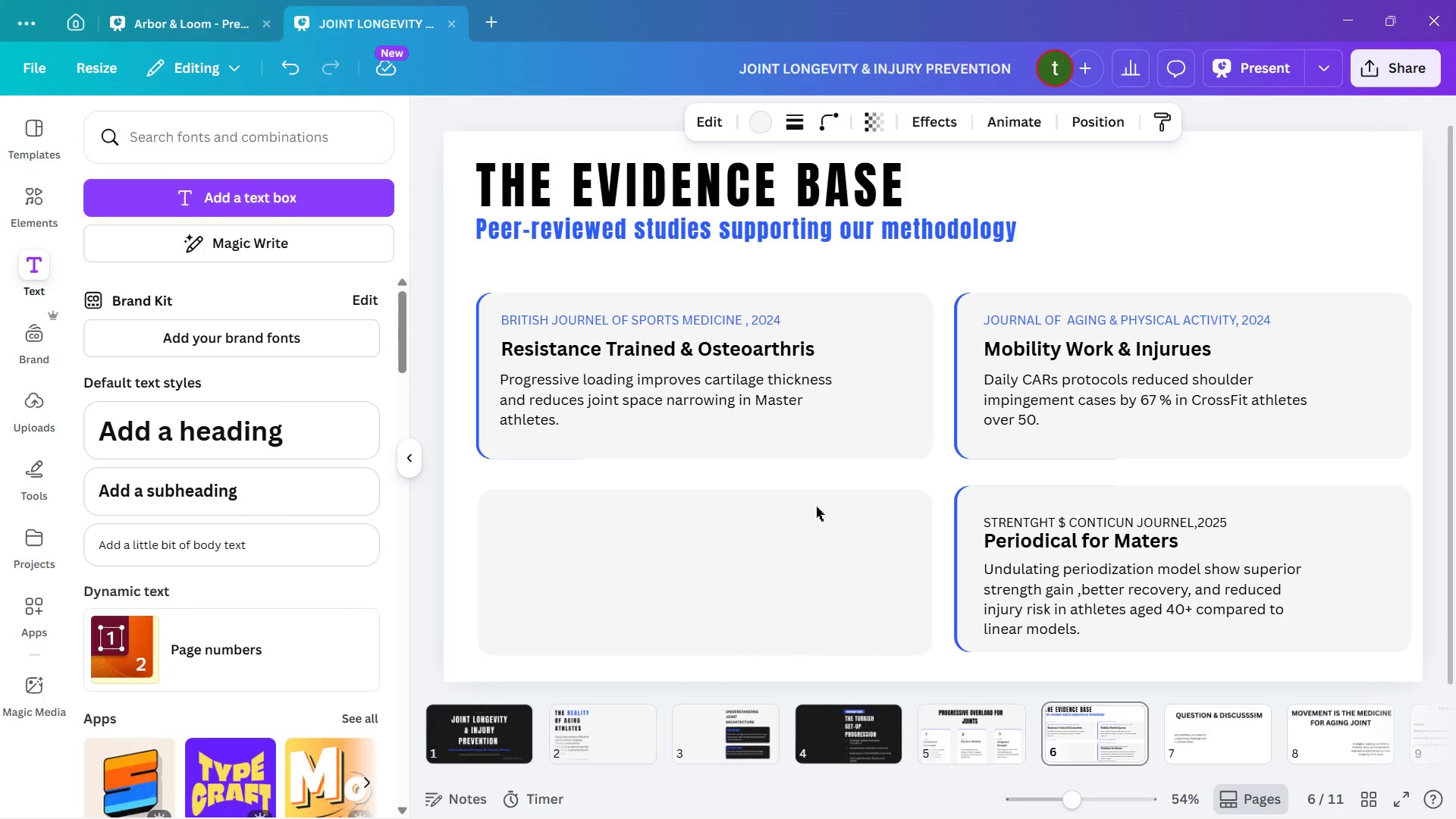 
key(ArrowDown)
 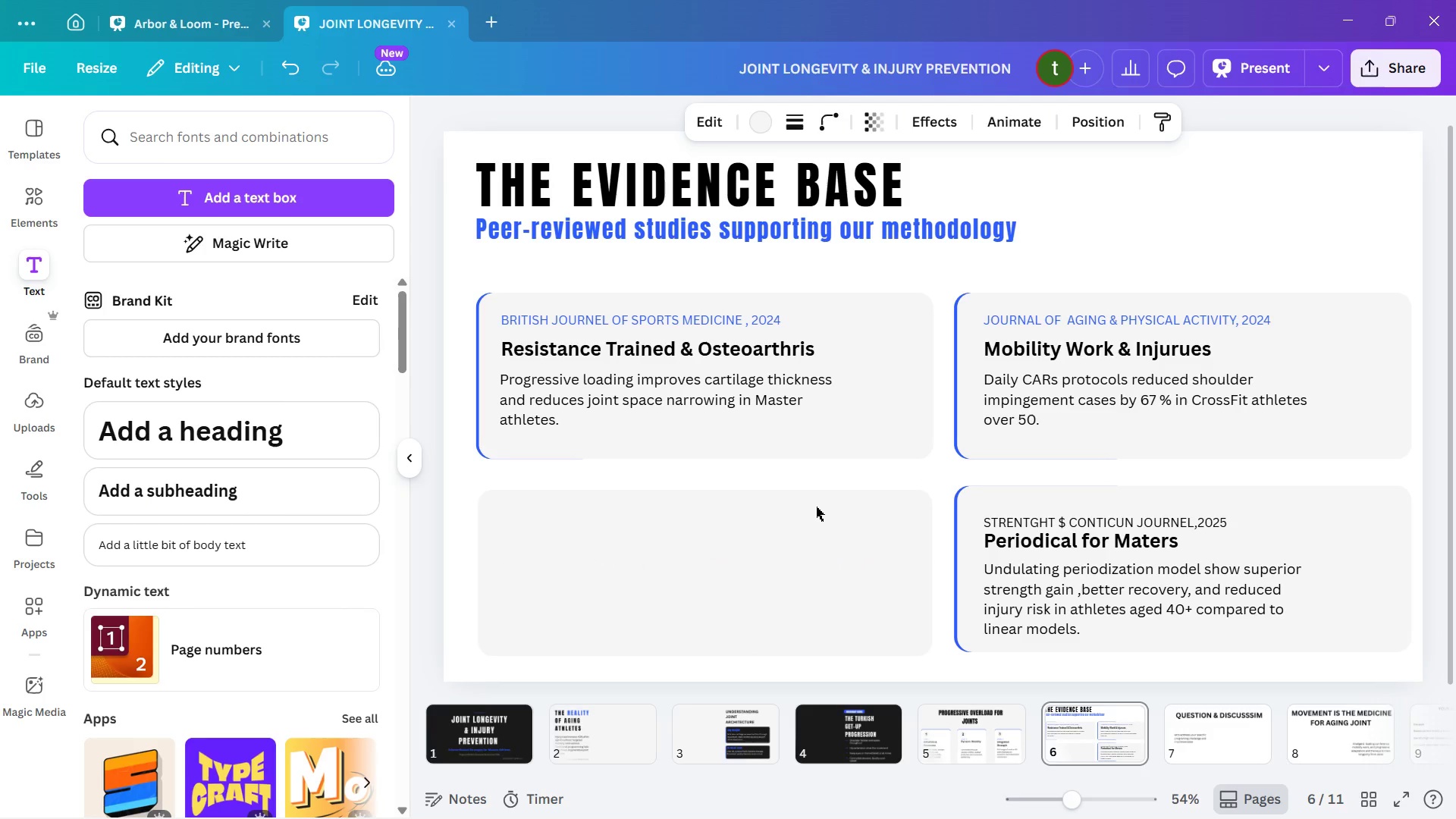 
key(ArrowDown)
 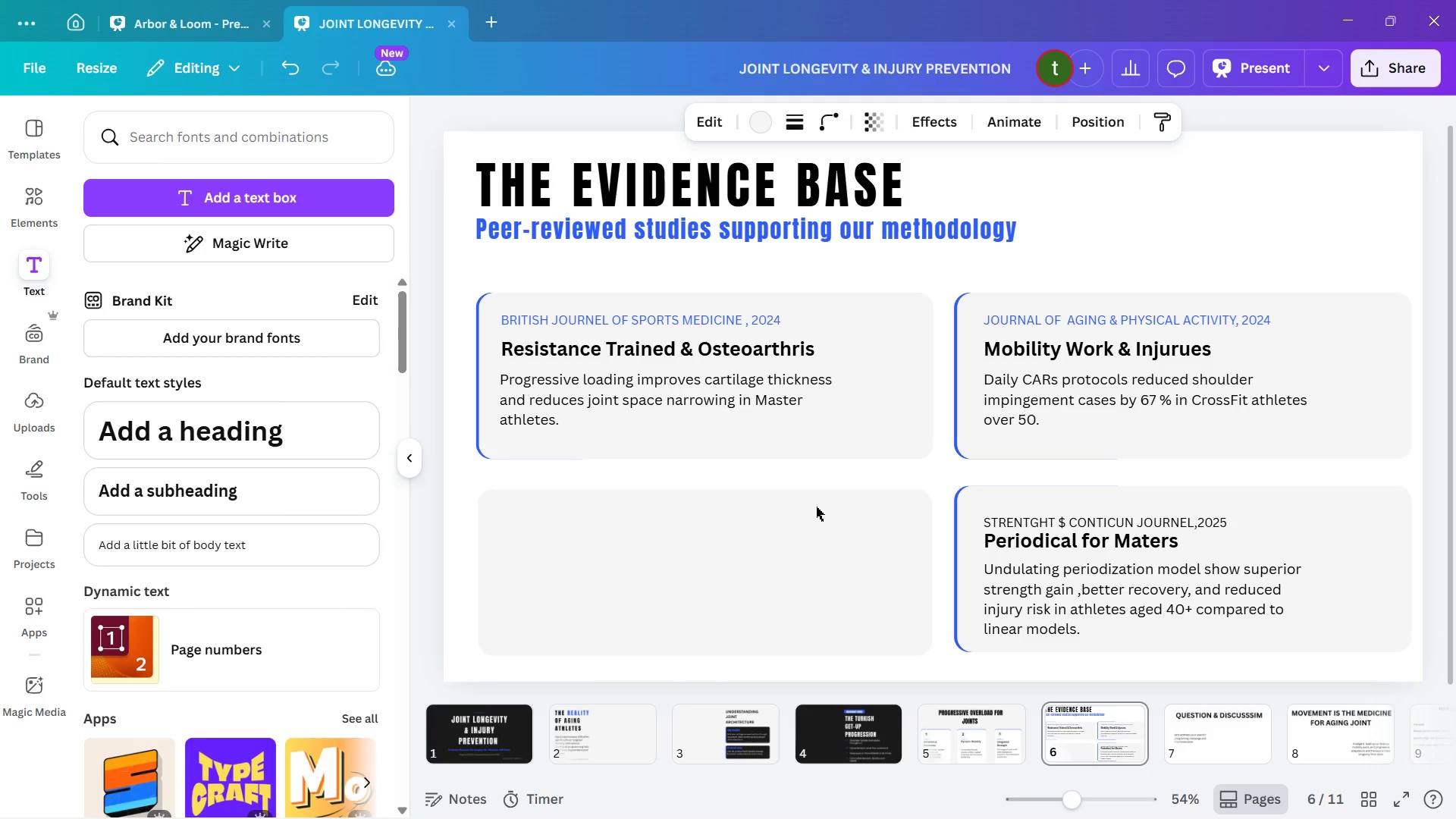 
hold_key(key=ArrowUp, duration=0.64)
 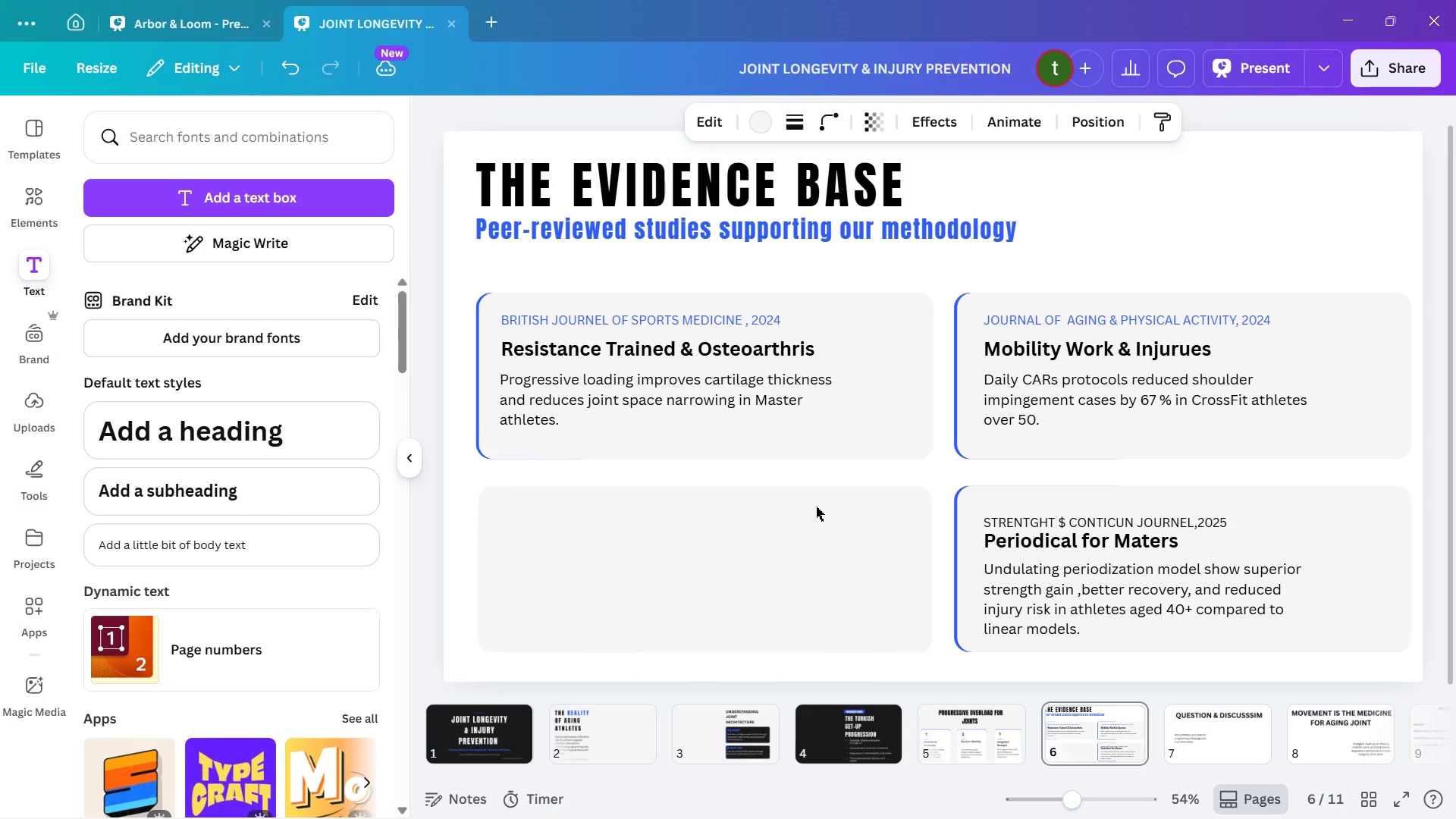 
key(ArrowUp)
 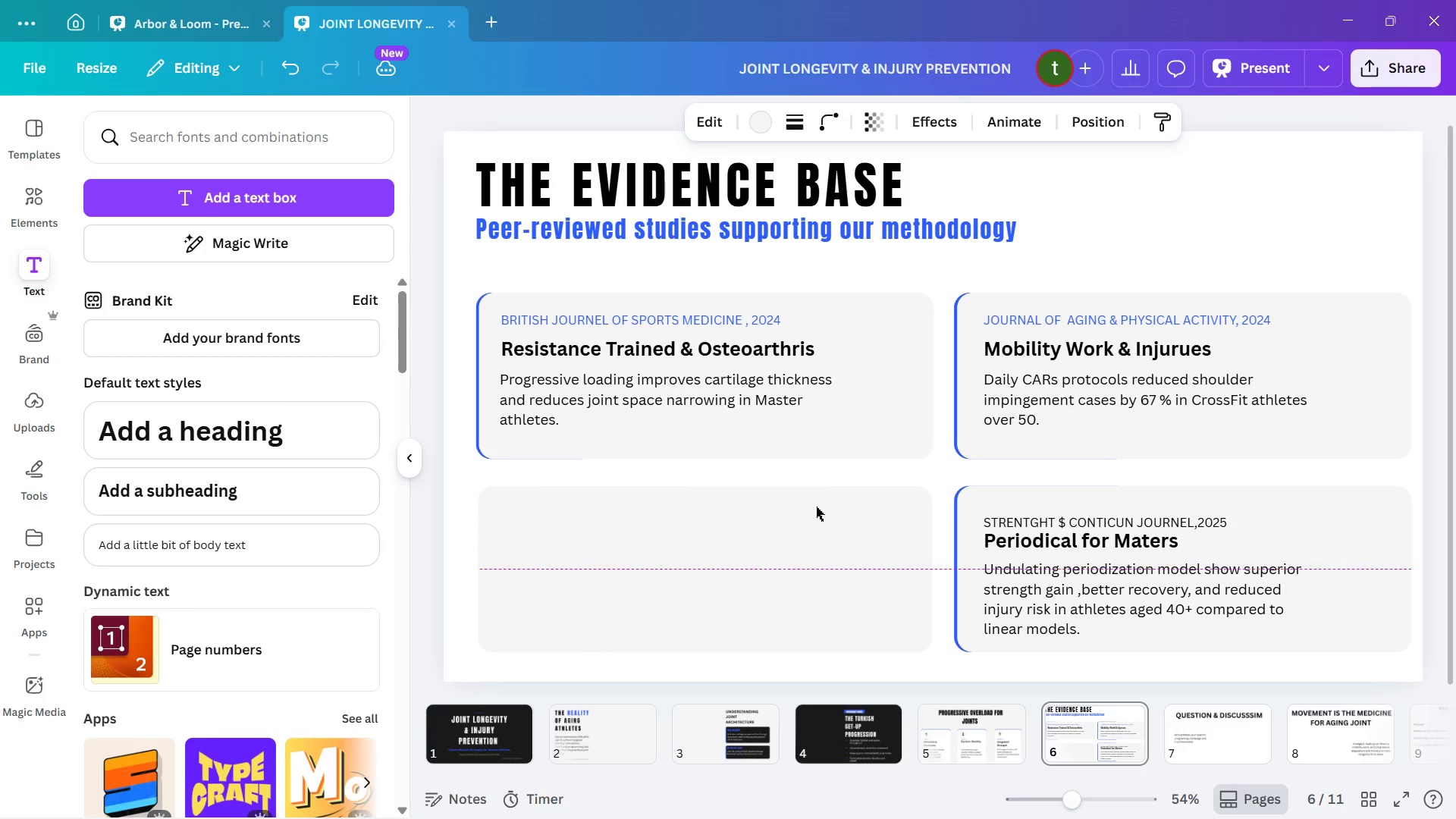 
key(ArrowUp)
 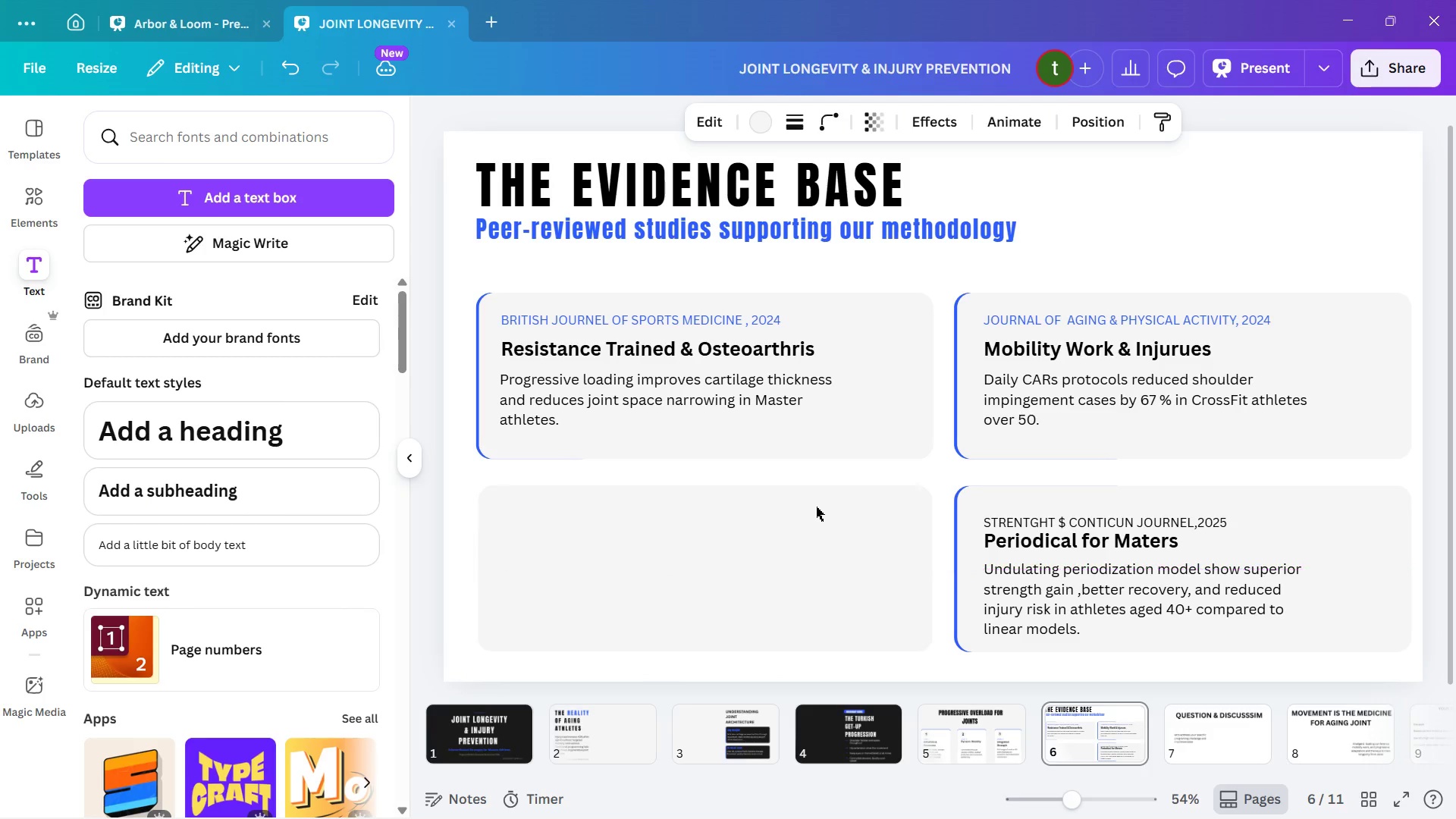 
key(ArrowUp)
 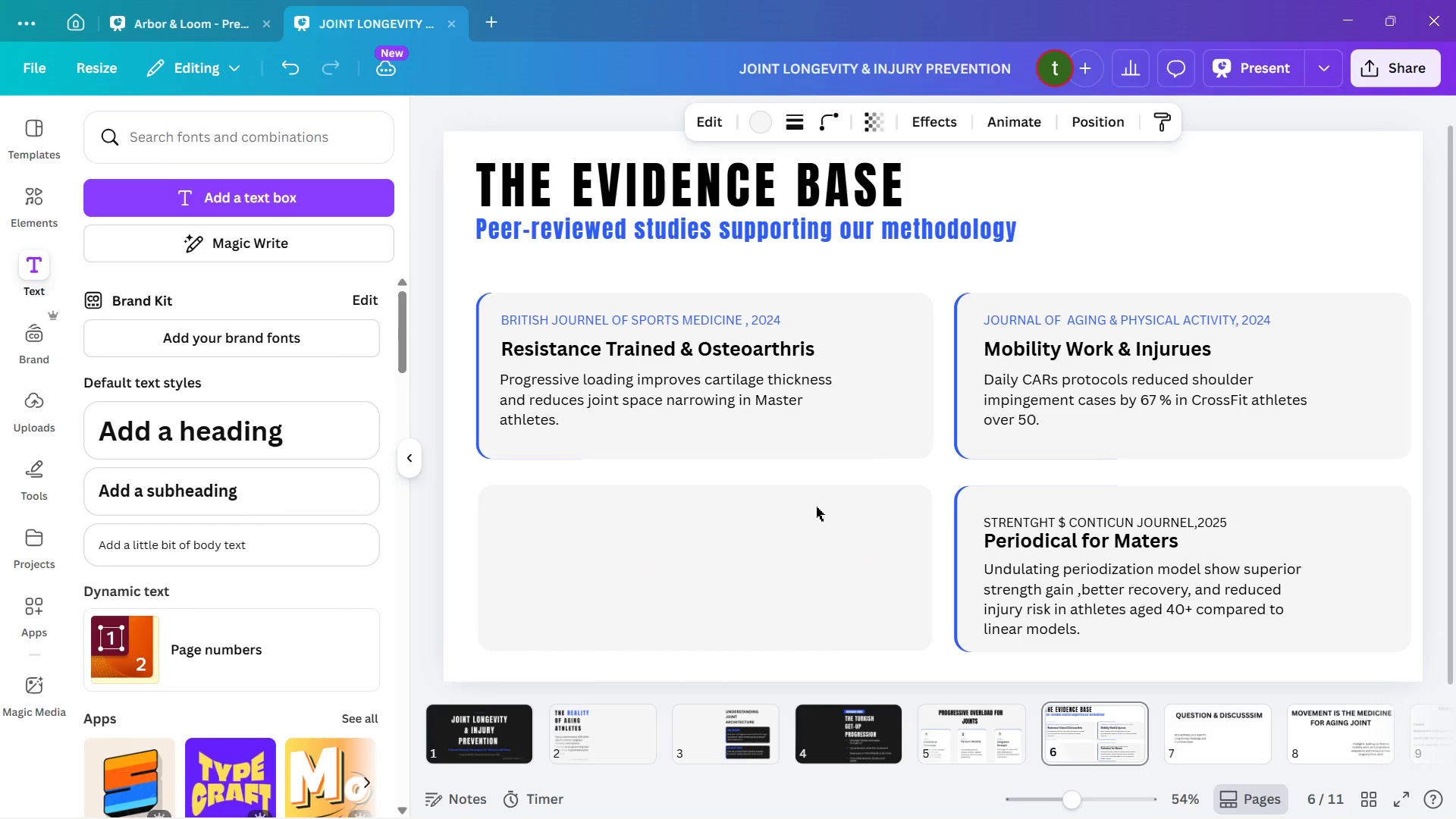 
key(ArrowUp)
 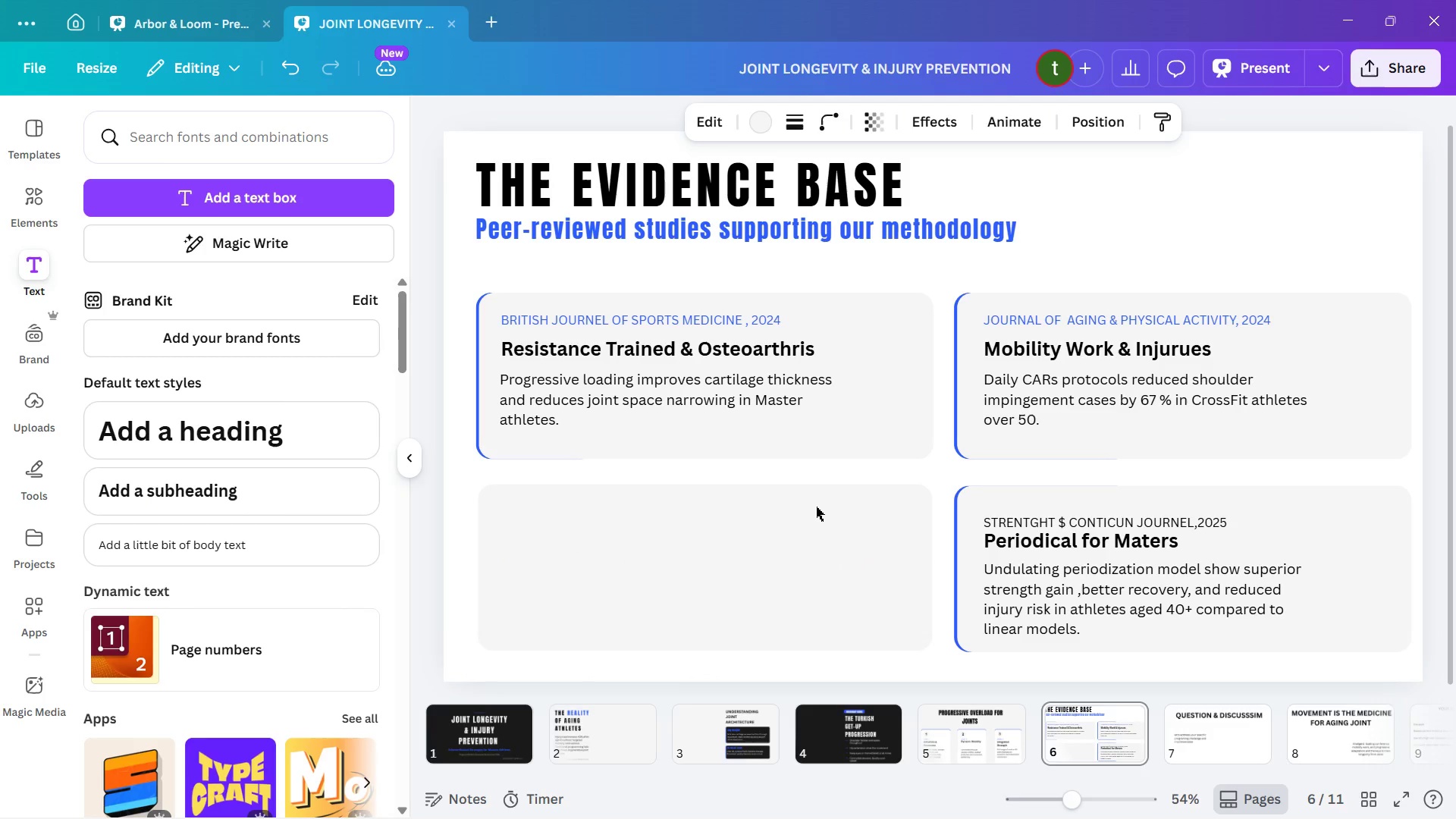 
key(ArrowUp)
 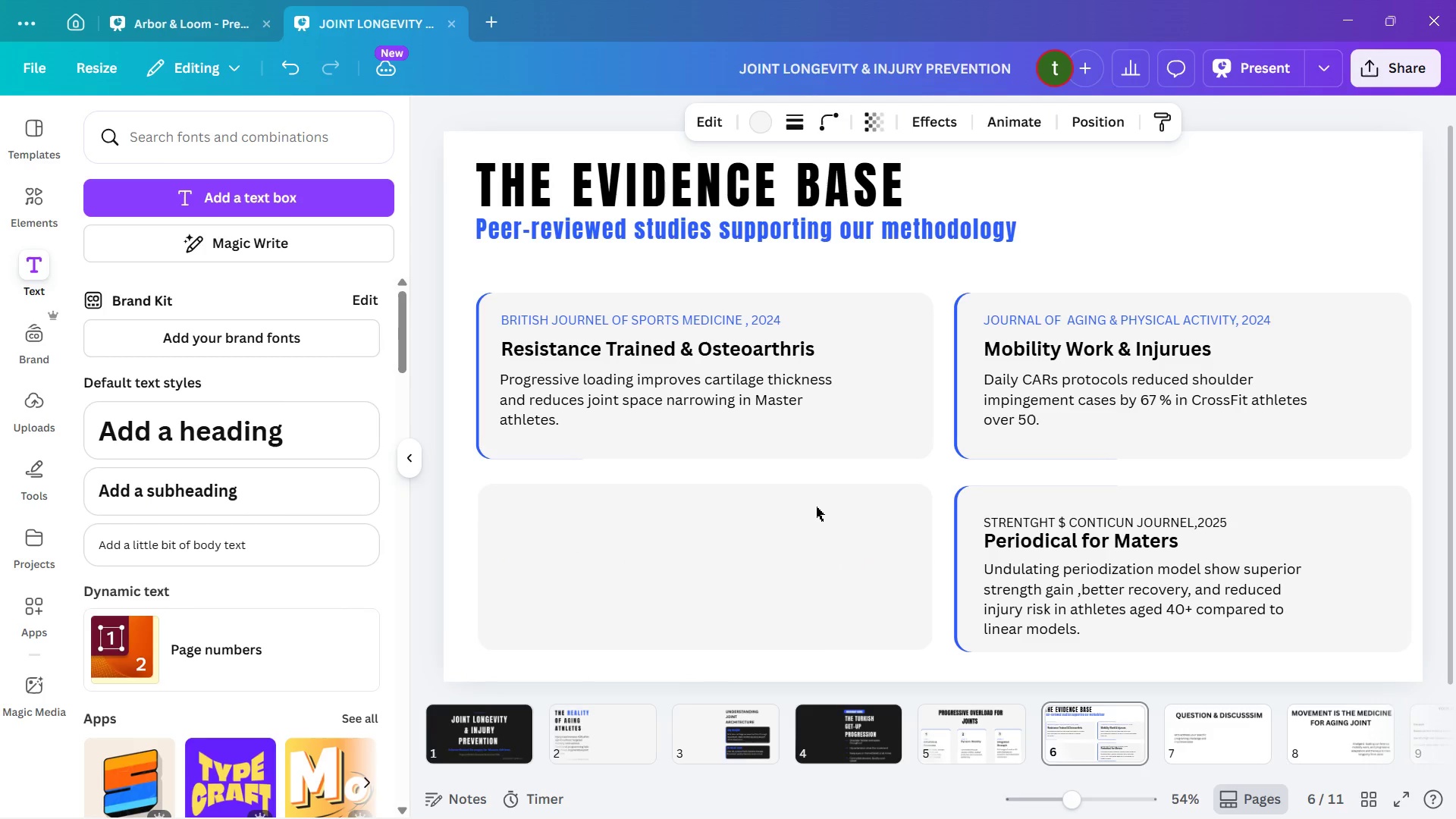 
key(ArrowUp)
 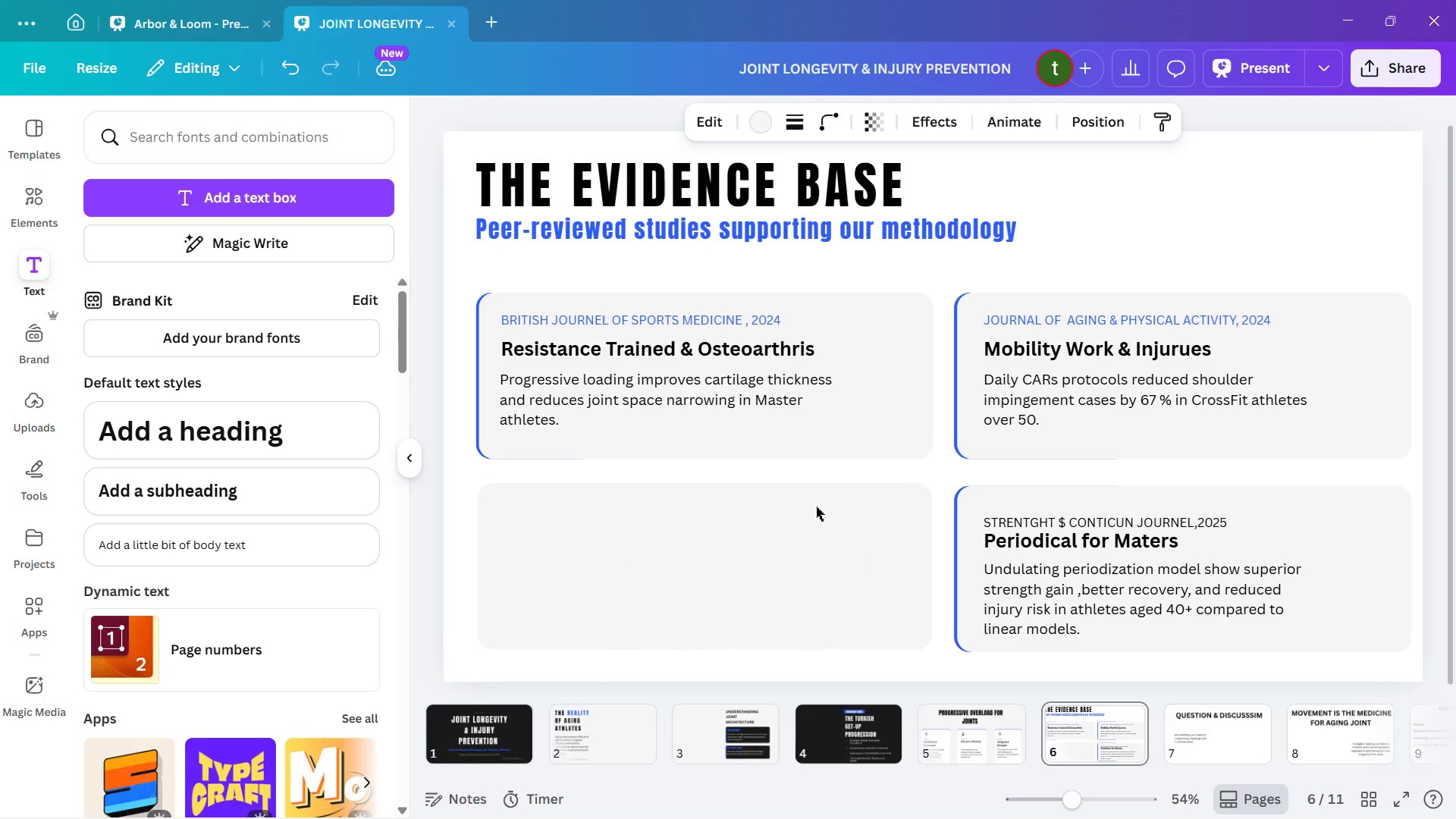 
key(ArrowUp)
 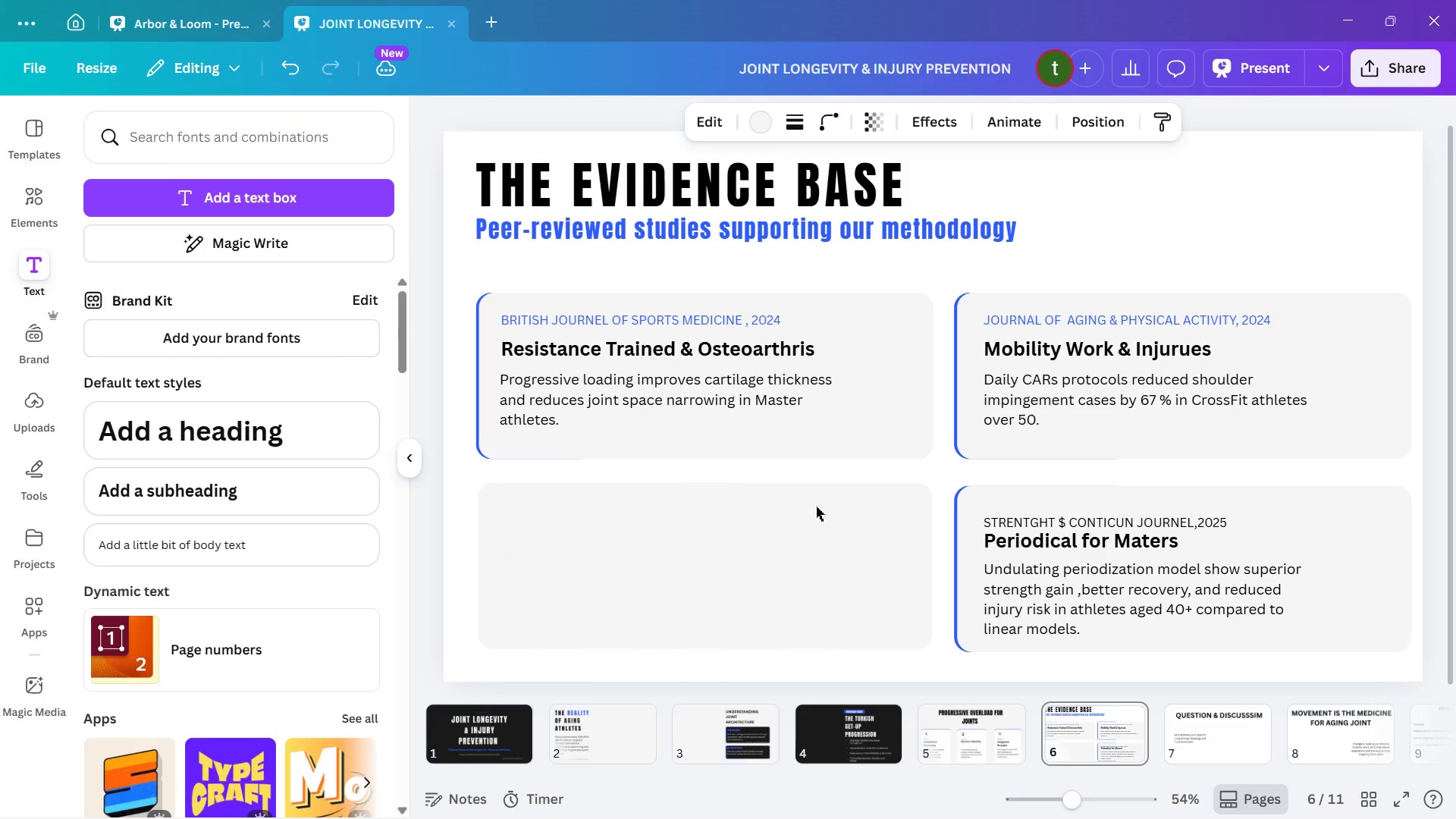 
key(ArrowUp)
 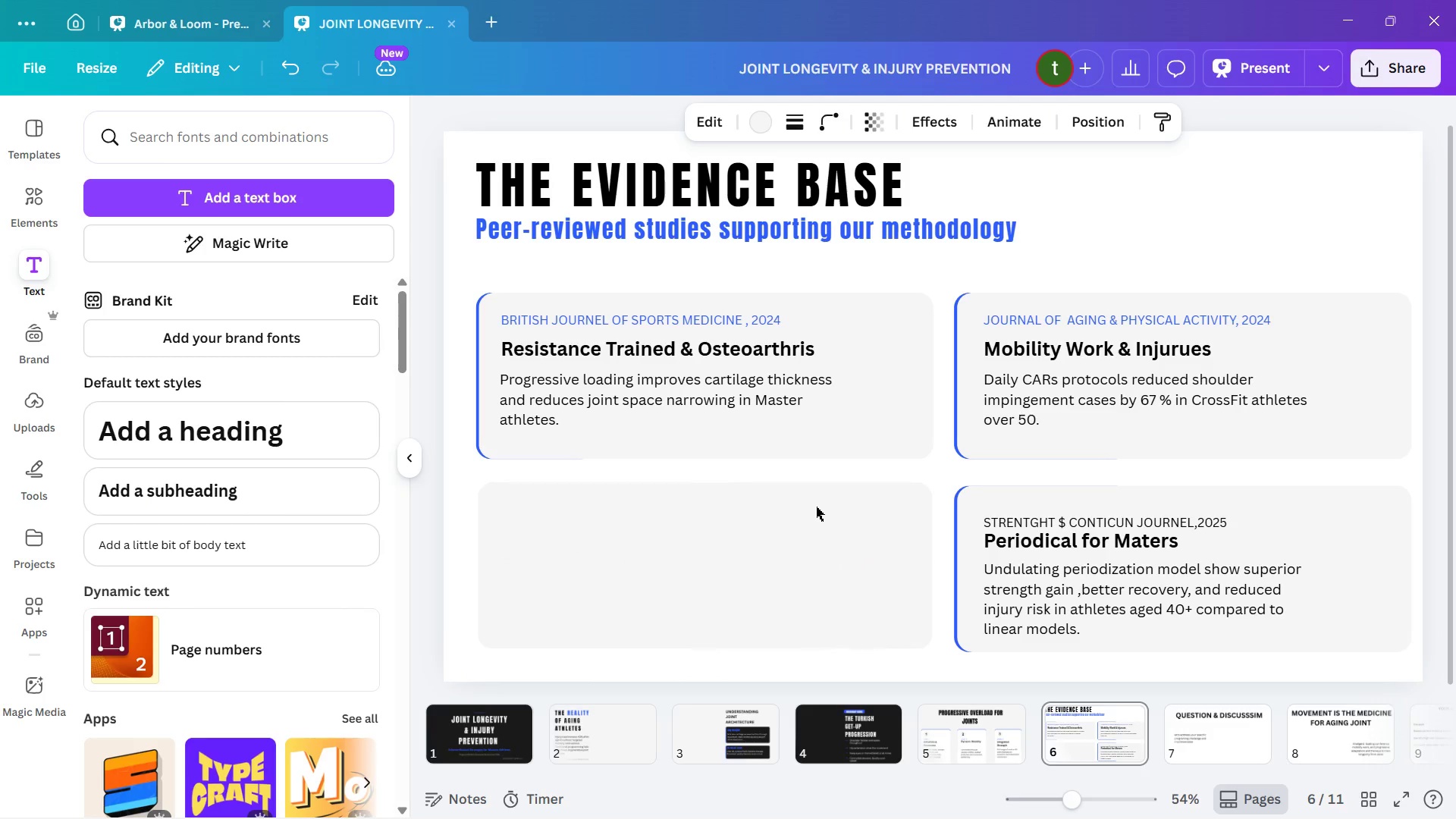 
key(ArrowUp)
 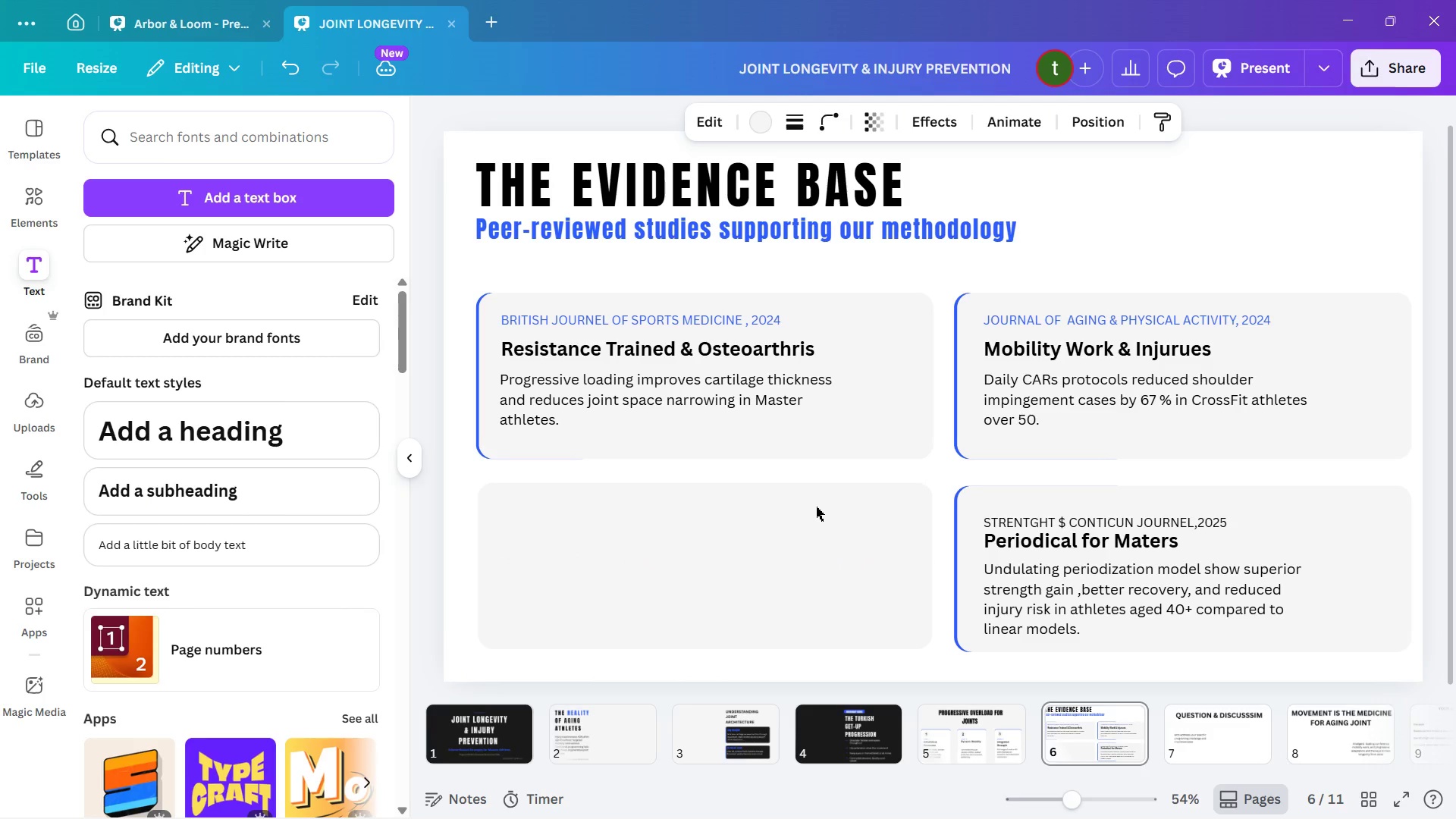 
hold_key(key=ArrowDown, duration=0.33)
 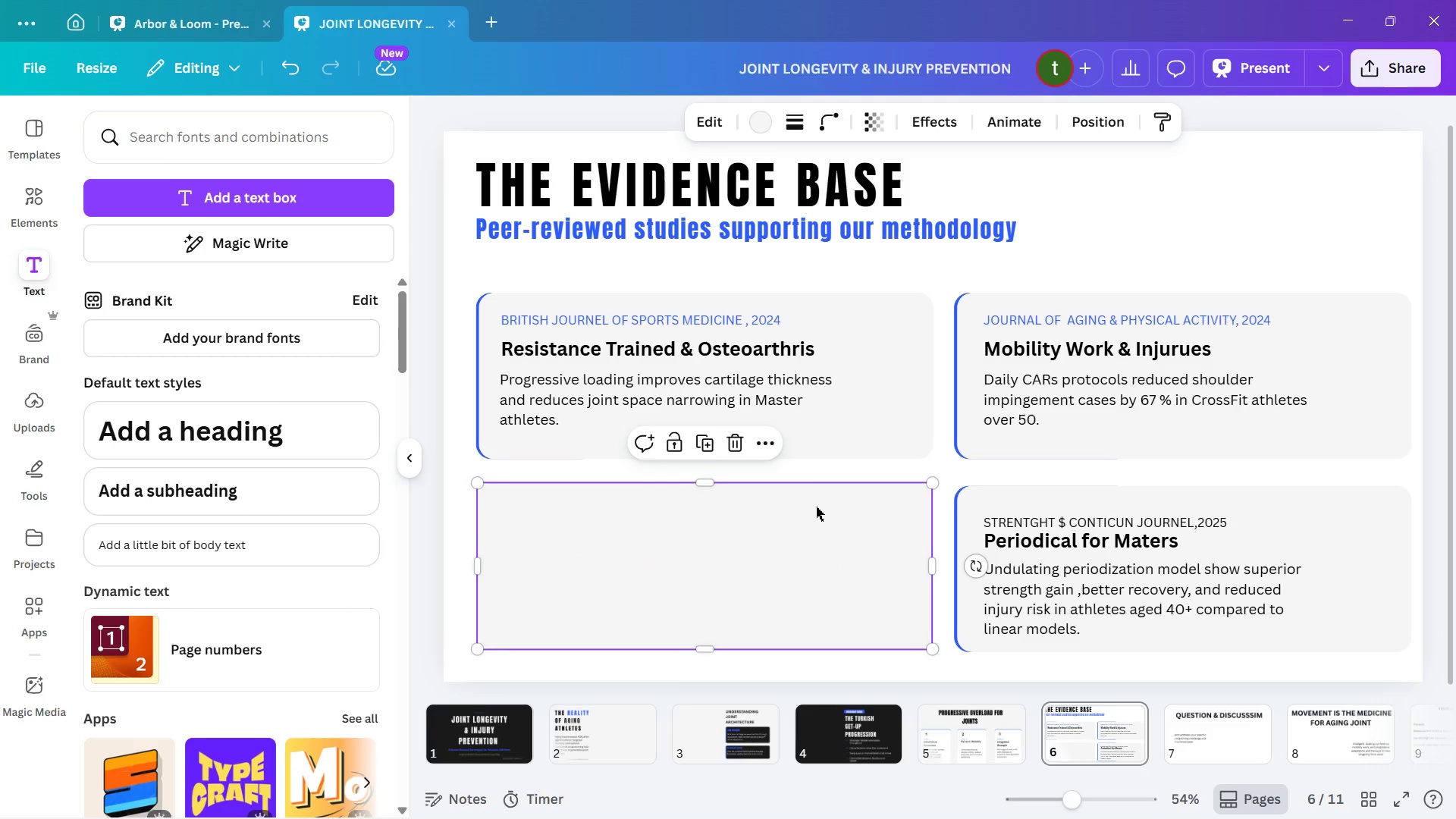 
left_click_drag(start_coordinate=[816, 507], to_coordinate=[811, 510])
 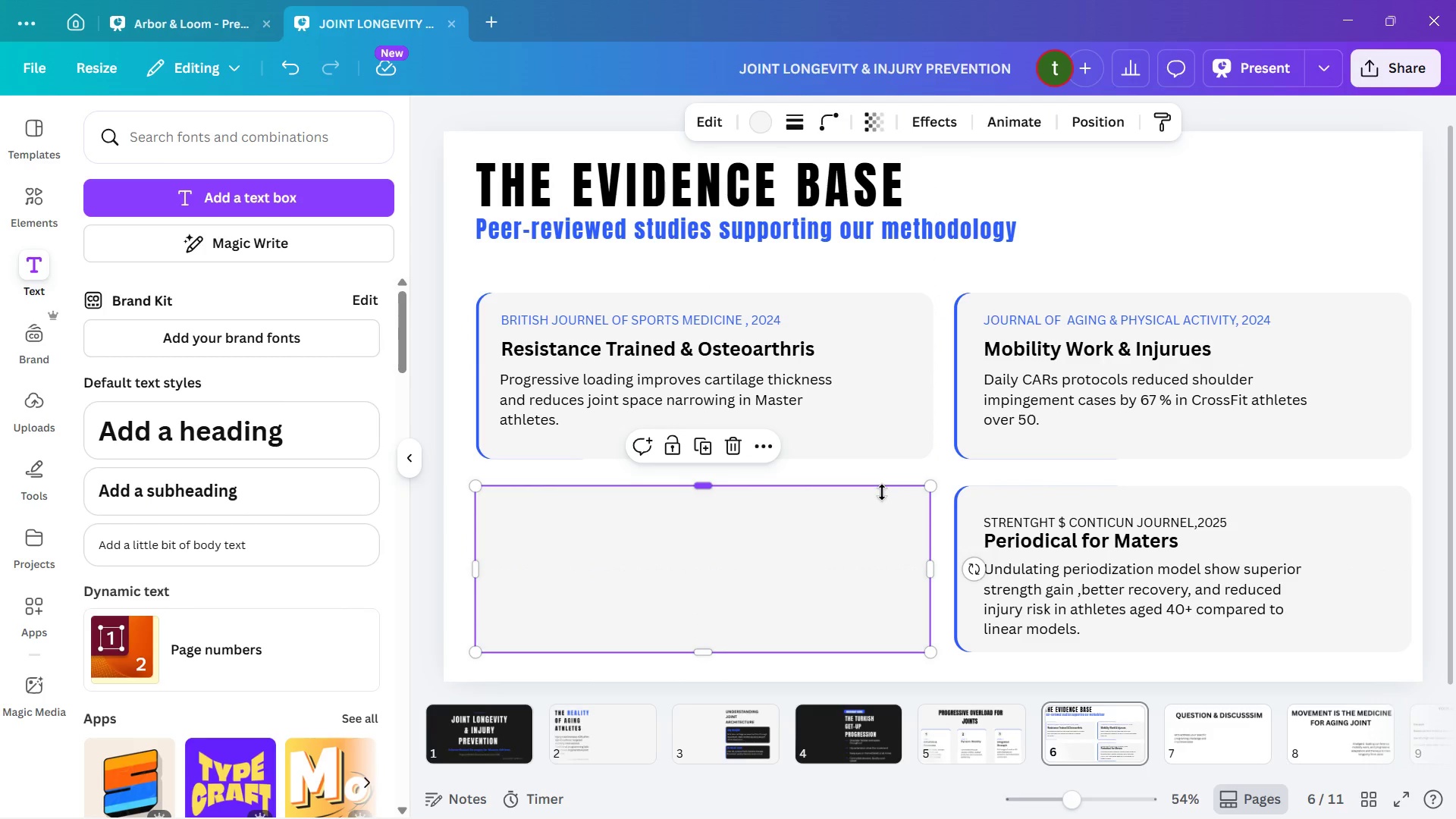 
hold_key(key=ArrowDown, duration=1.51)
 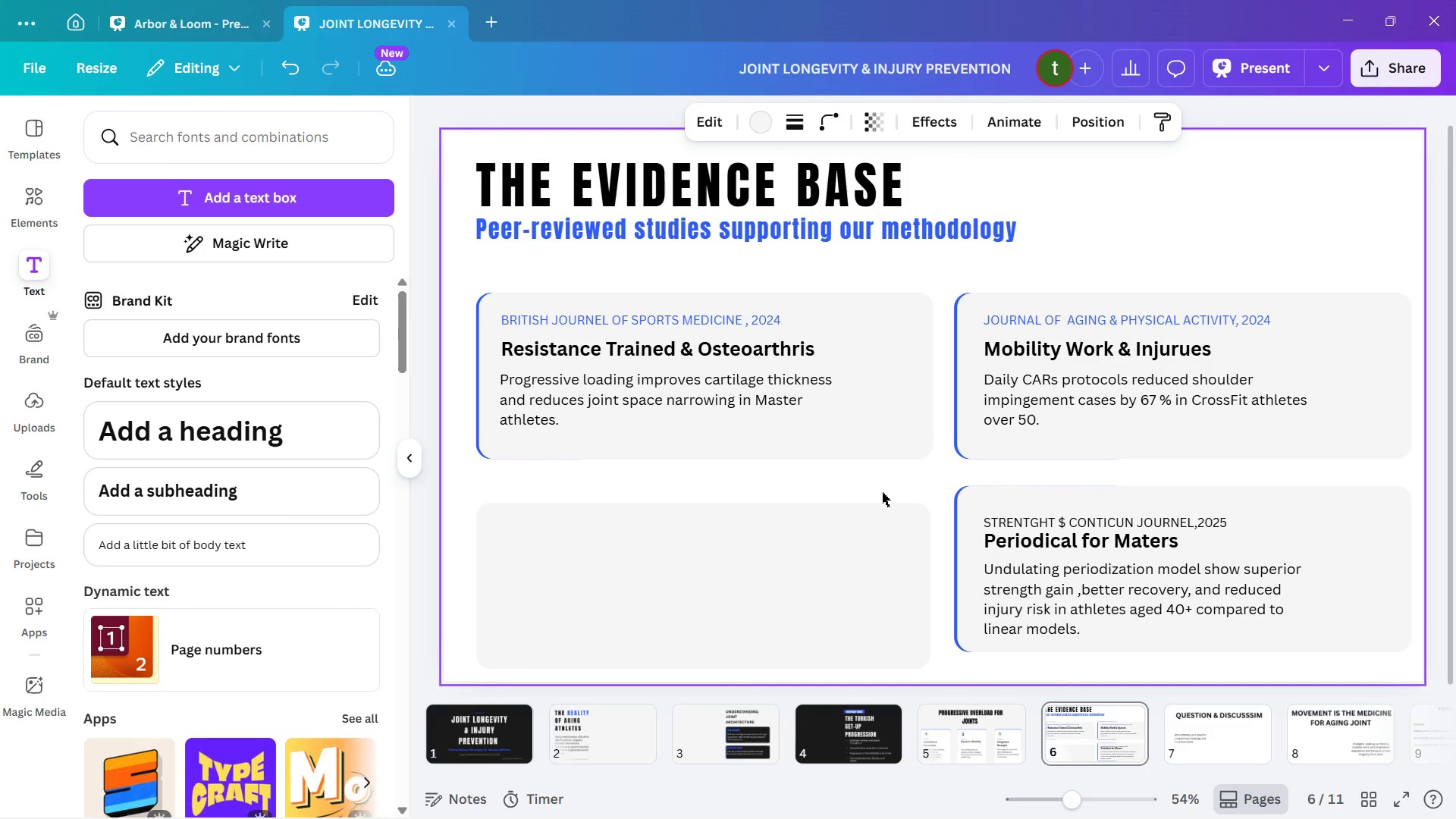 
hold_key(key=ArrowUp, duration=1.52)
 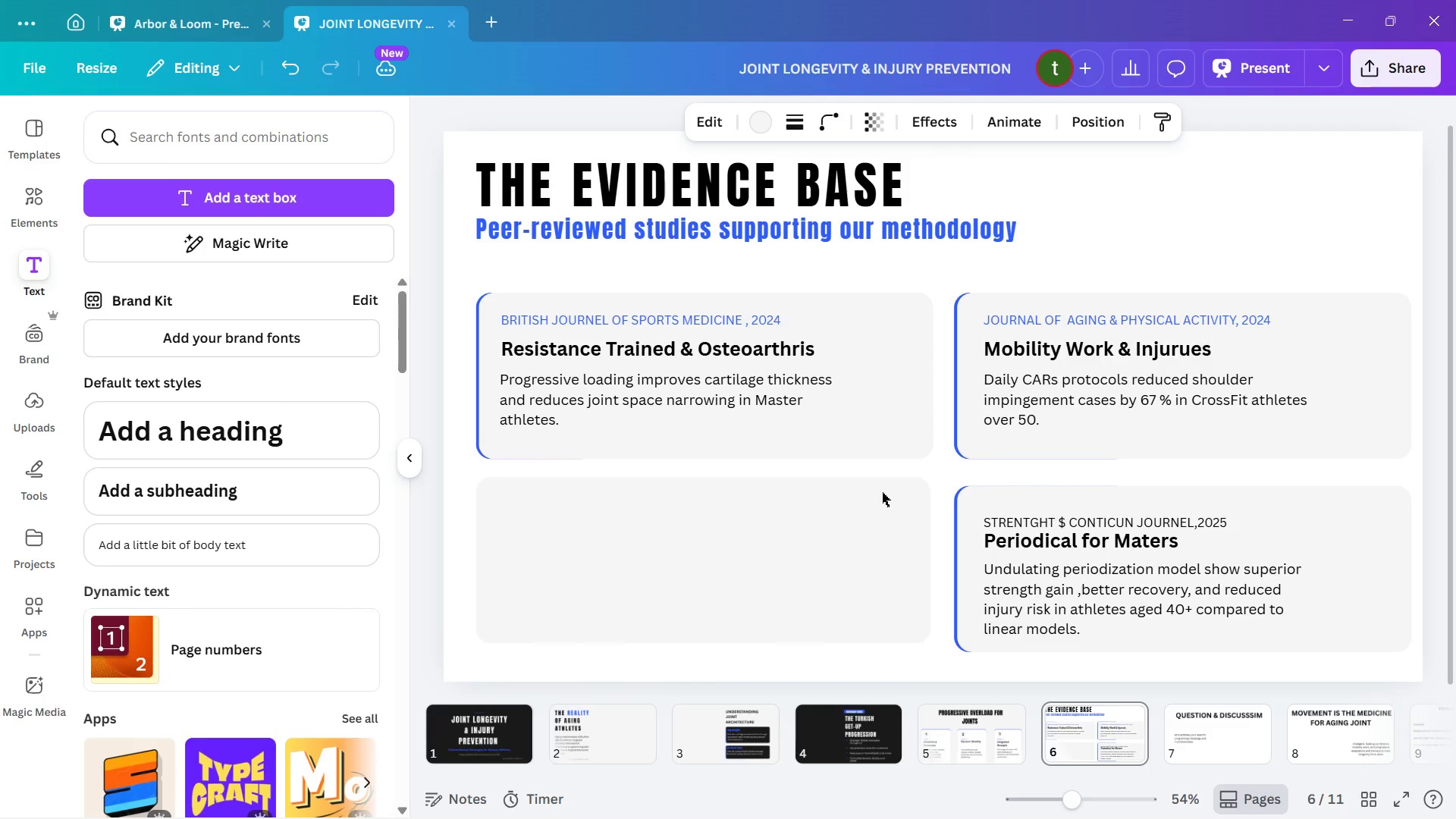 
hold_key(key=ArrowUp, duration=0.58)
 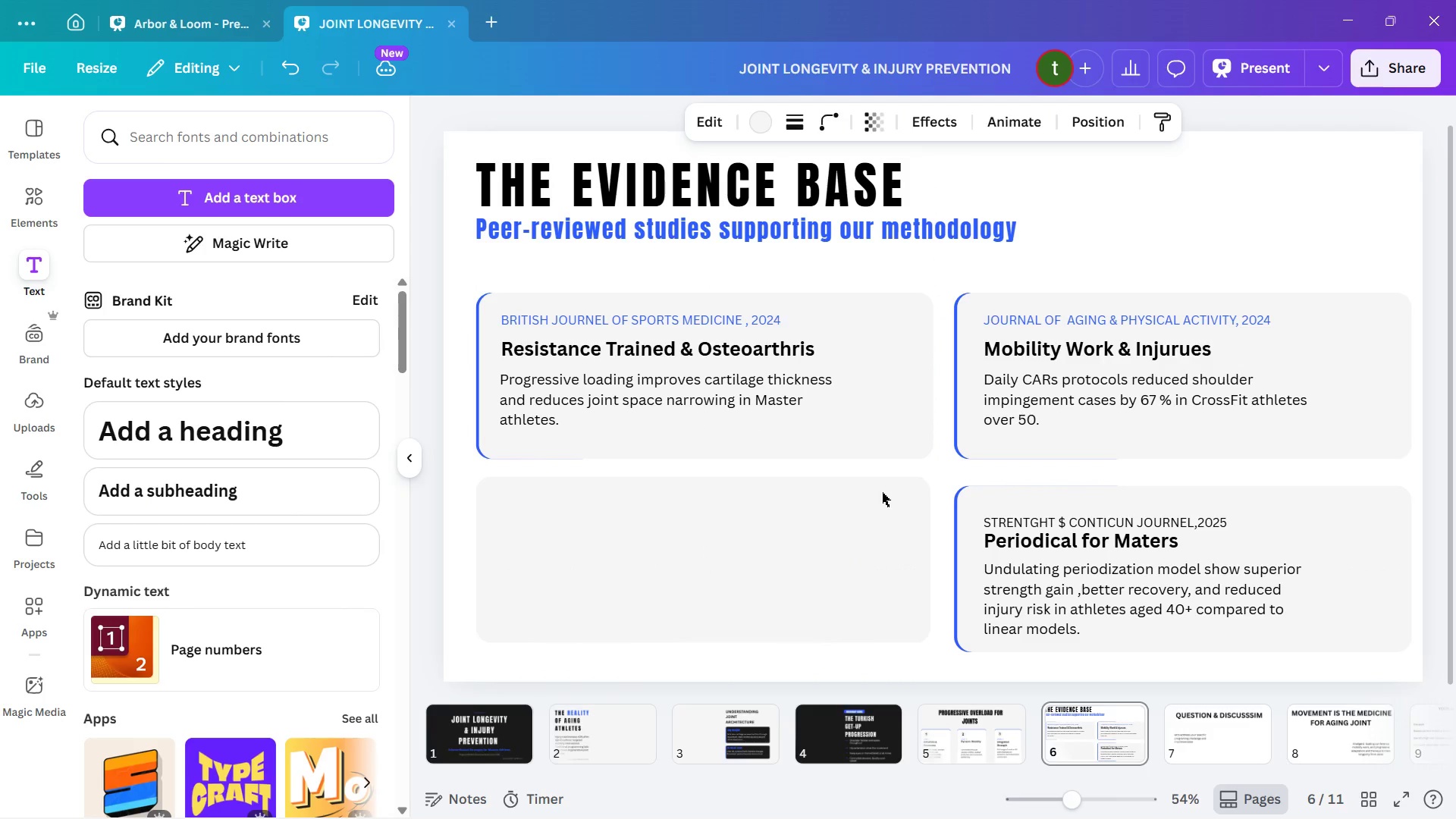 
hold_key(key=ArrowDown, duration=1.05)
 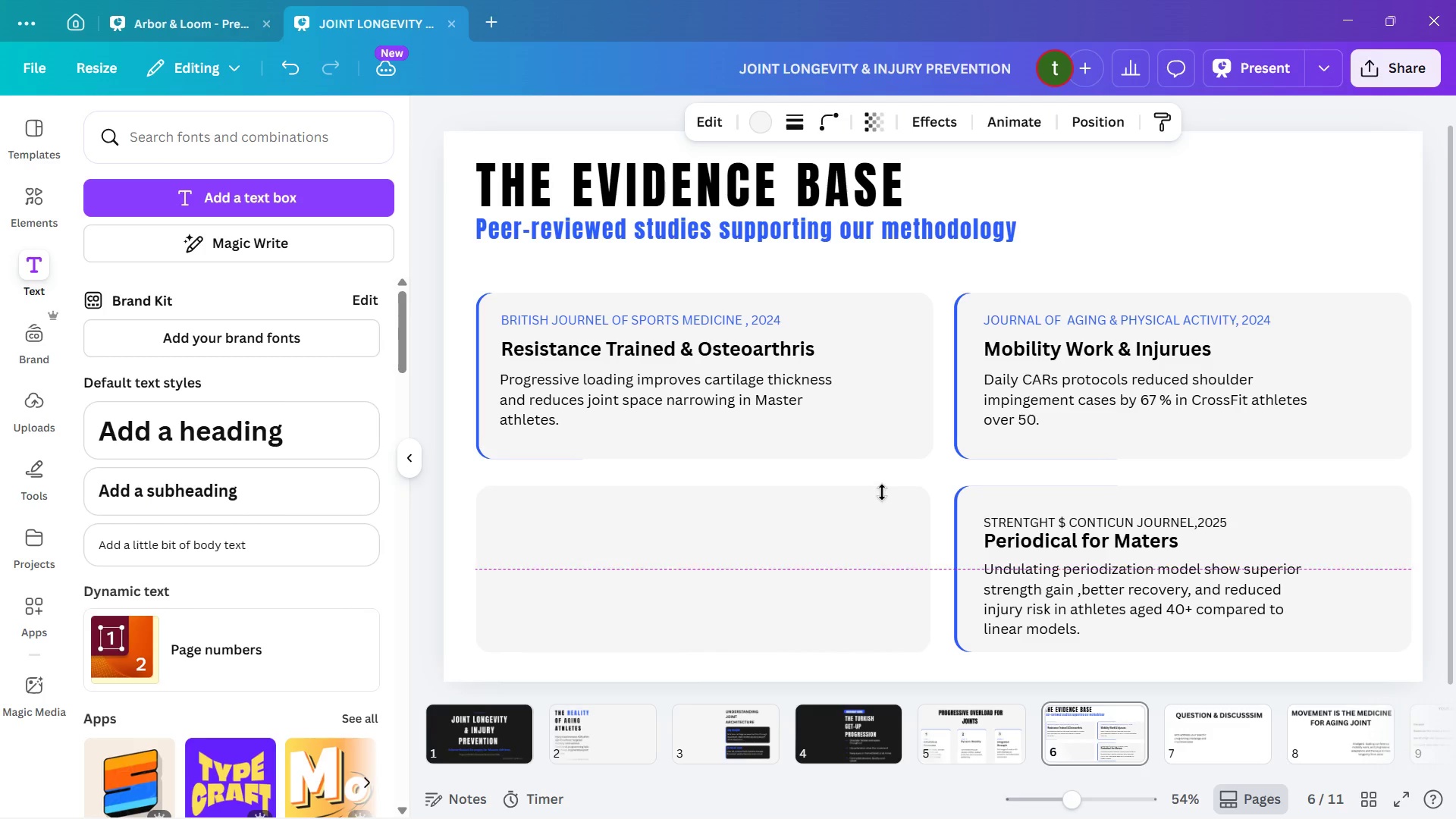 
hold_key(key=ArrowUp, duration=0.41)
 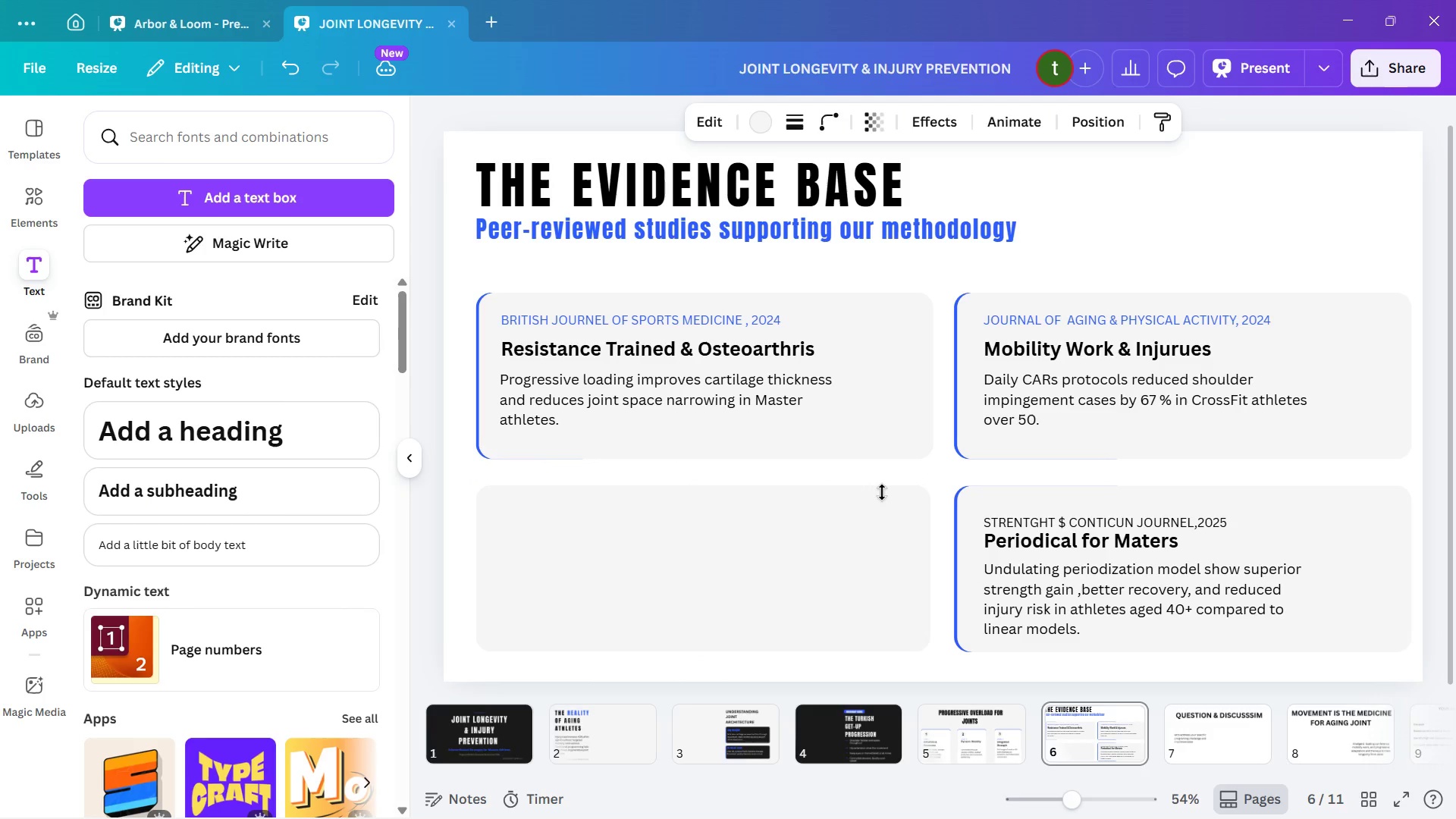 
key(ArrowUp)
 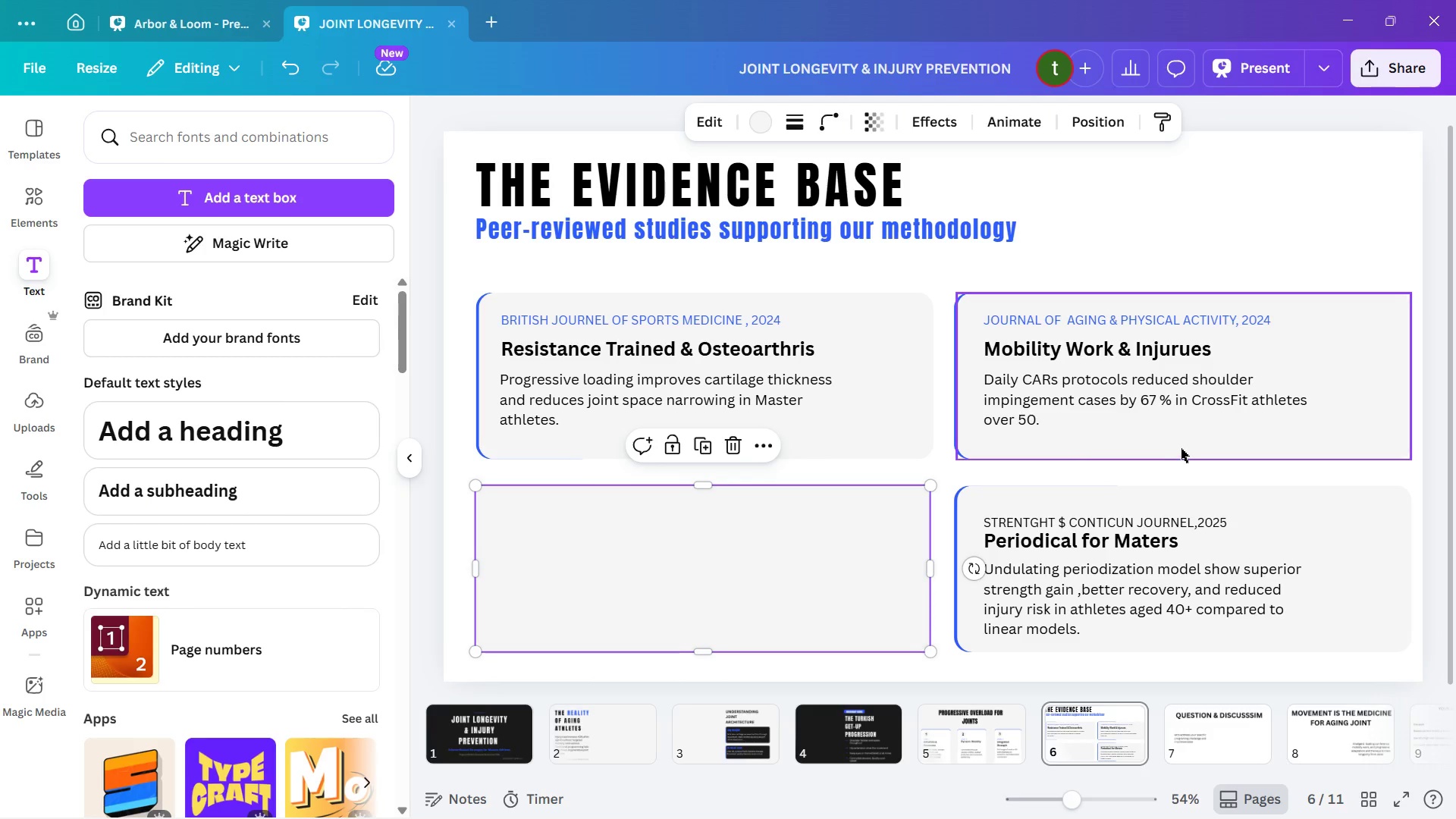 
hold_key(key=ArrowRight, duration=1.08)
 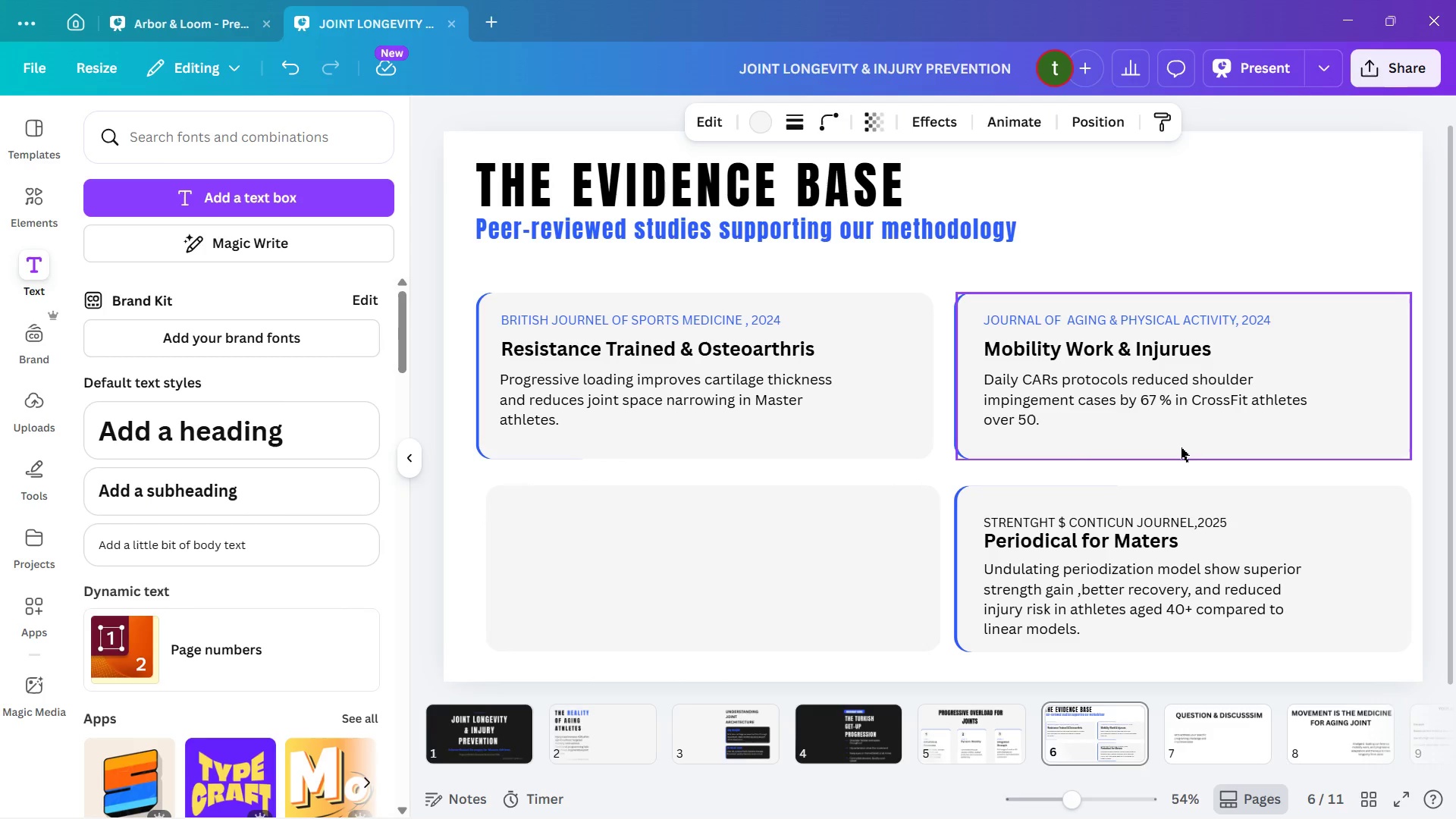 
key(ArrowLeft)
 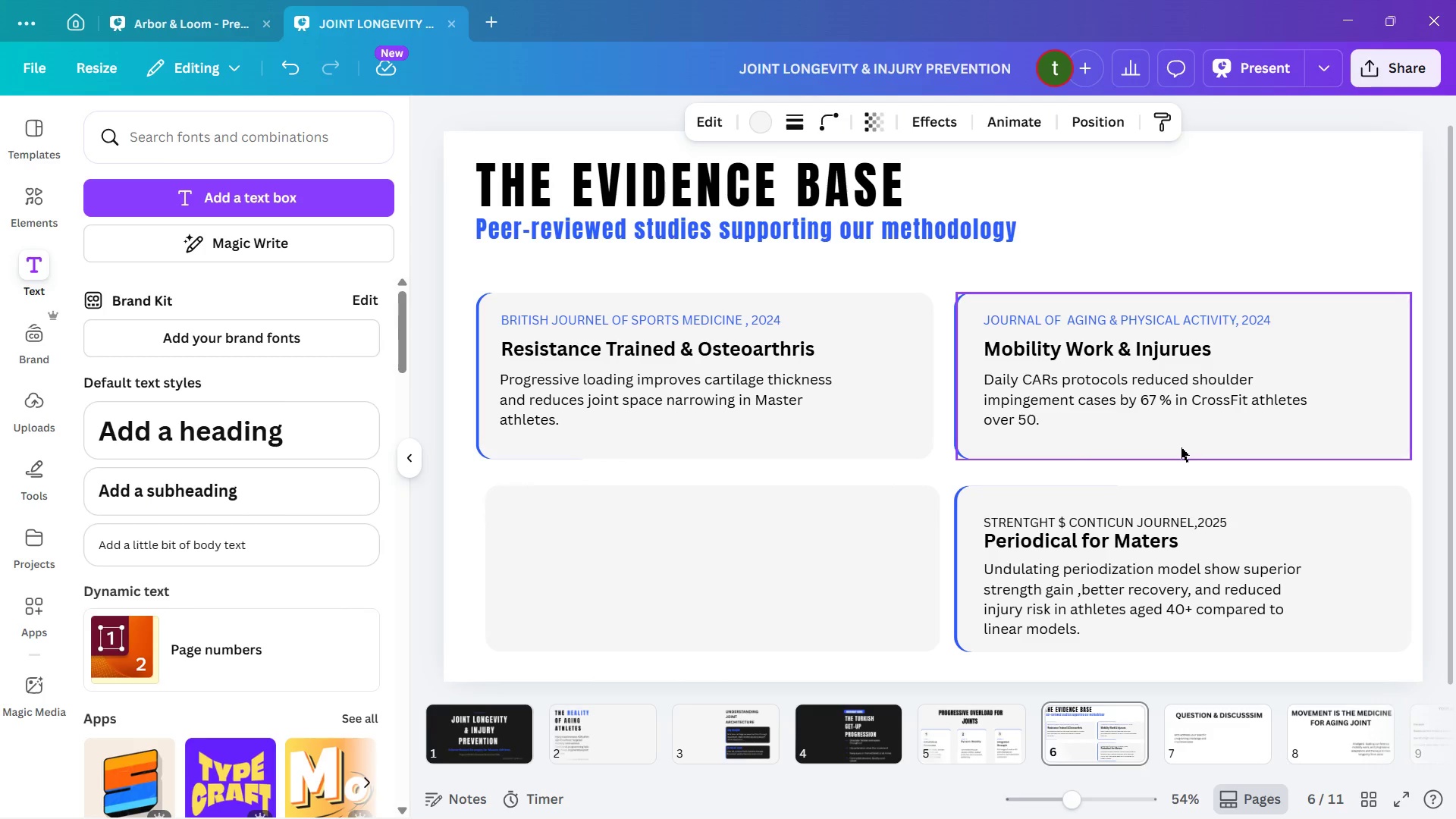 
key(ArrowLeft)
 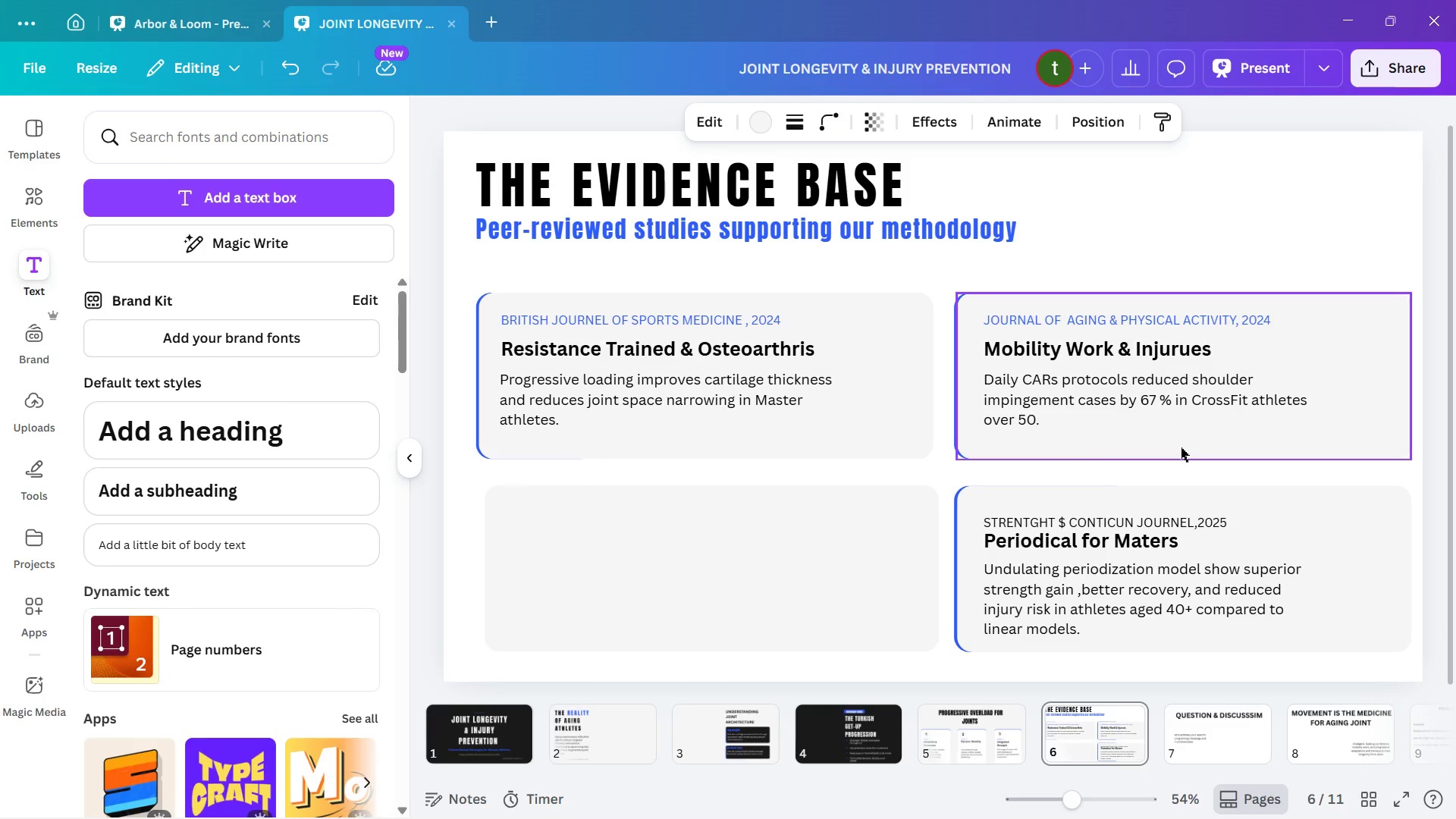 
key(ArrowLeft)
 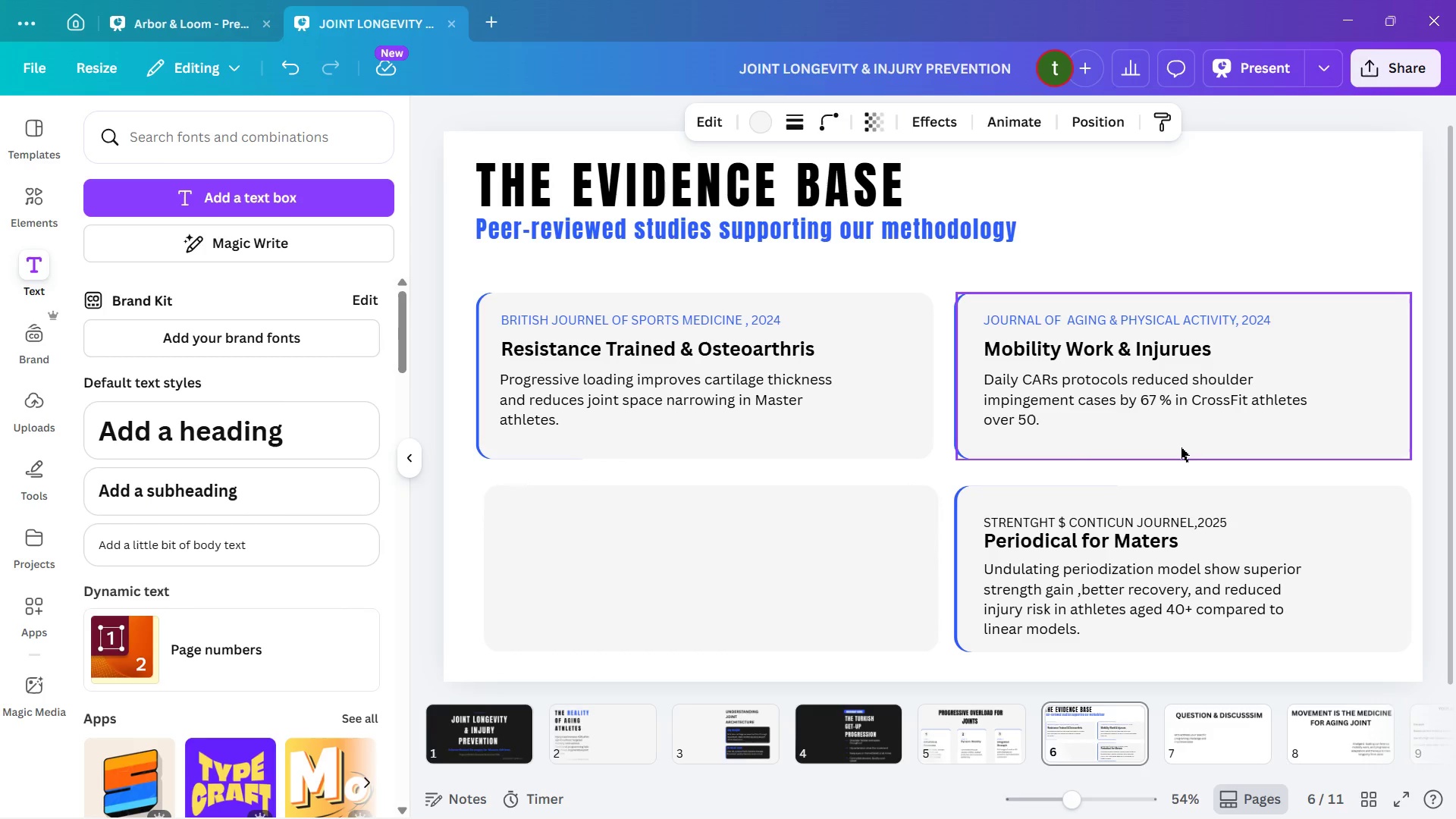 
key(ArrowLeft)
 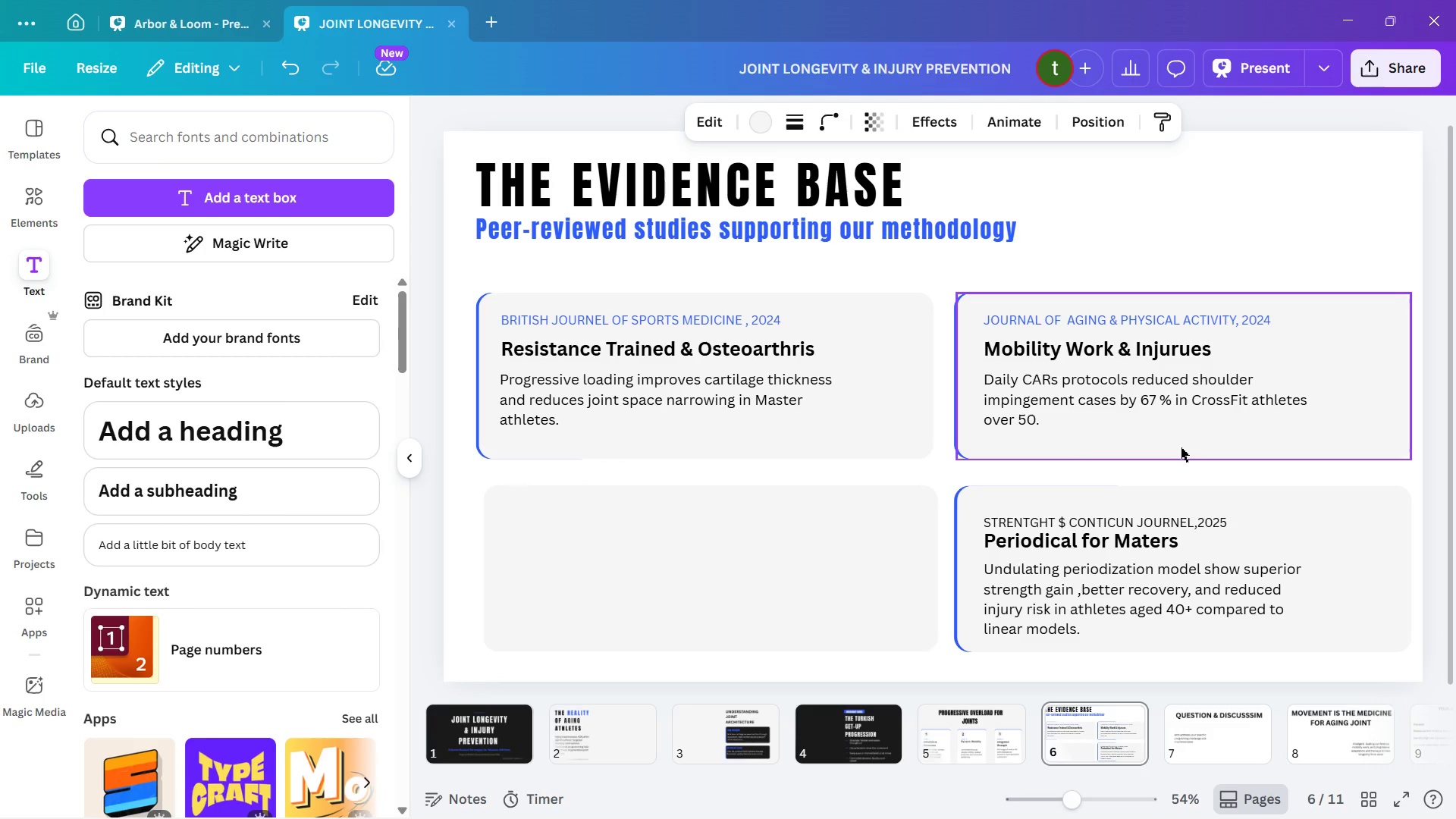 
key(ArrowLeft)
 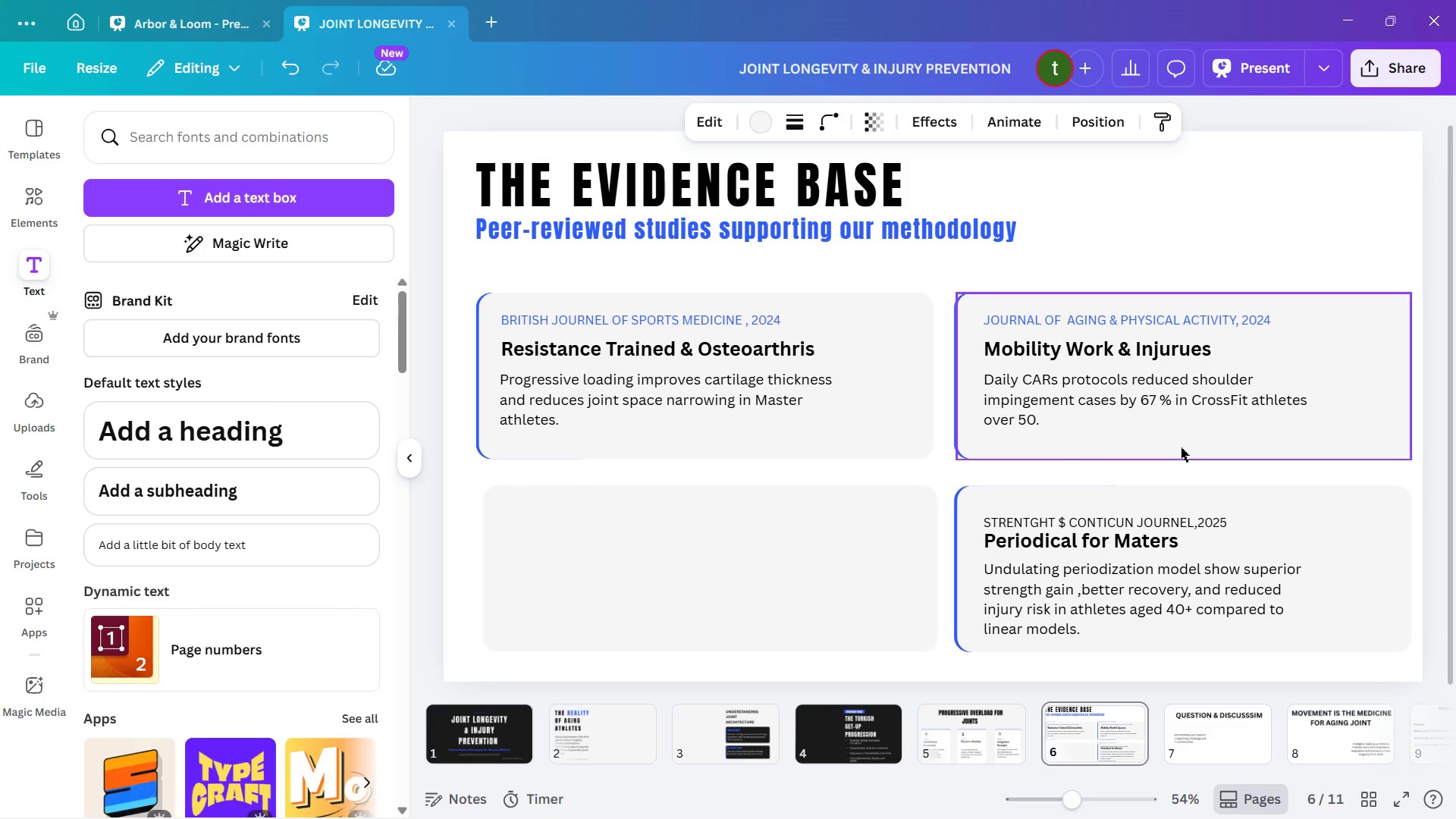 
key(ArrowLeft)
 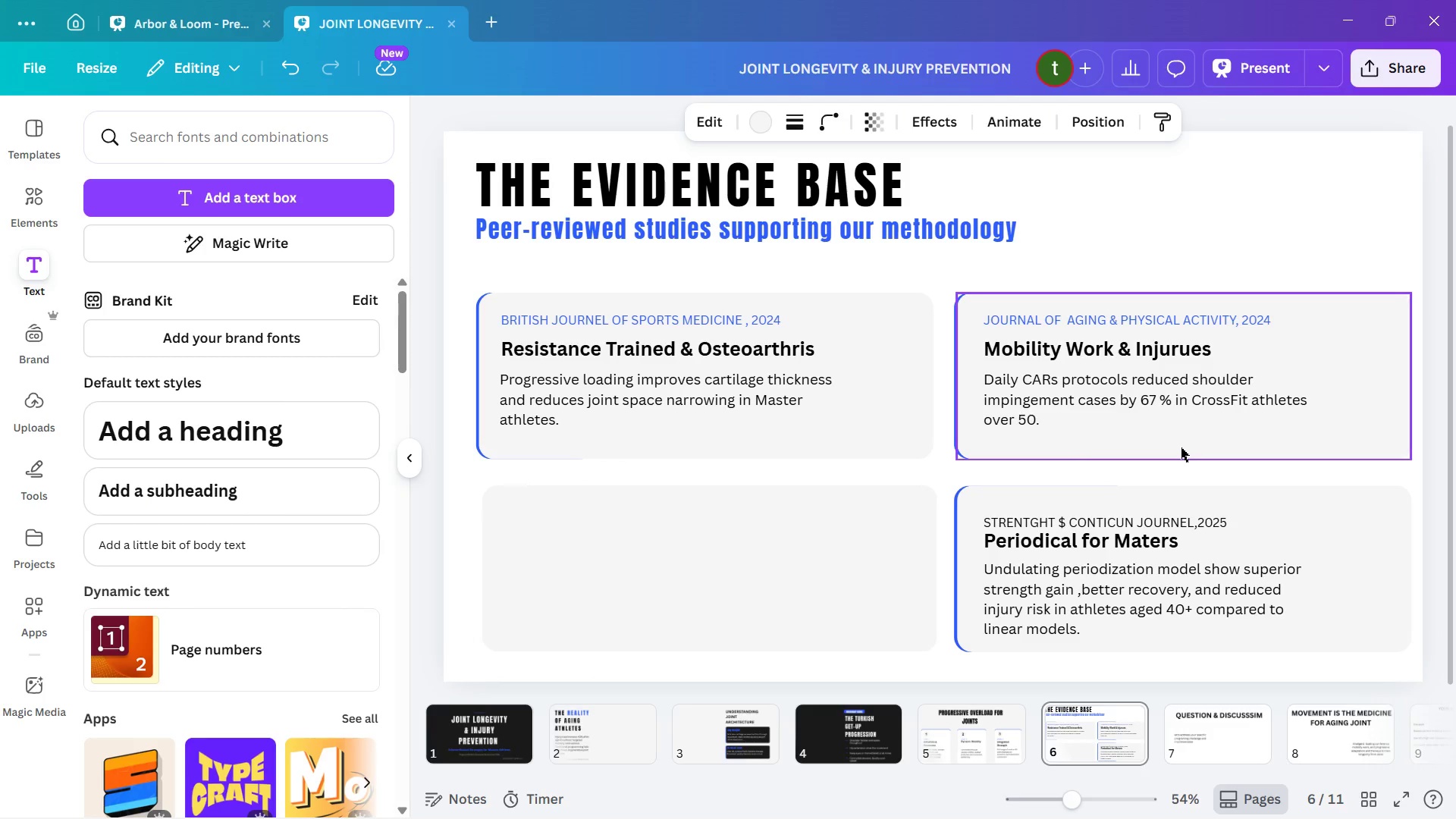 
key(ArrowLeft)
 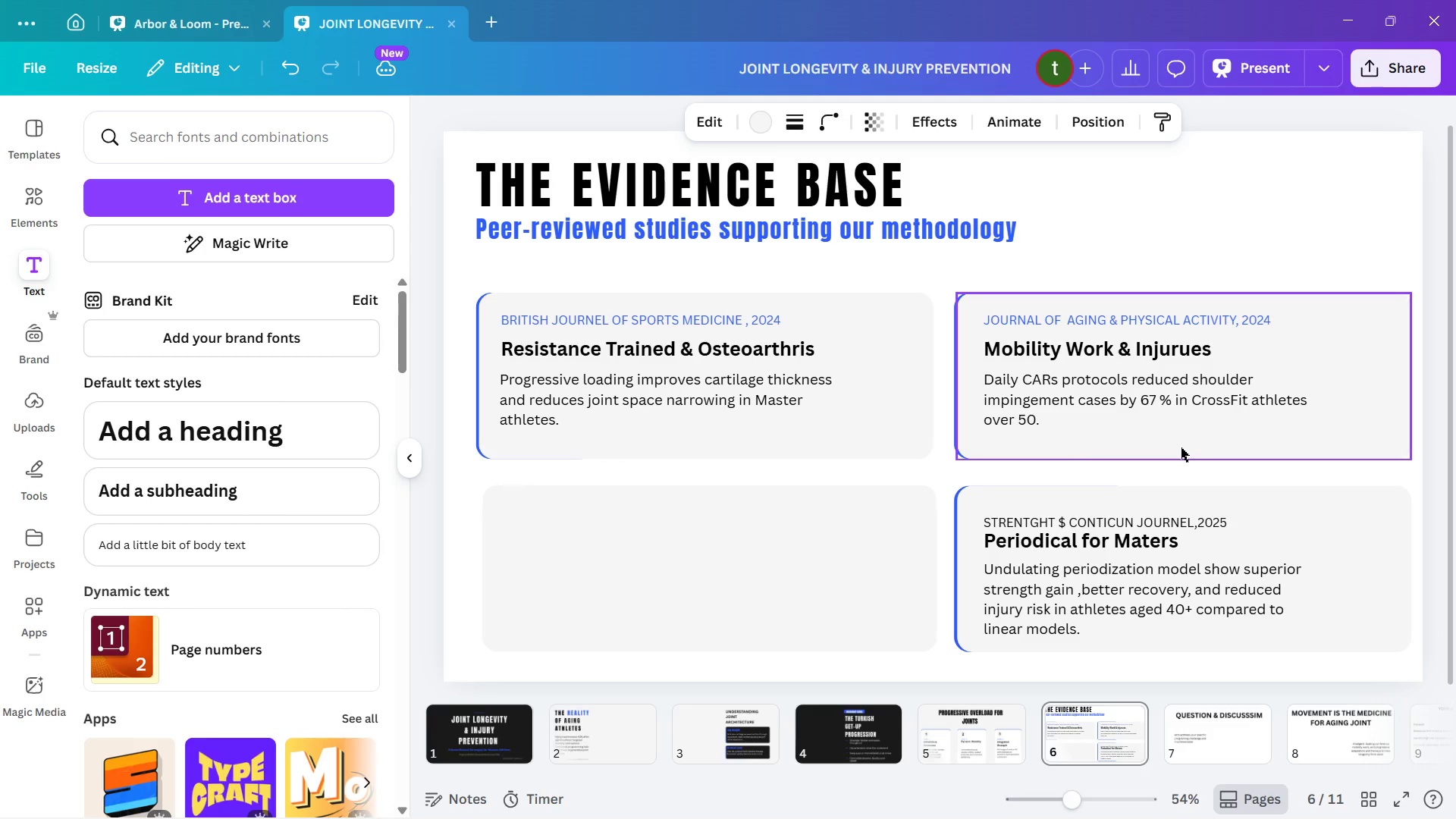 
key(ArrowLeft)
 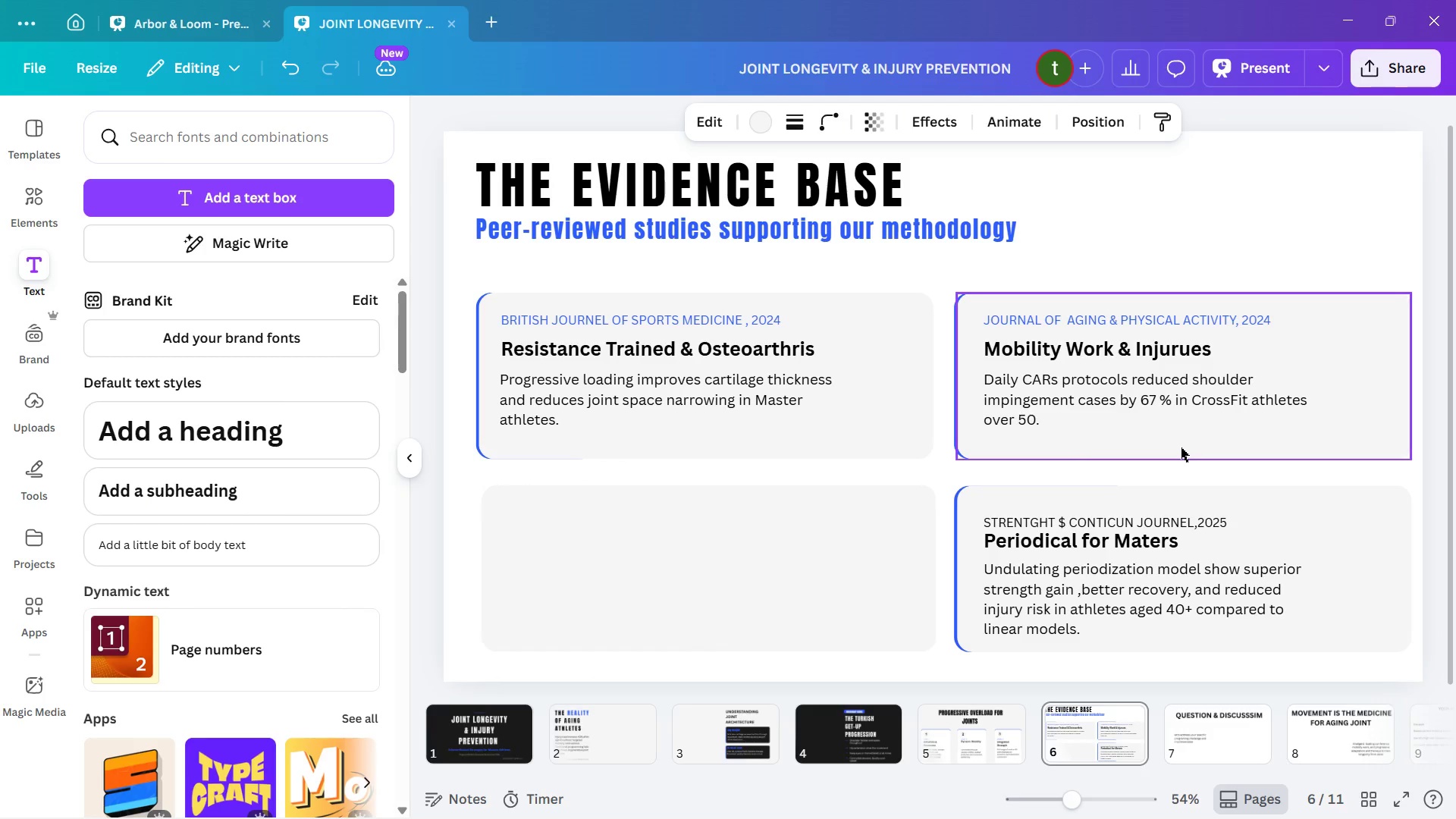 
key(ArrowLeft)
 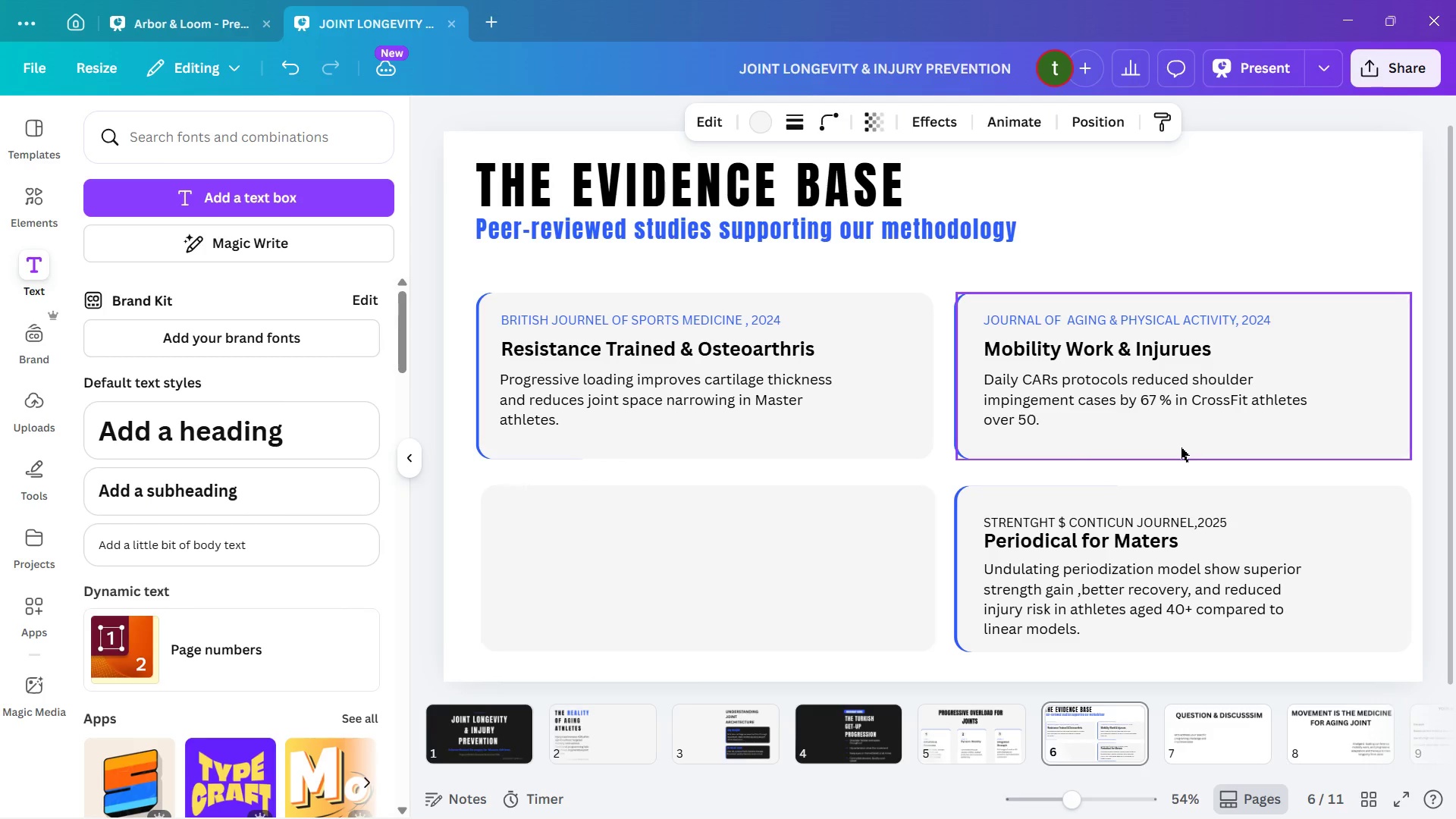 
key(ArrowLeft)
 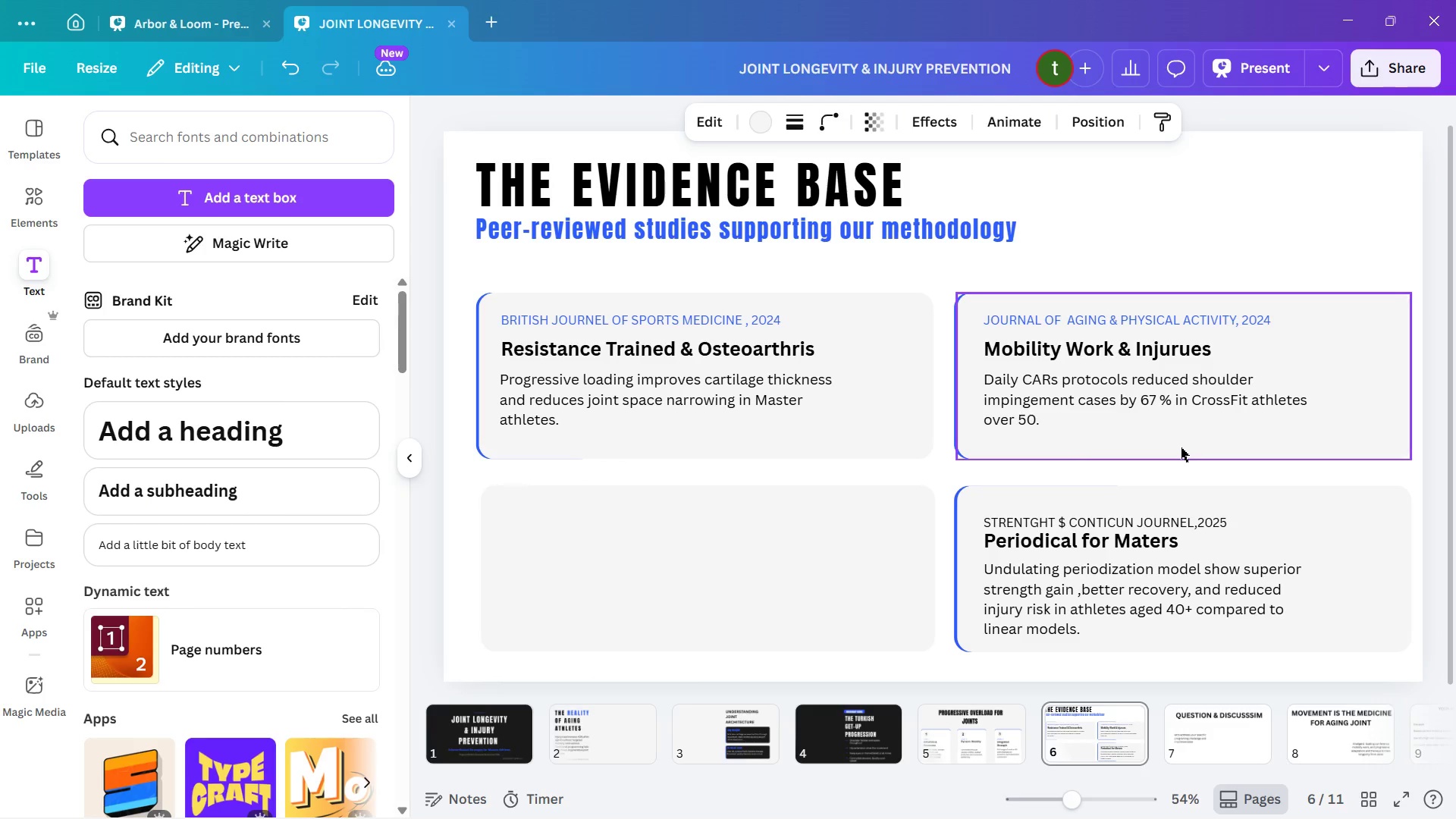 
key(ArrowLeft)
 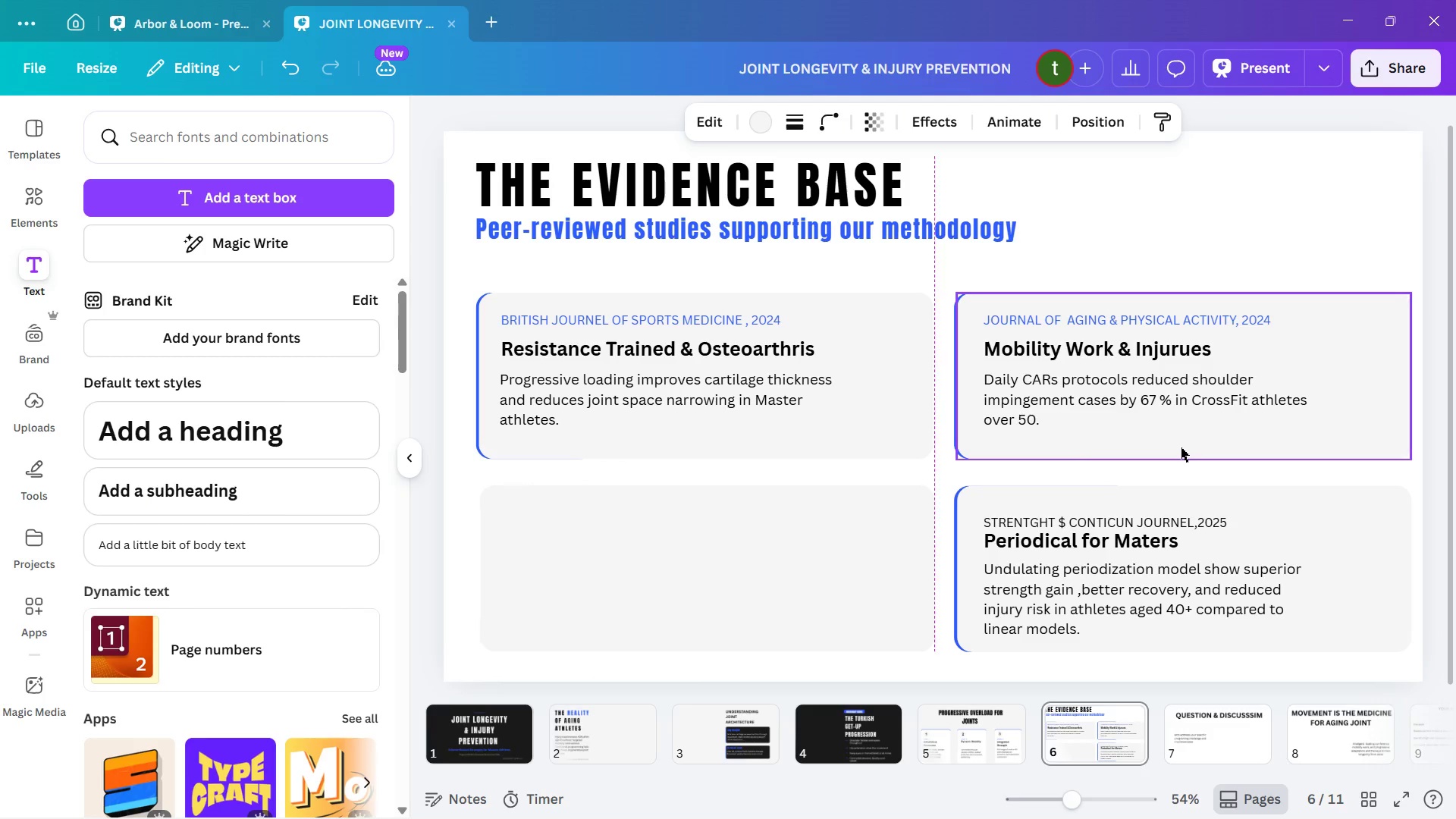 
key(ArrowLeft)
 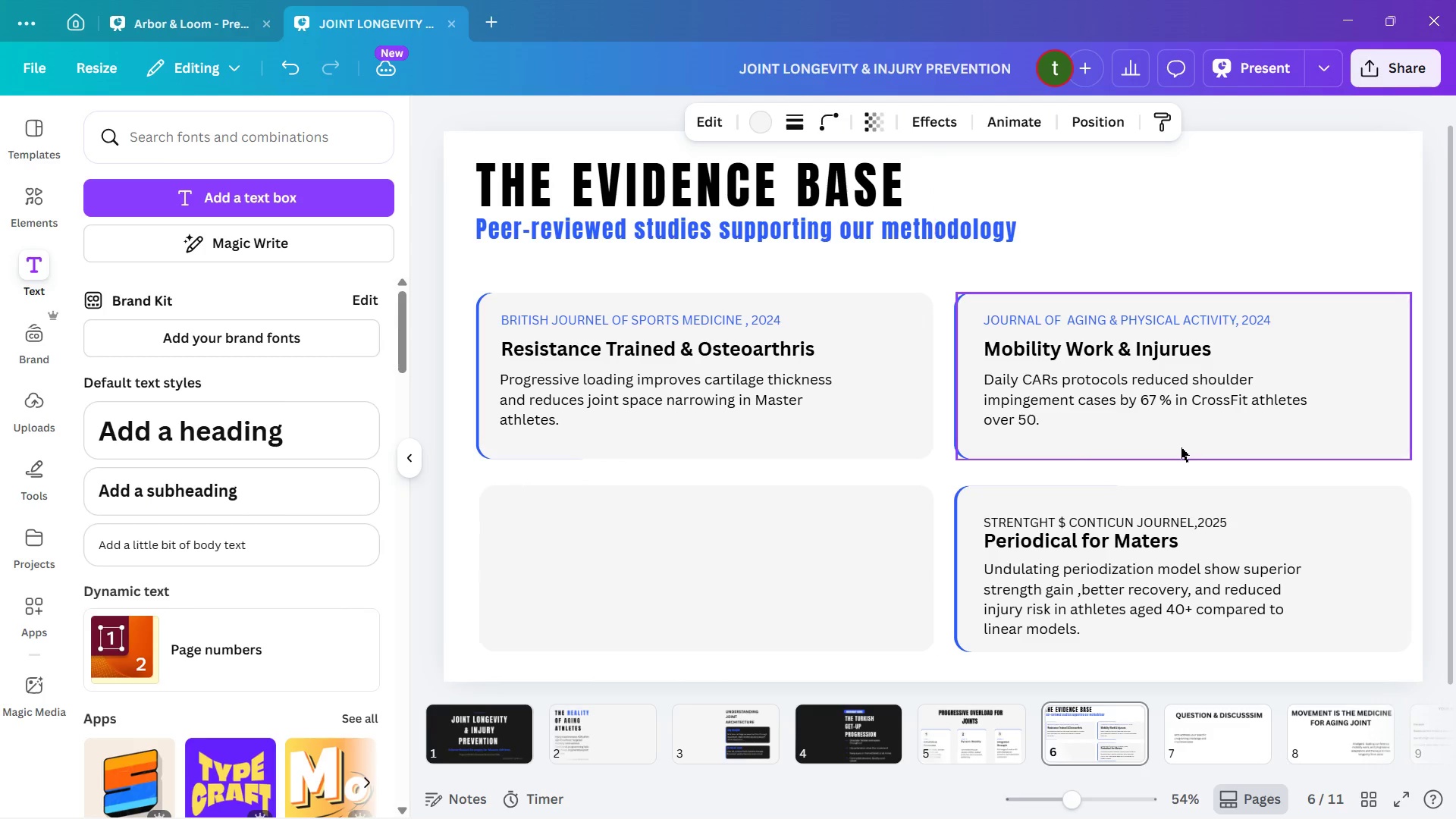 
key(ArrowLeft)
 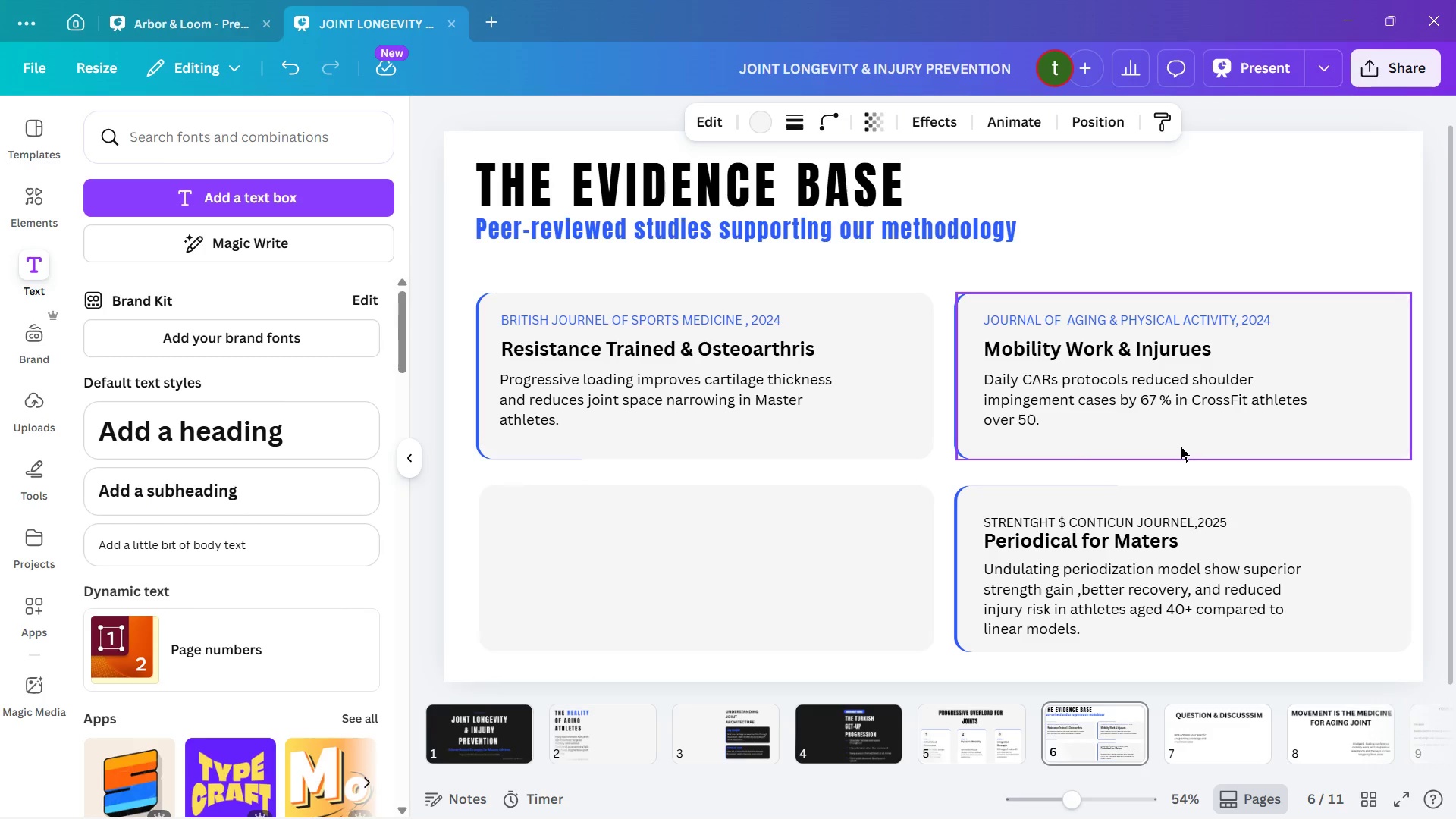 
key(ArrowRight)
 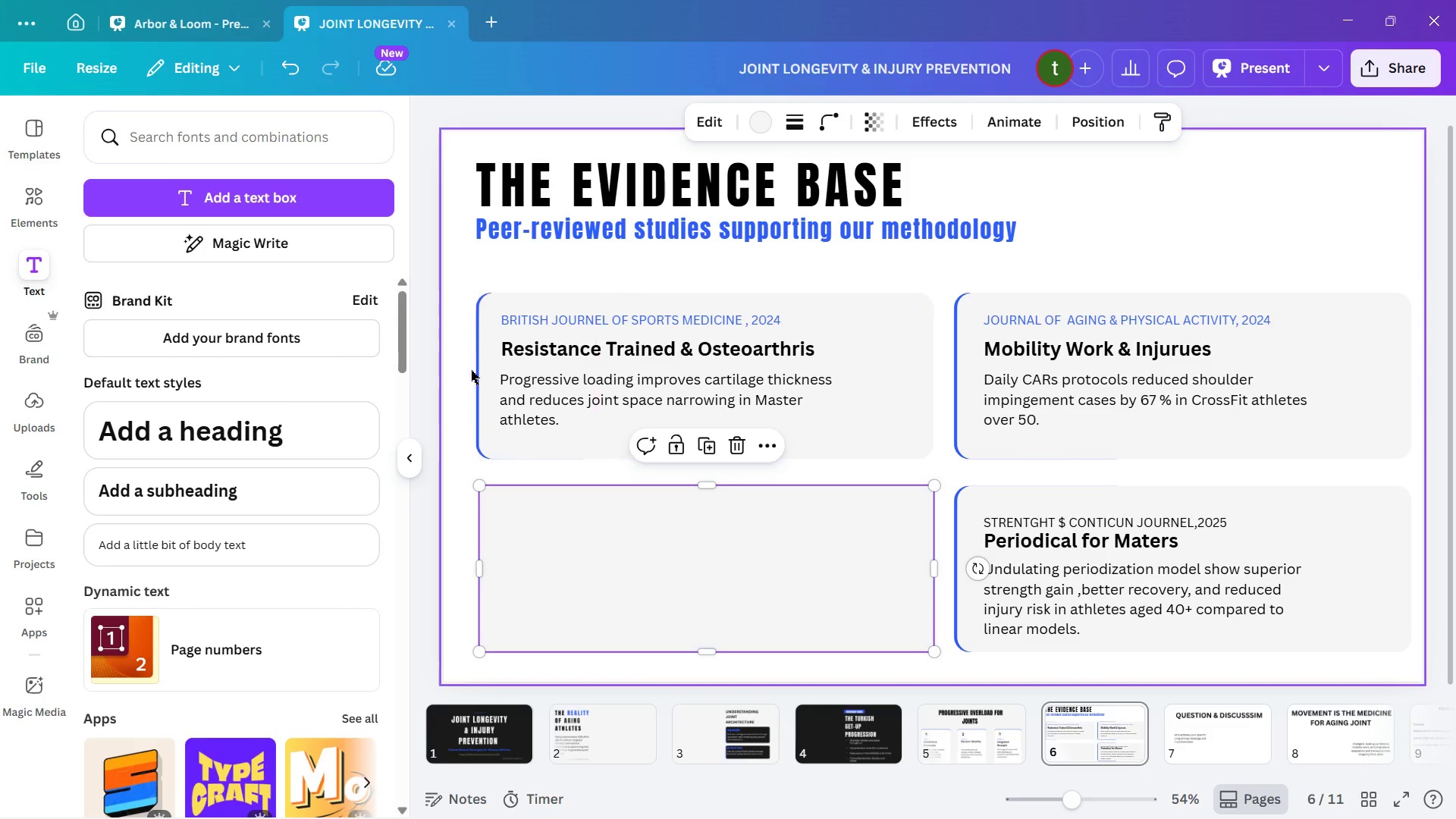 
left_click([476, 373])
 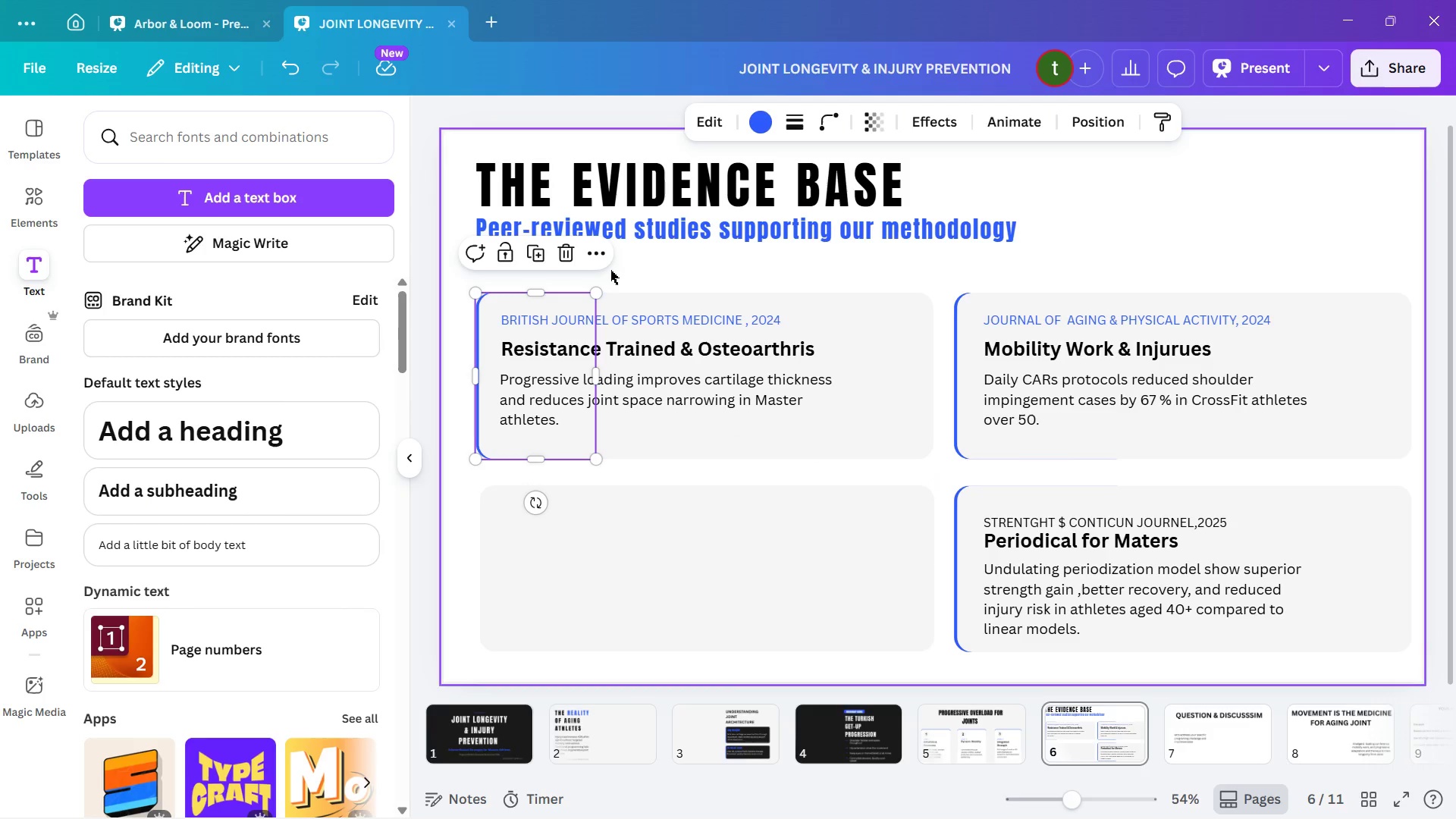 
left_click([602, 246])
 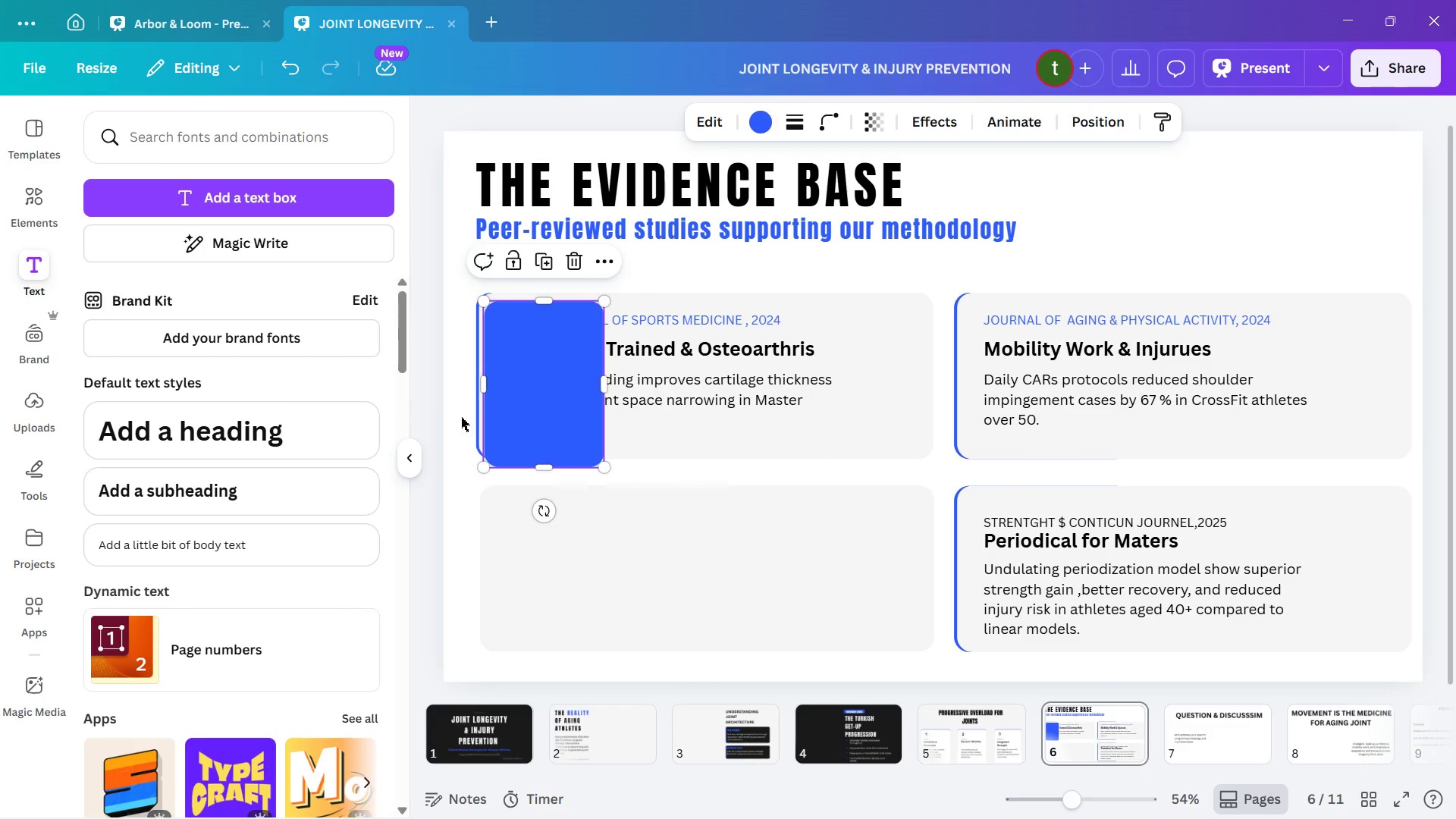 
left_click_drag(start_coordinate=[525, 421], to_coordinate=[526, 607])
 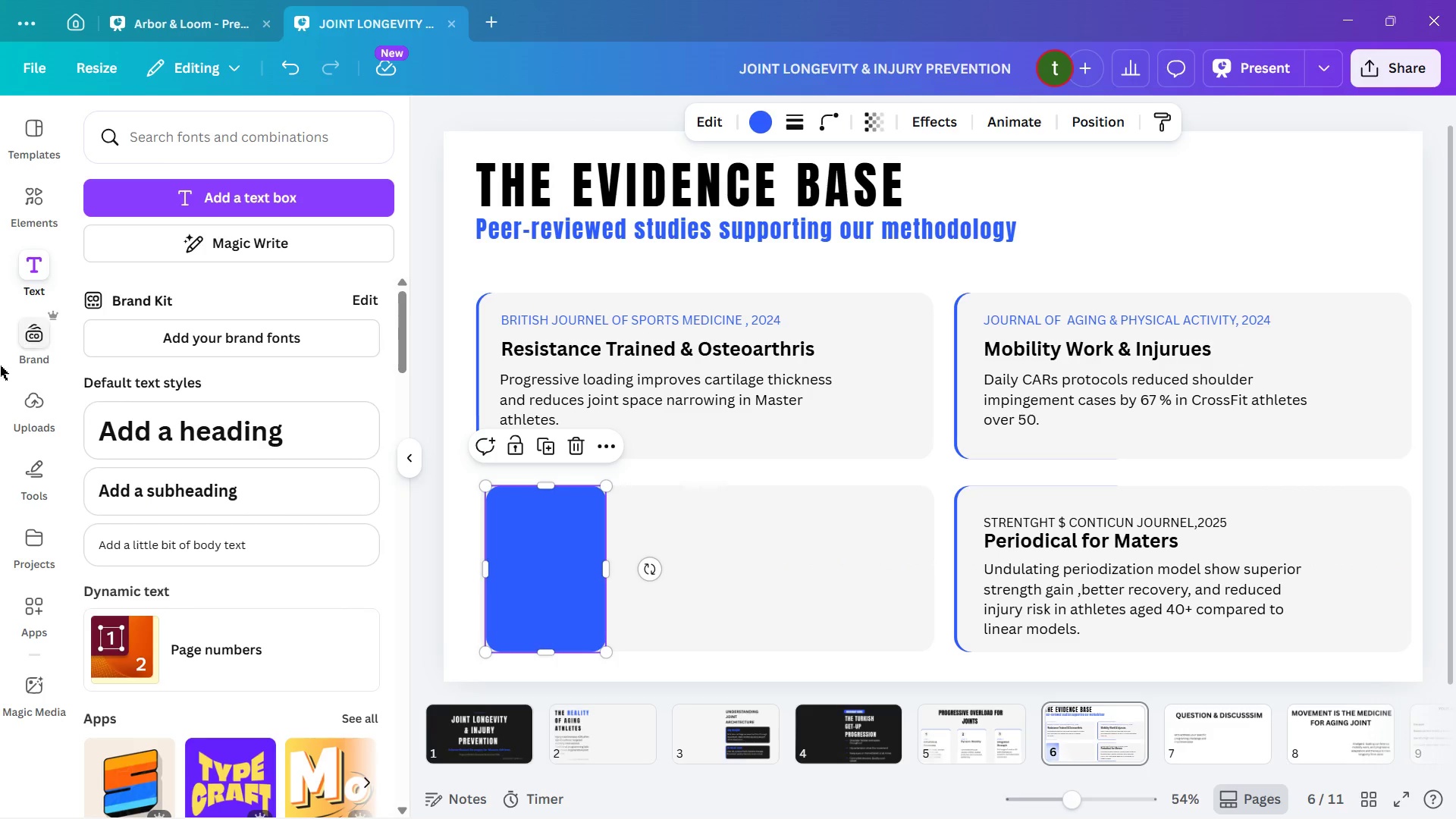 
left_click([43, 337])
 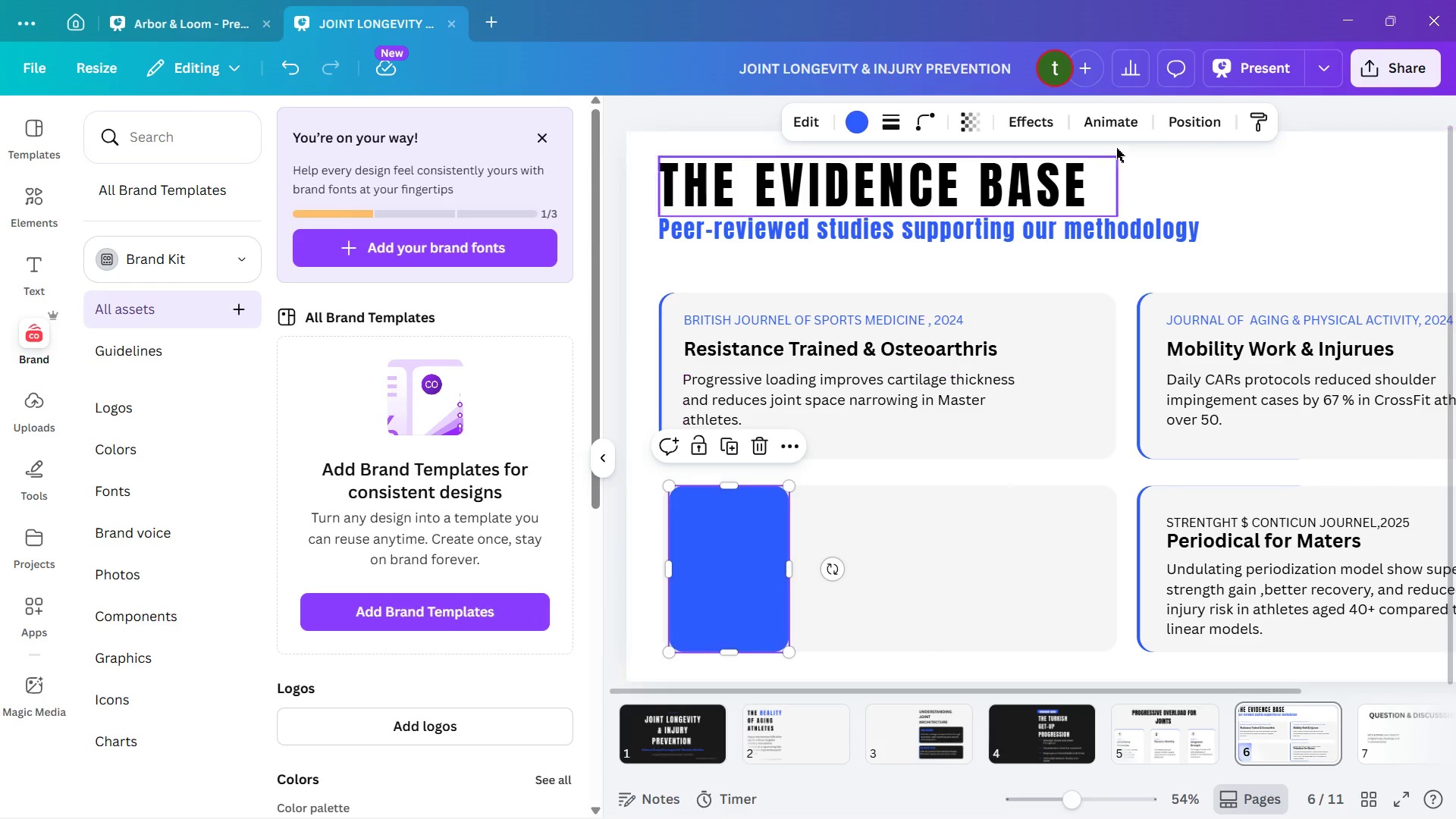 
left_click([1206, 123])
 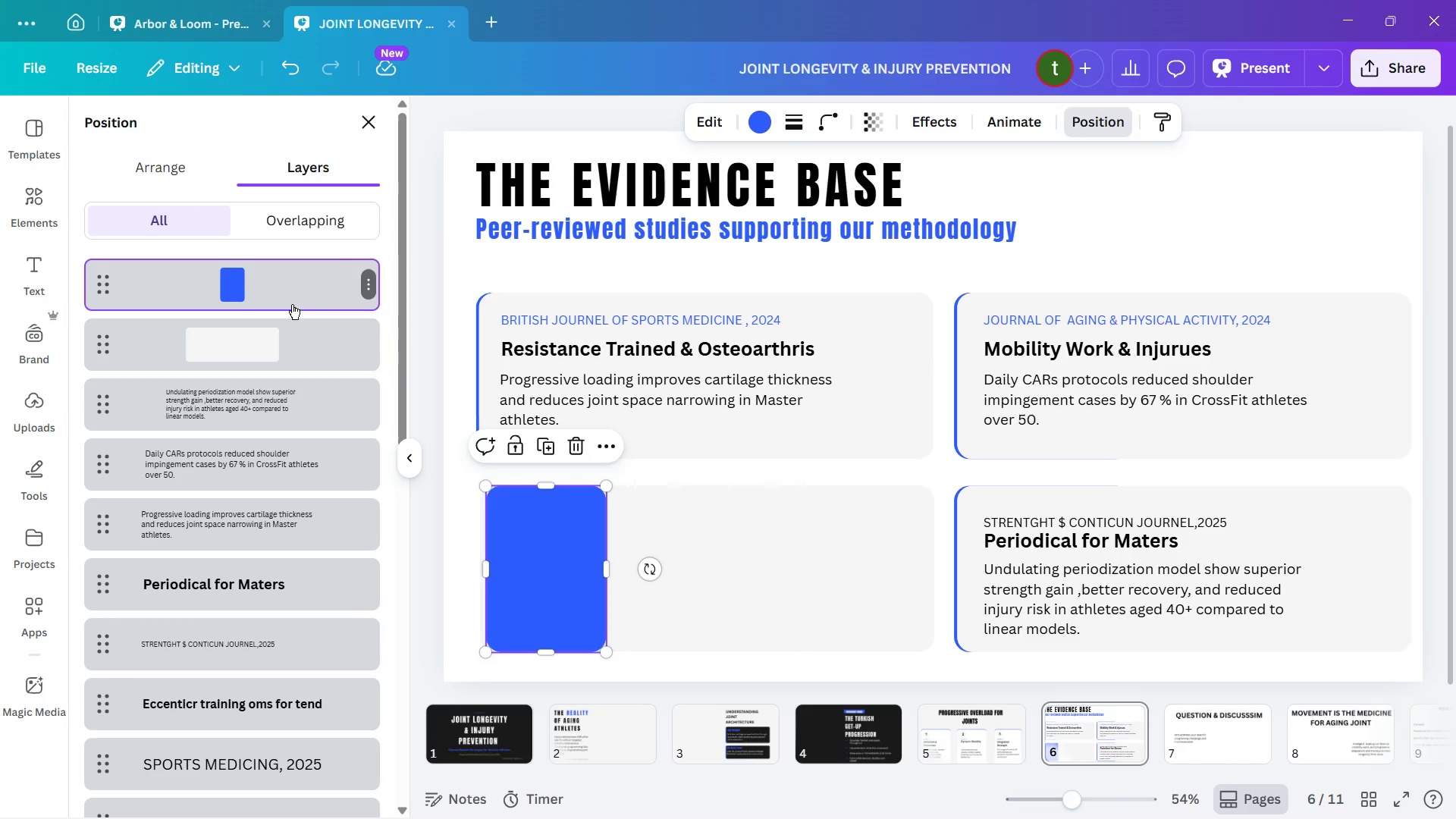 
left_click_drag(start_coordinate=[285, 331], to_coordinate=[303, 555])
 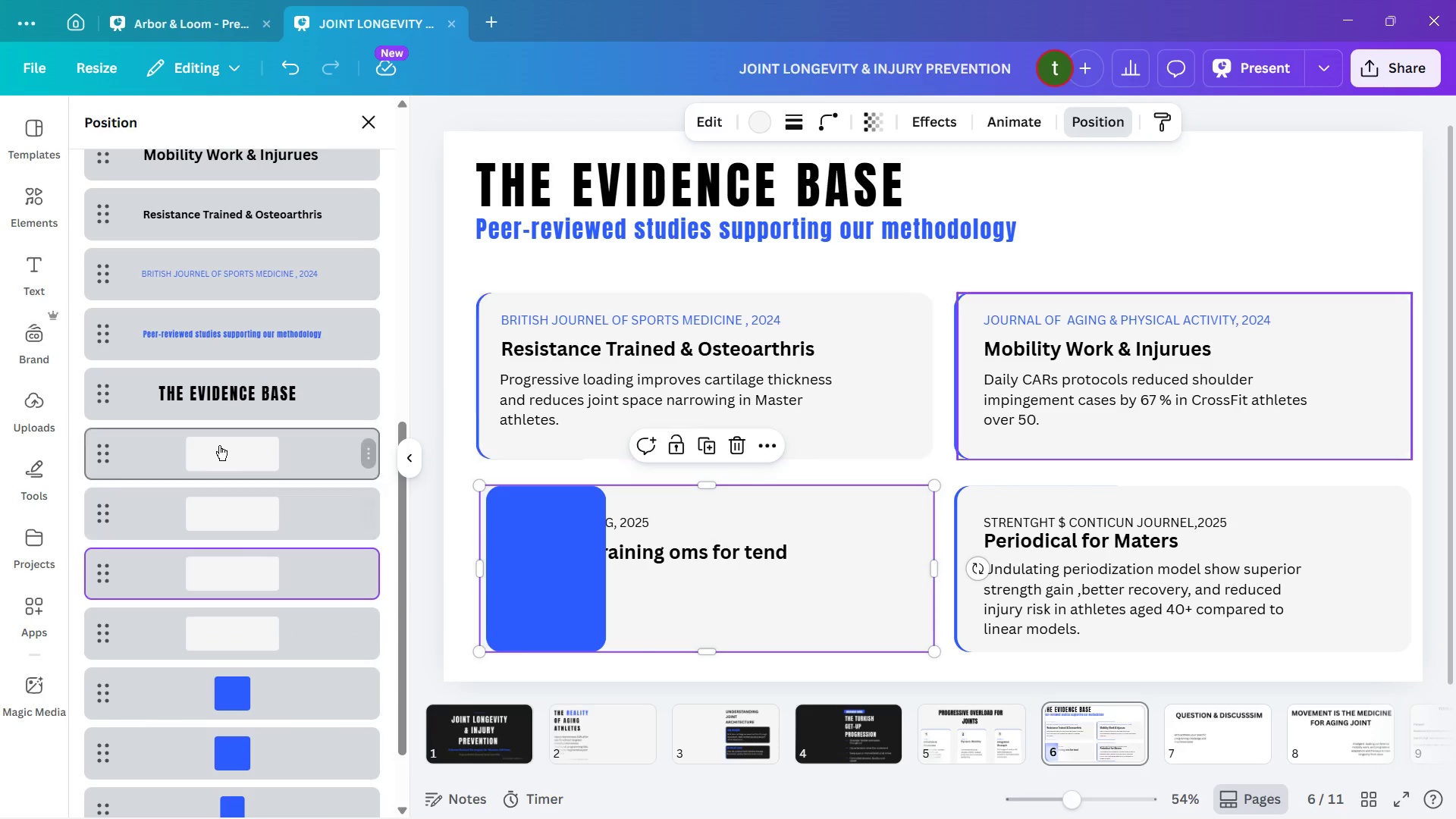 
scroll: coordinate [218, 440], scroll_direction: up, amount: 8.0
 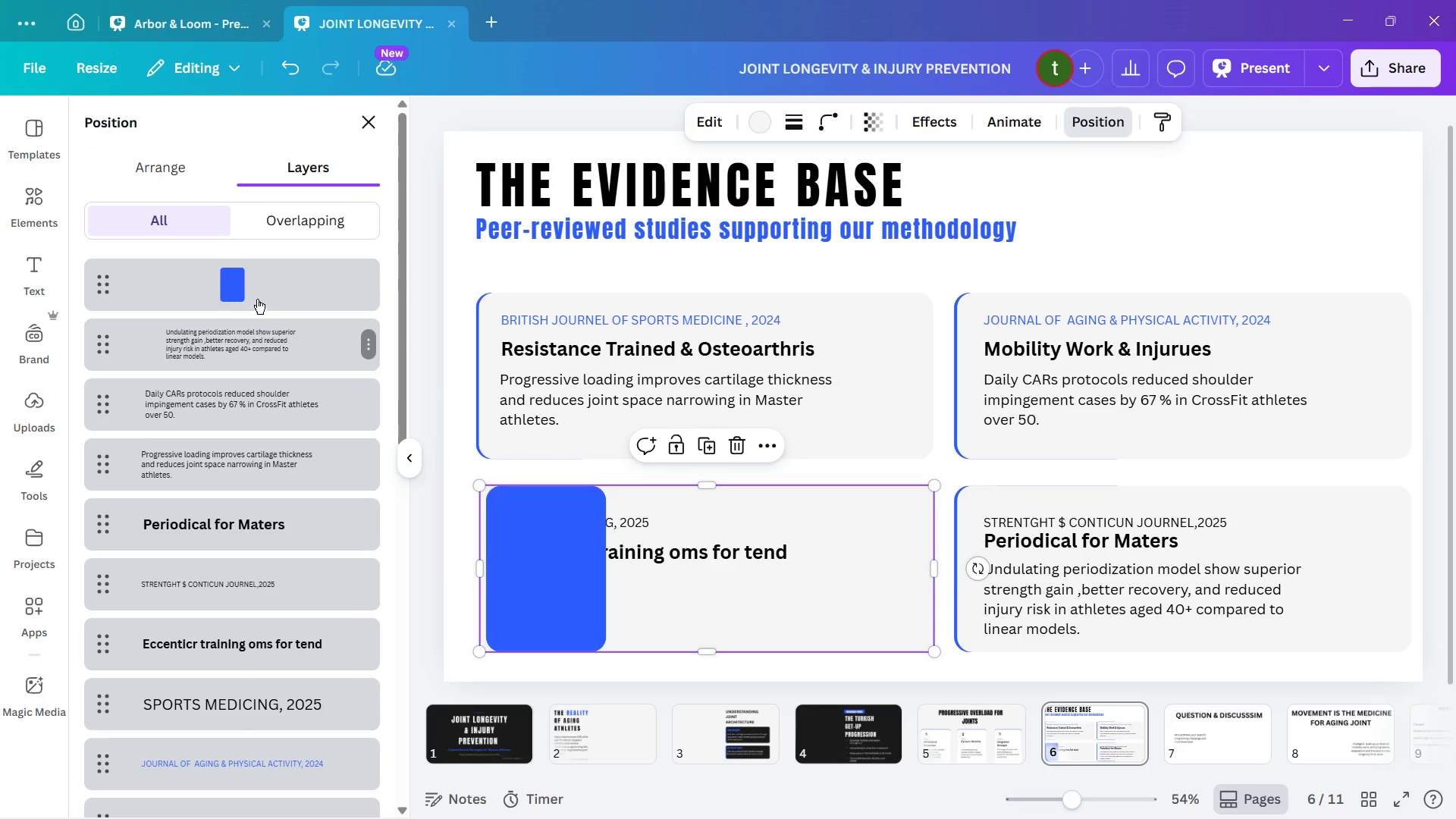 
left_click_drag(start_coordinate=[260, 288], to_coordinate=[272, 727])
 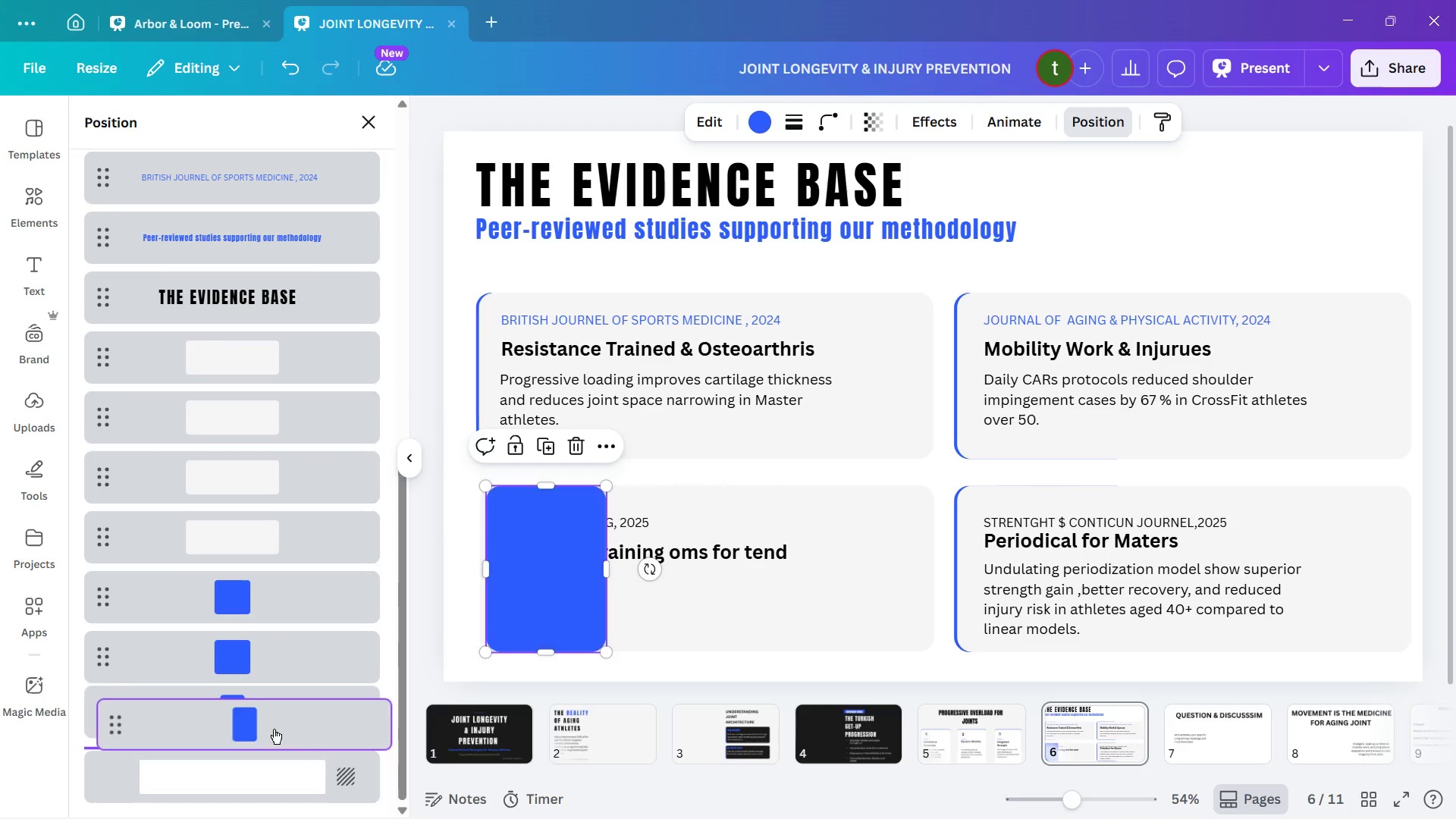 
left_click_drag(start_coordinate=[272, 727], to_coordinate=[269, 707])
 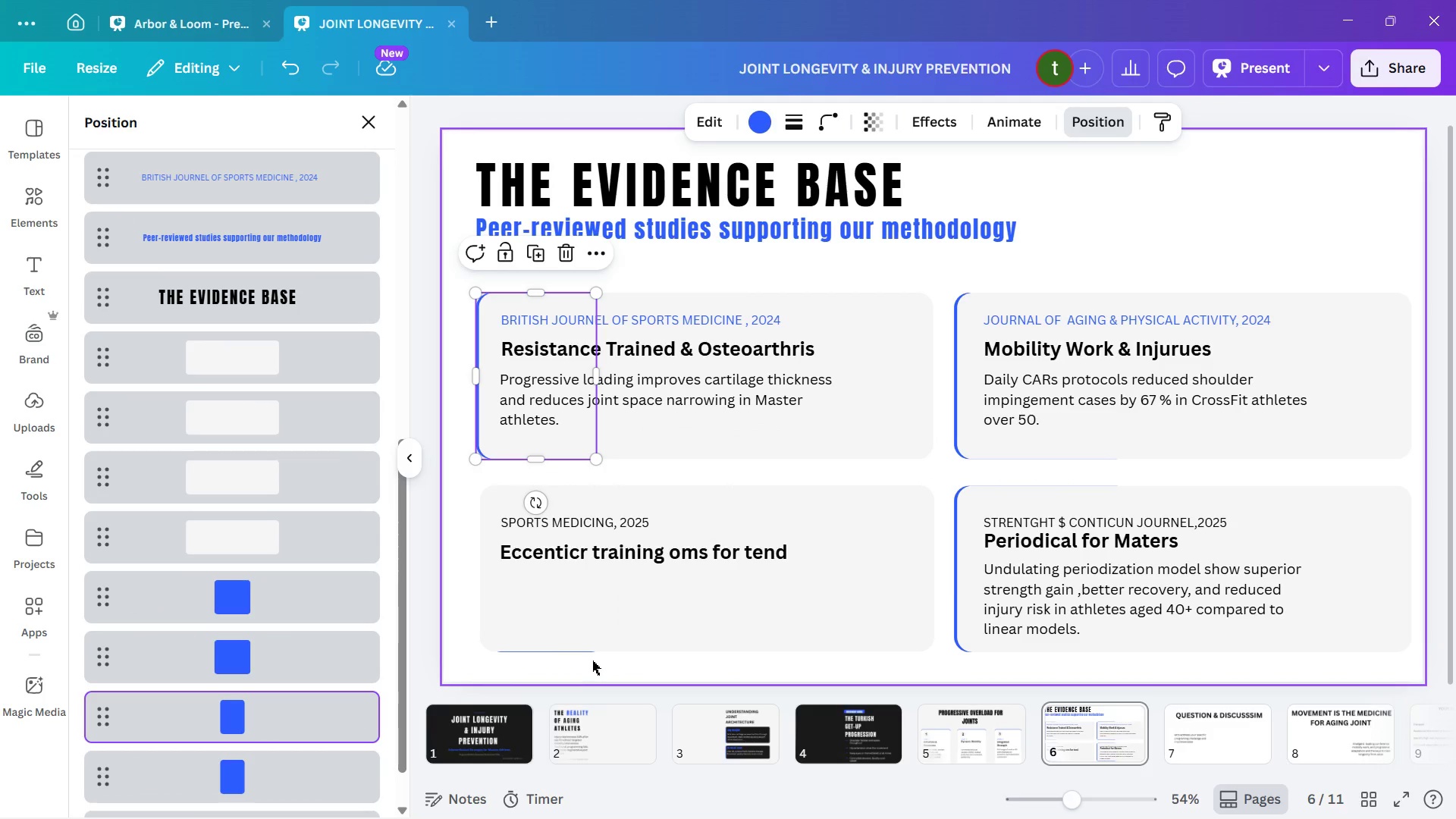 
left_click([582, 653])
 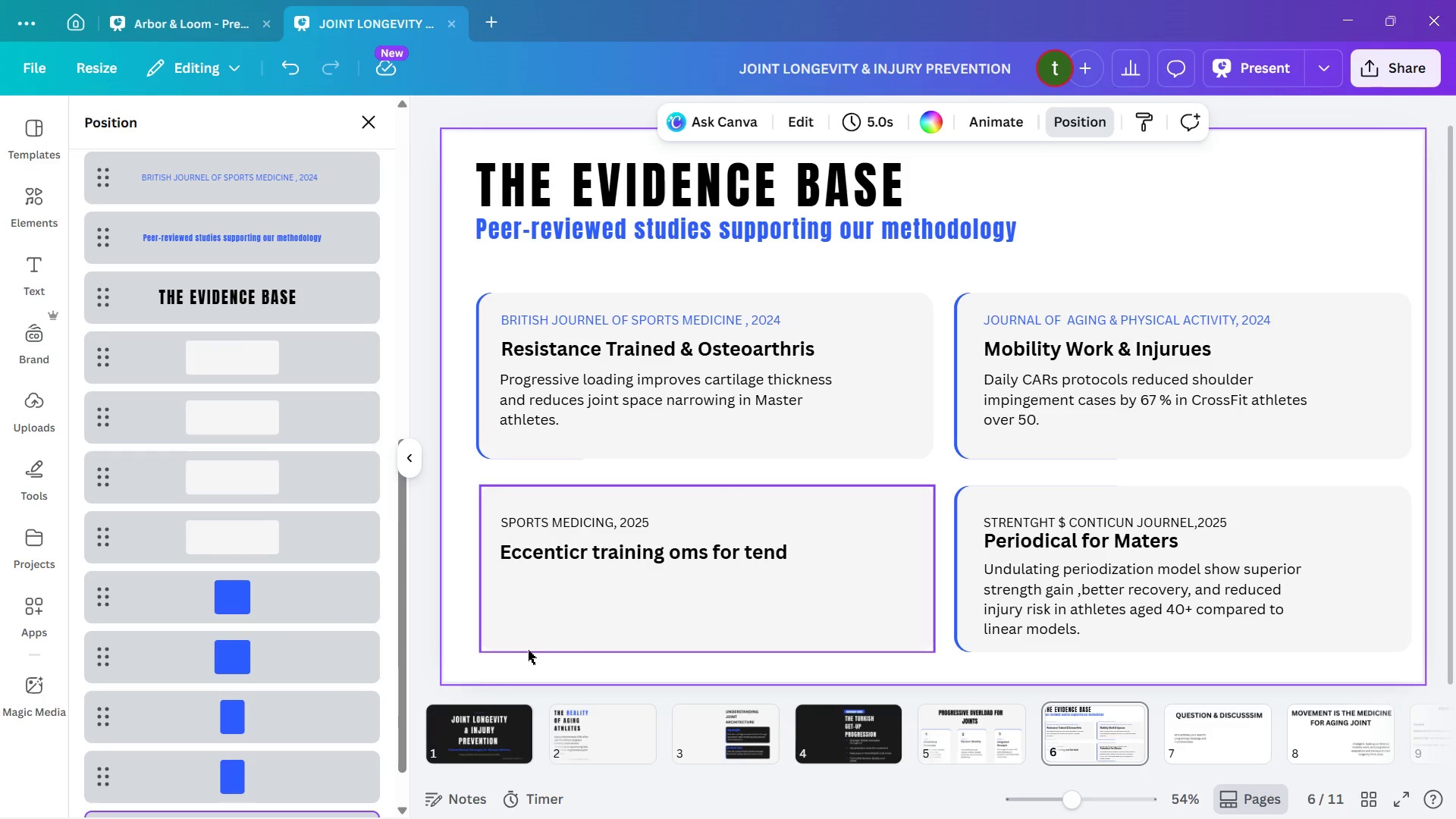 
wait(5.52)
 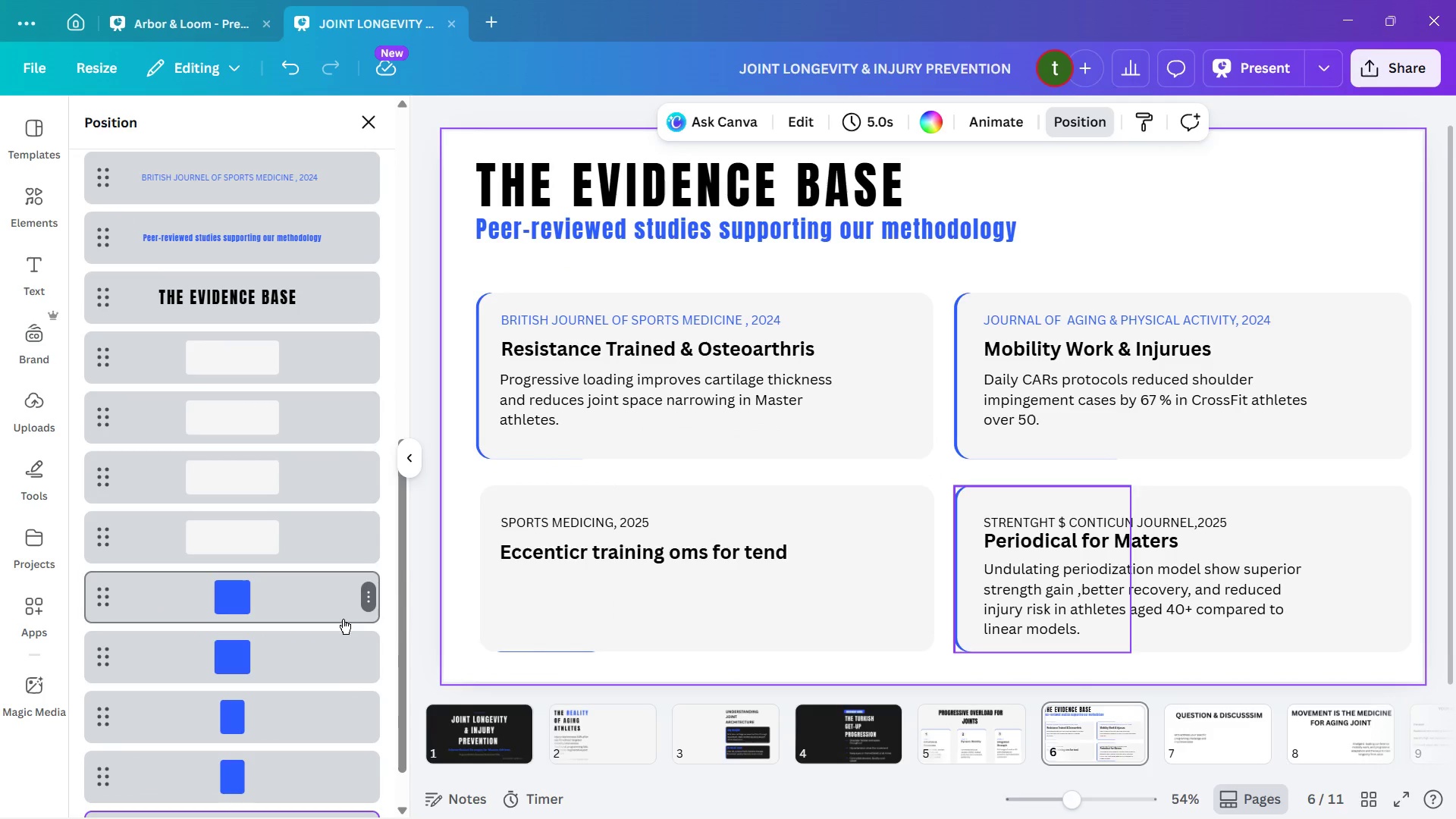 
left_click([535, 652])
 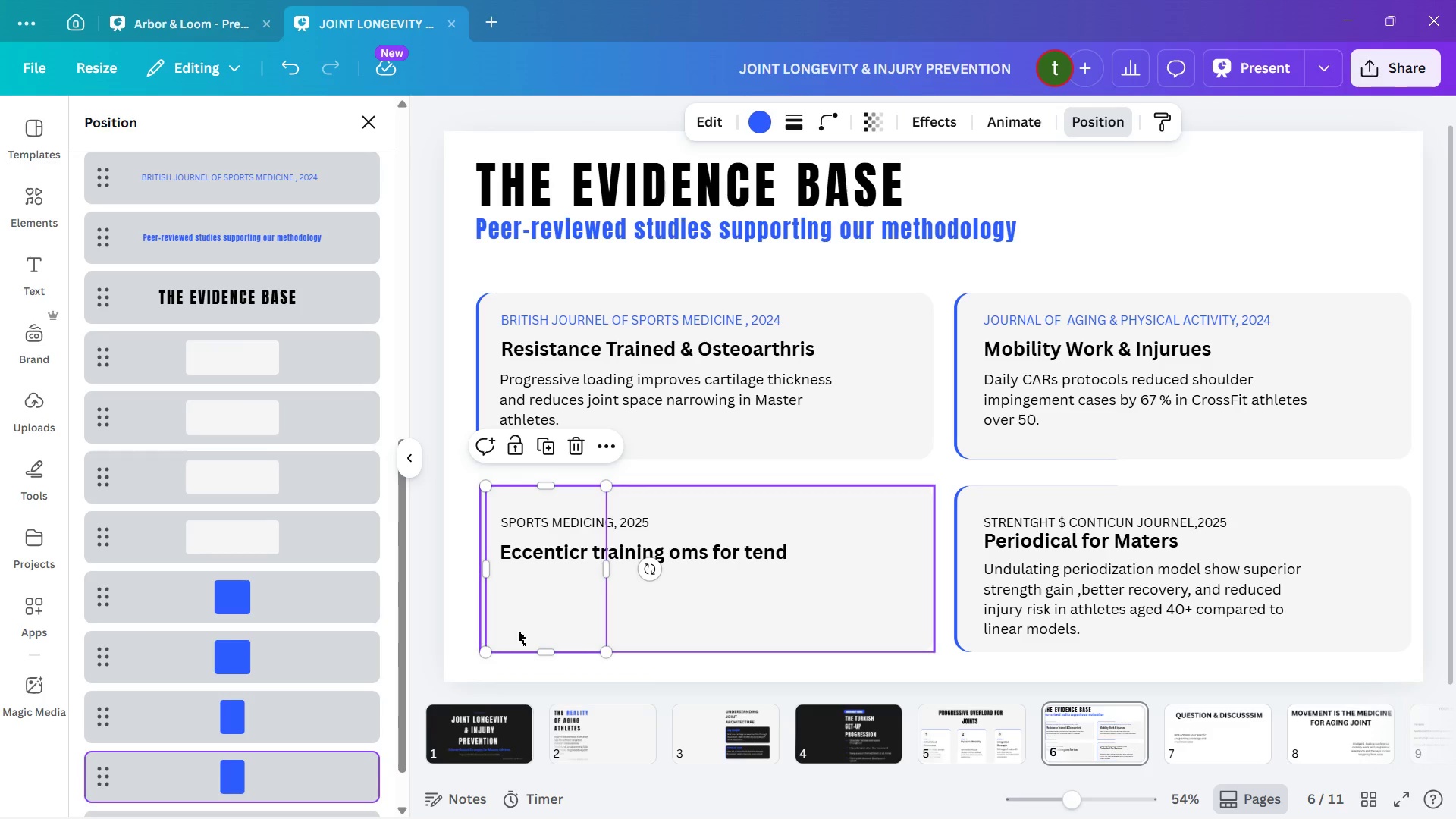 
hold_key(key=ArrowLeft, duration=0.78)
 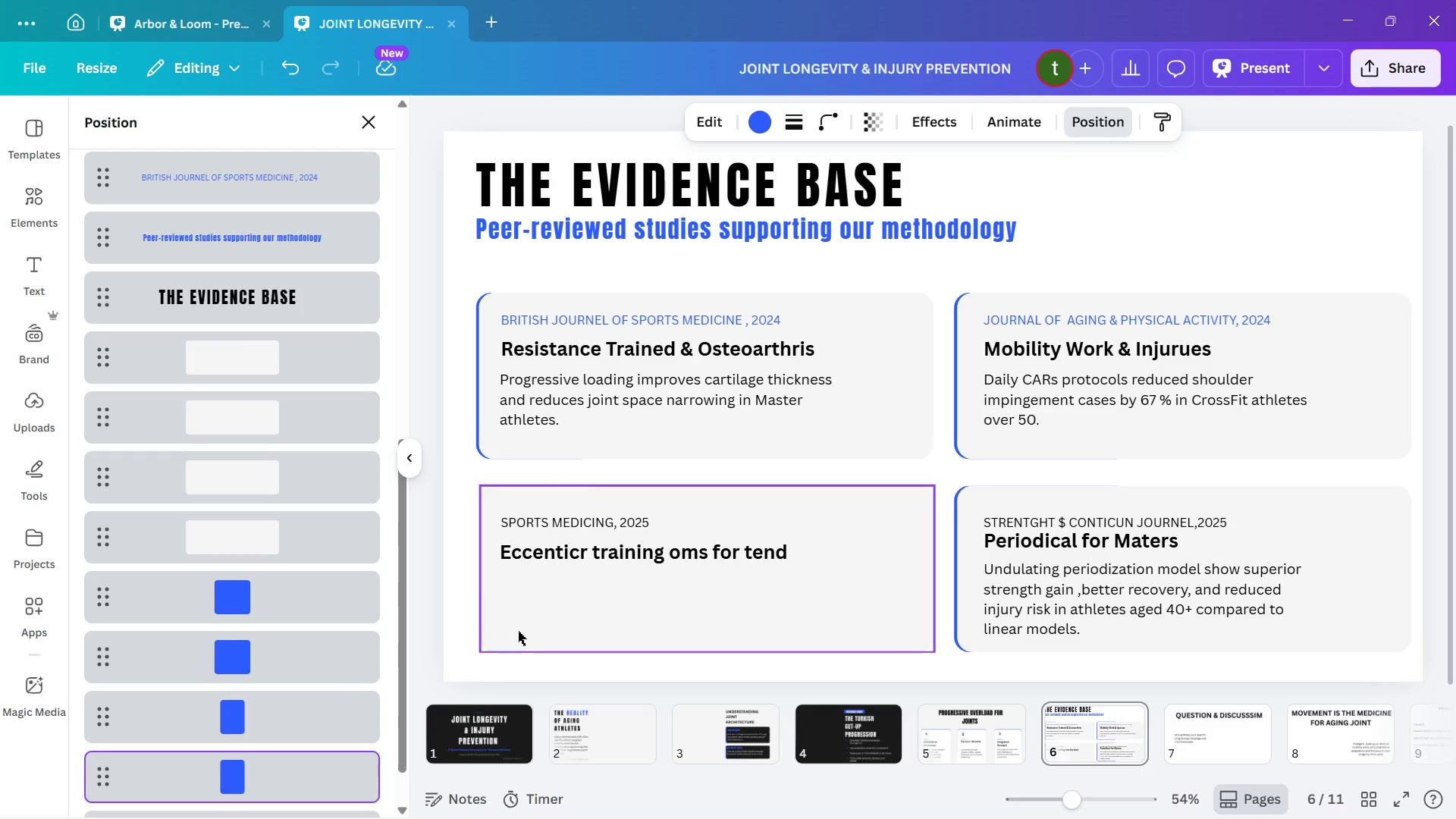 
hold_key(key=ArrowLeft, duration=1.22)
 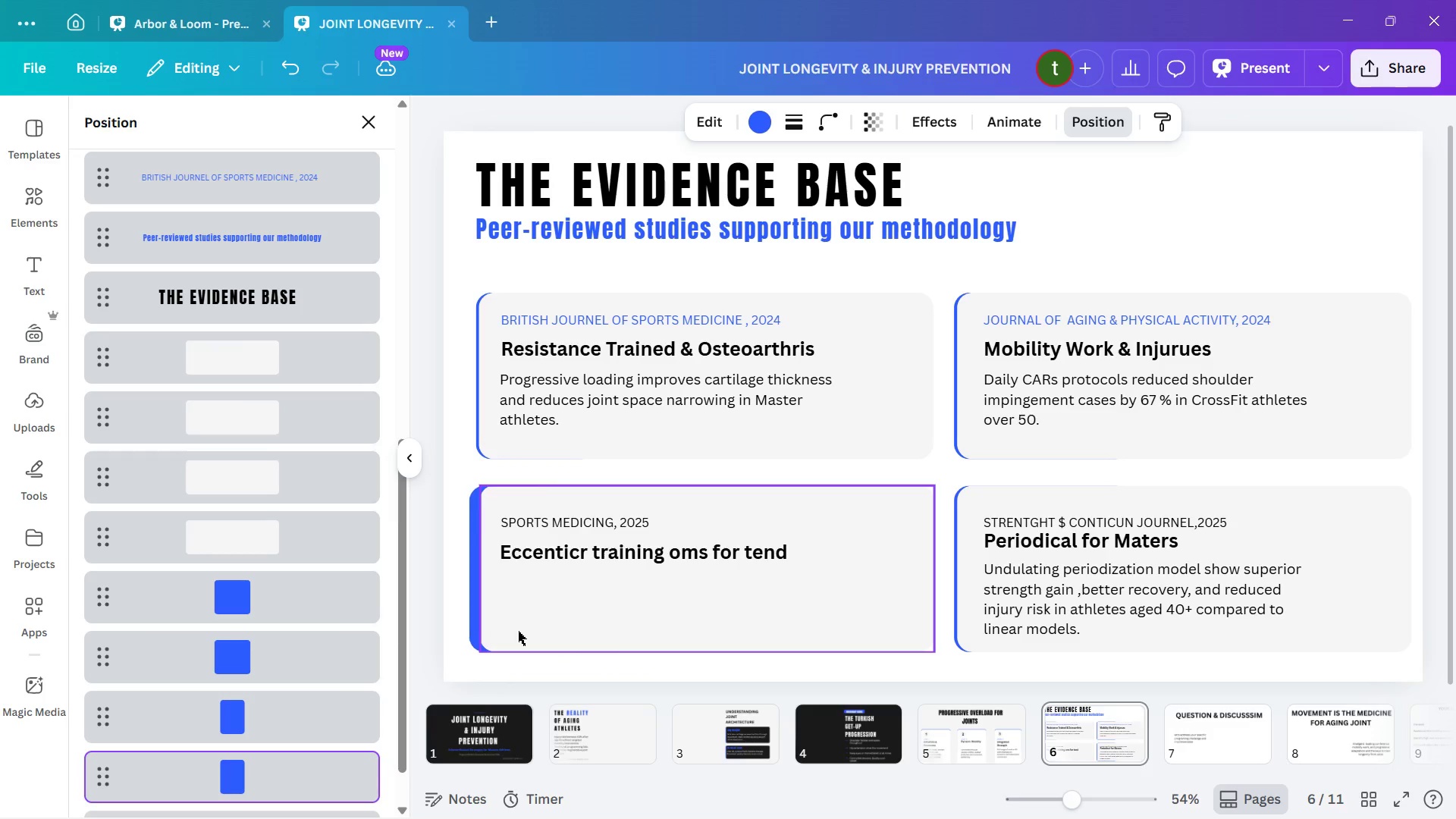 
key(ArrowRight)
 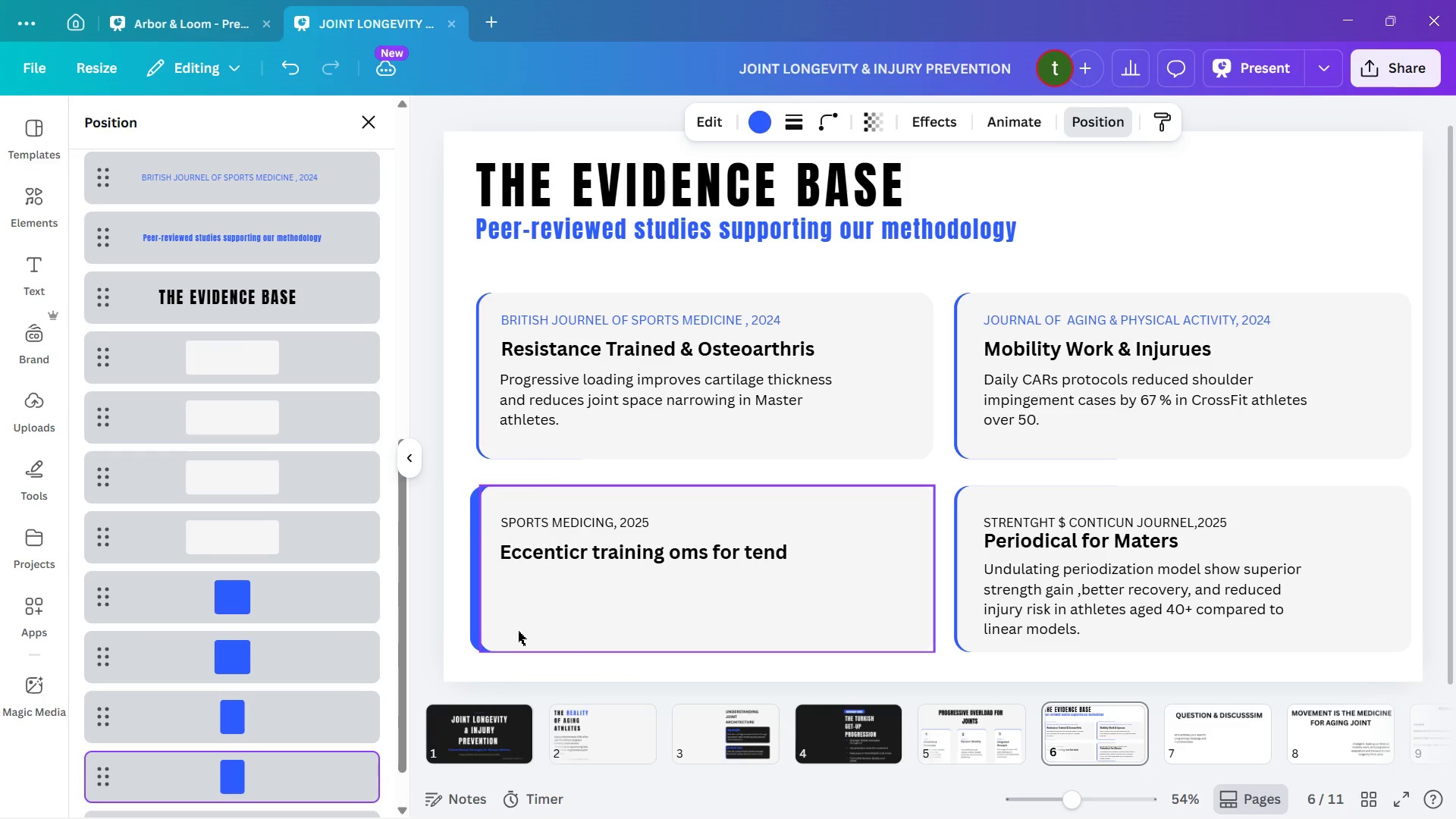 
key(ArrowRight)
 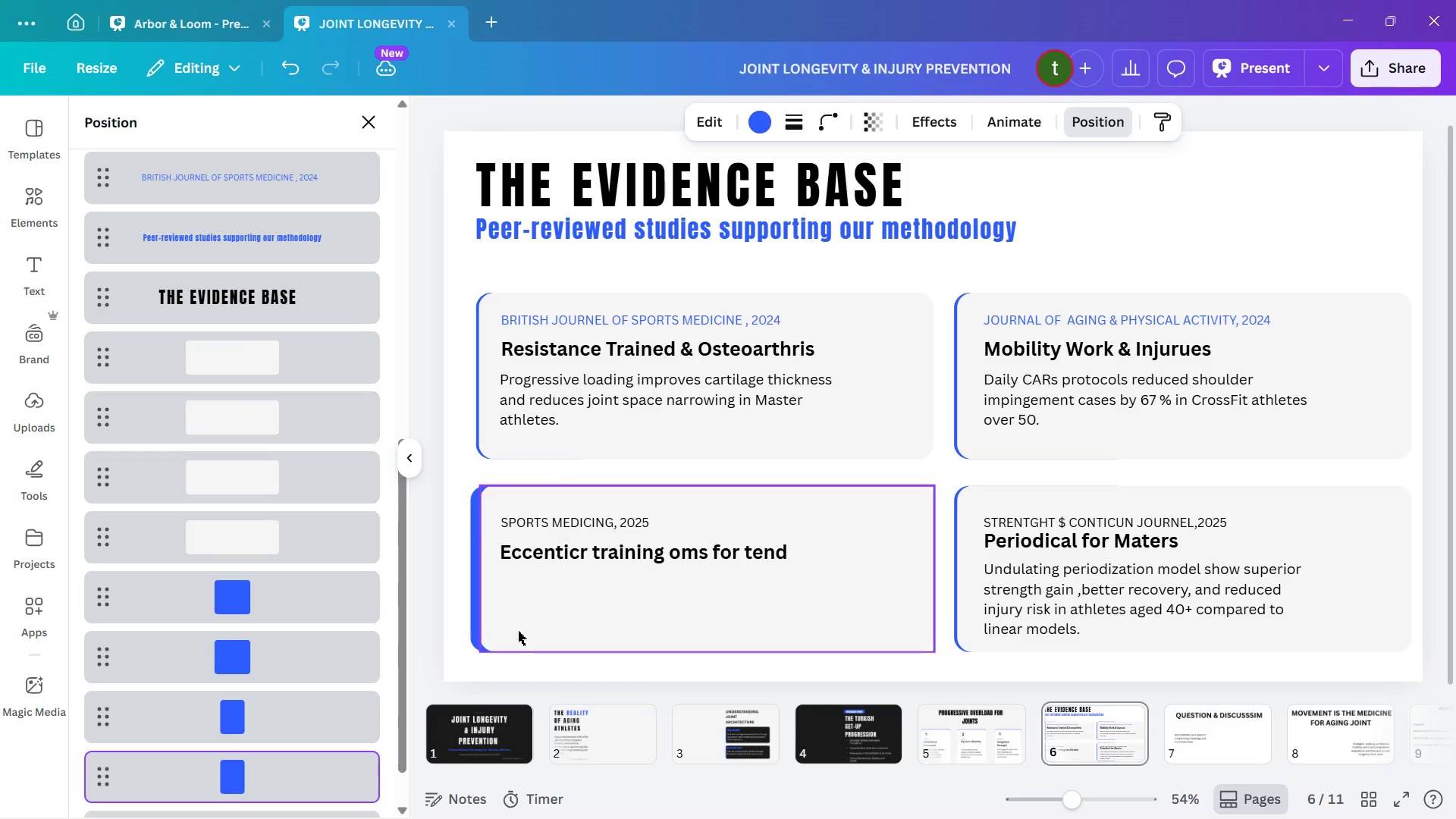 
key(ArrowRight)
 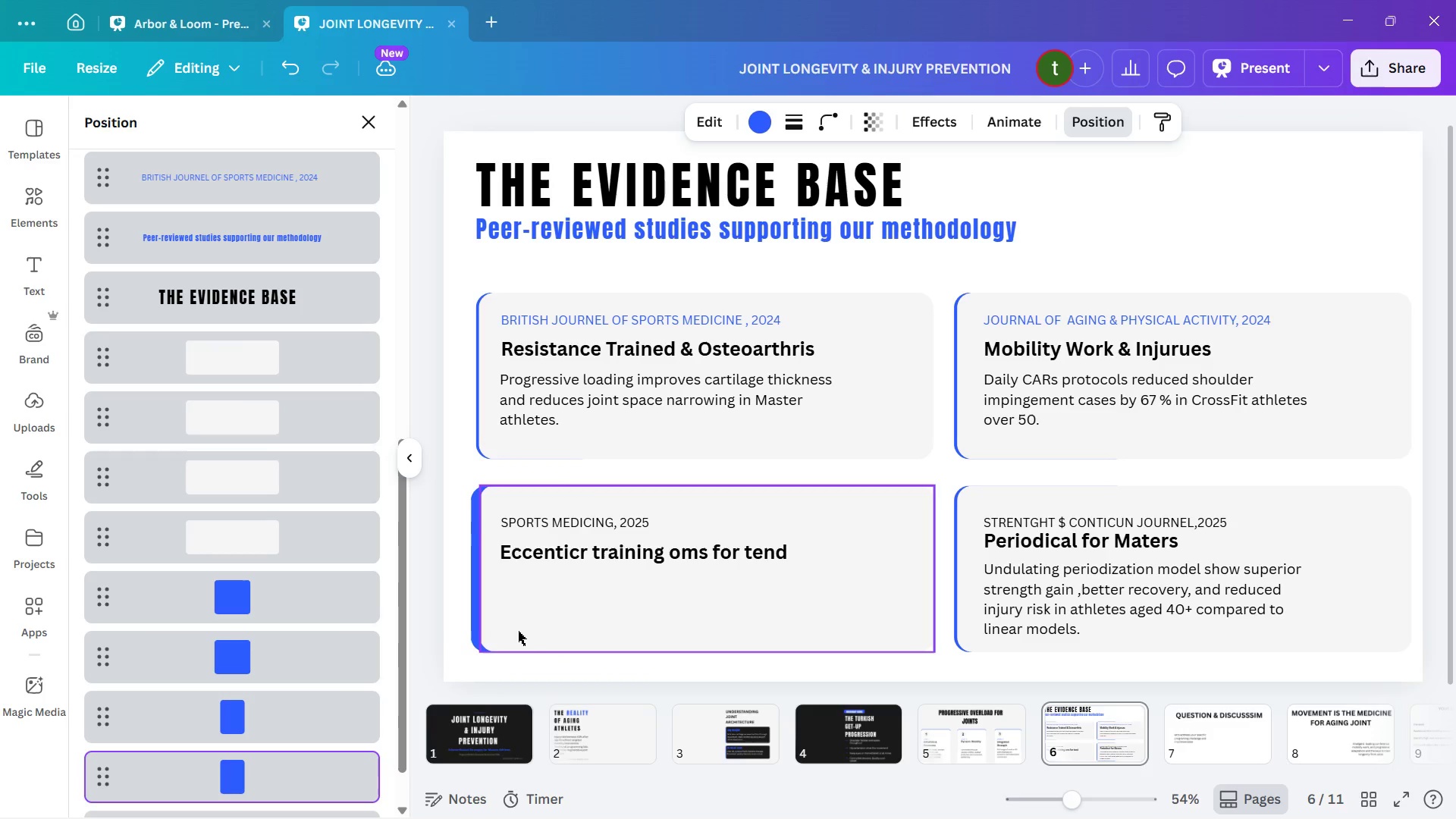 
key(ArrowRight)
 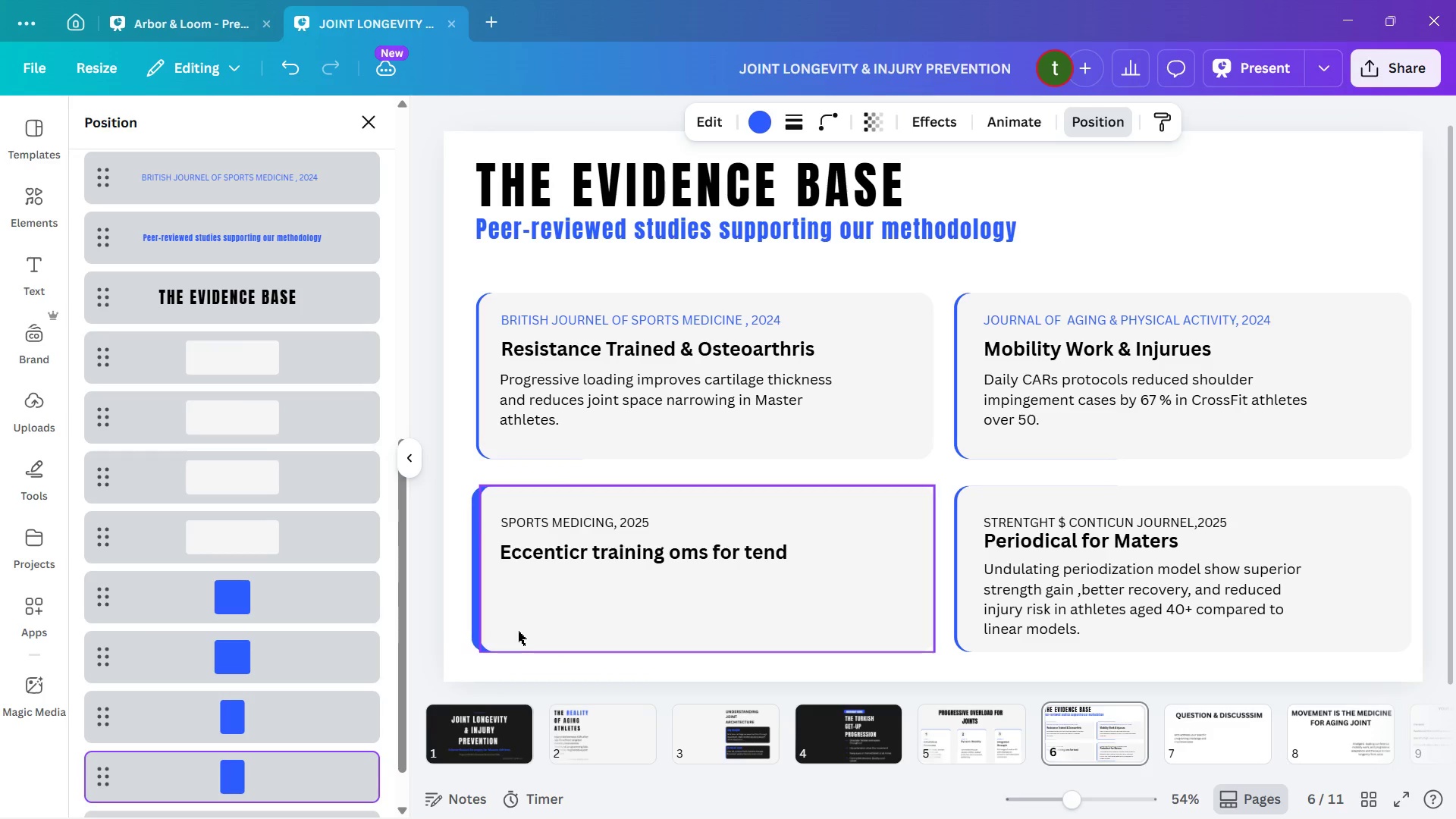 
key(ArrowRight)
 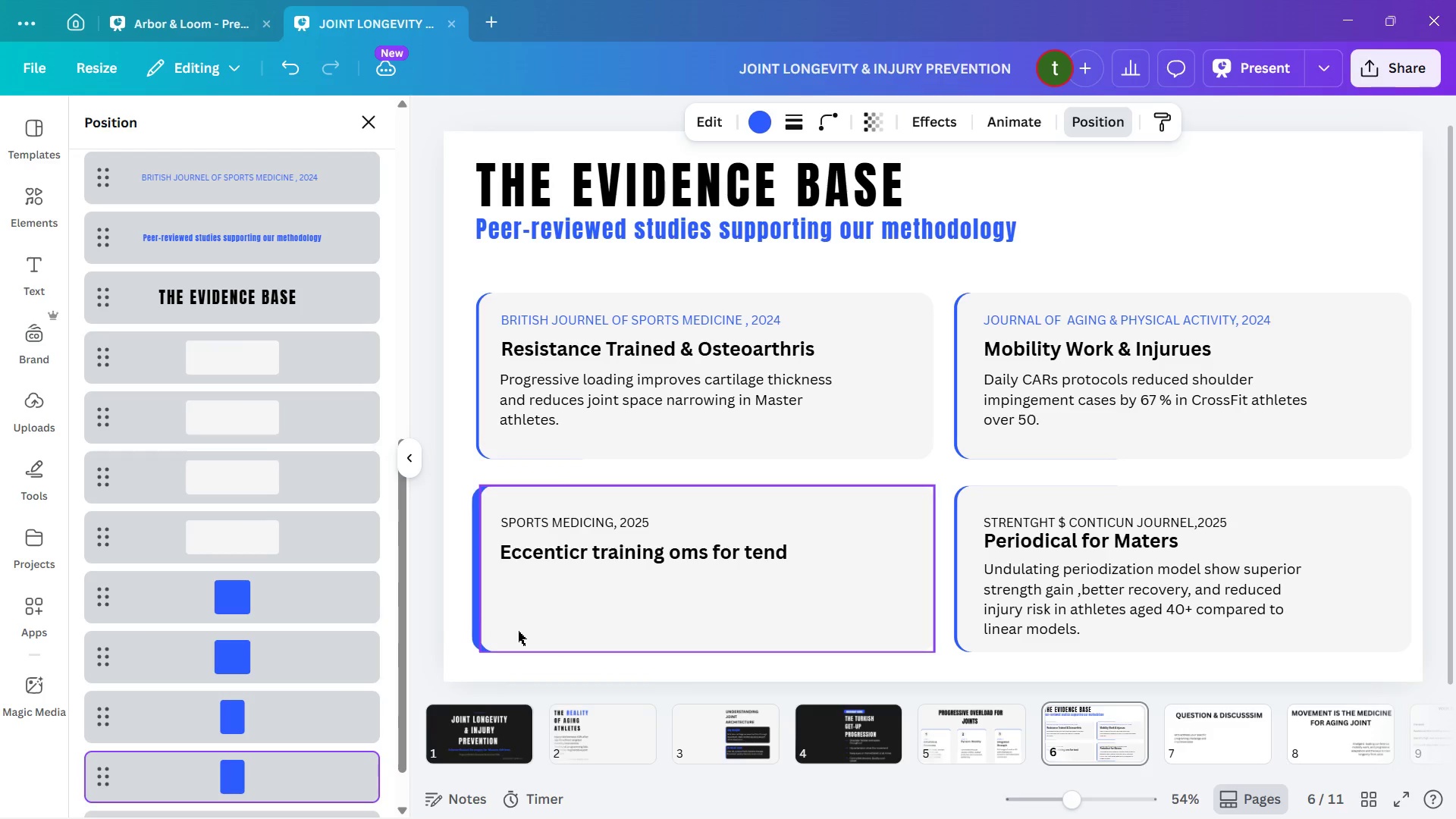 
key(ArrowRight)
 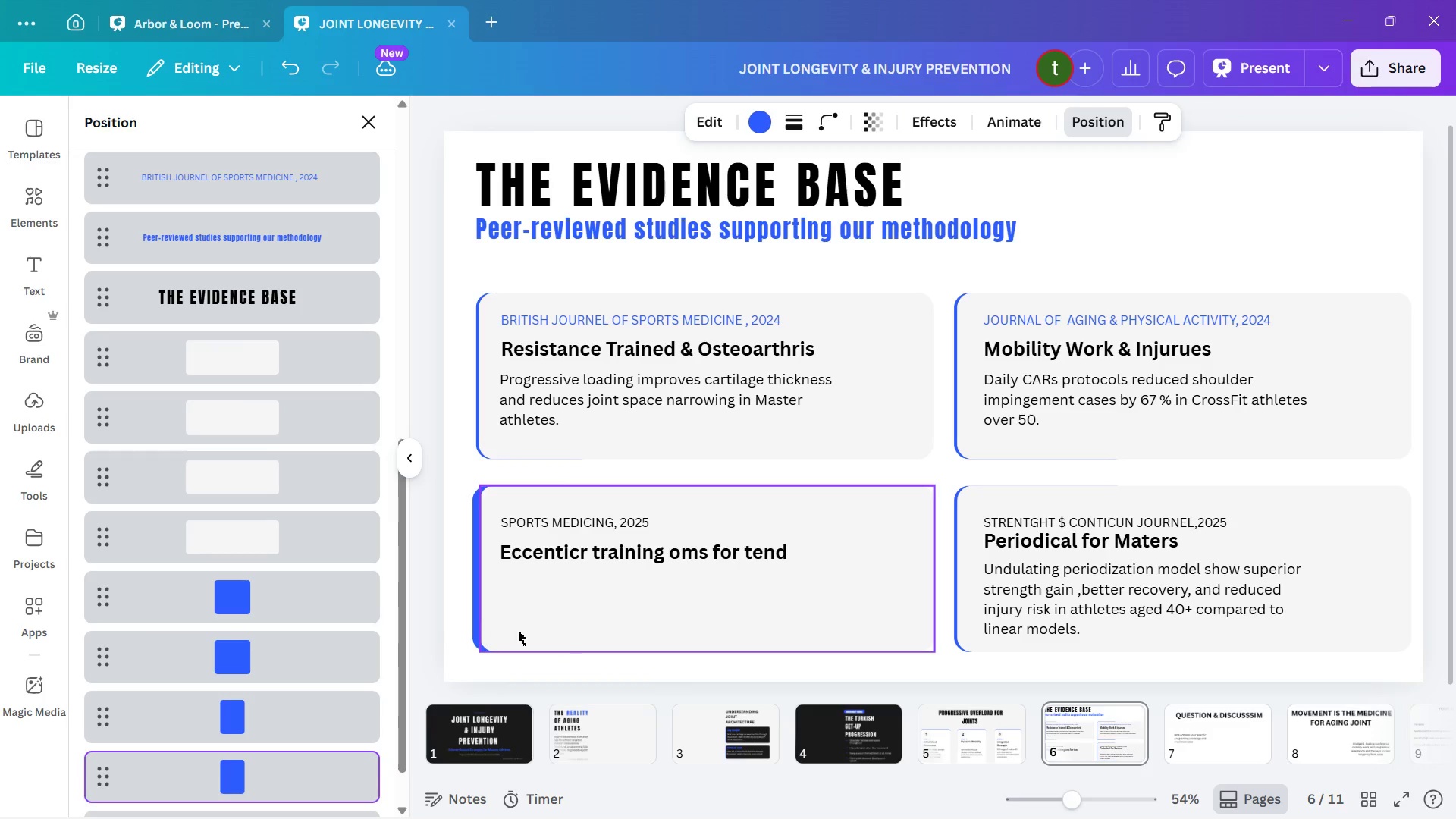 
key(ArrowRight)
 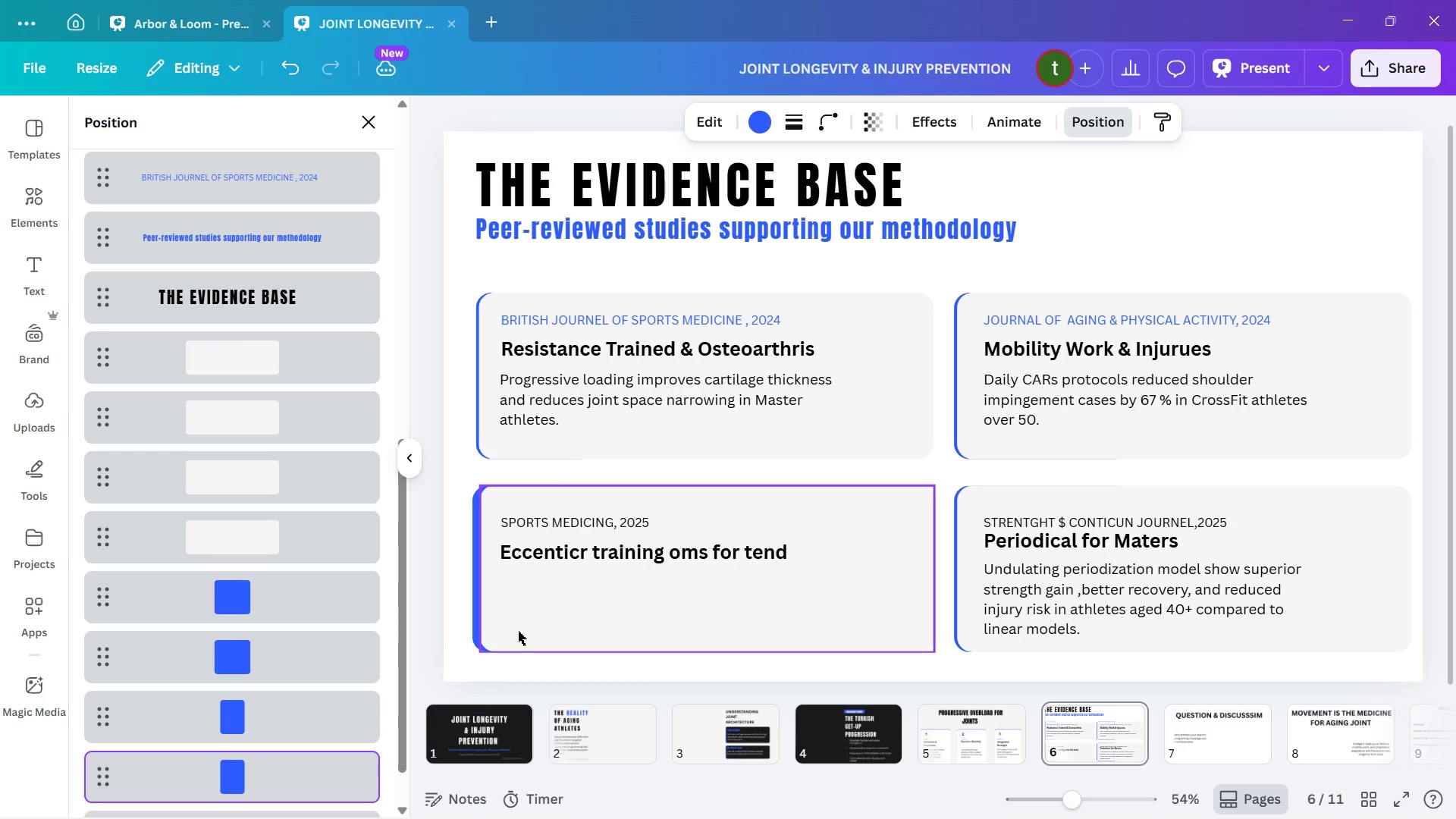 
key(ArrowRight)
 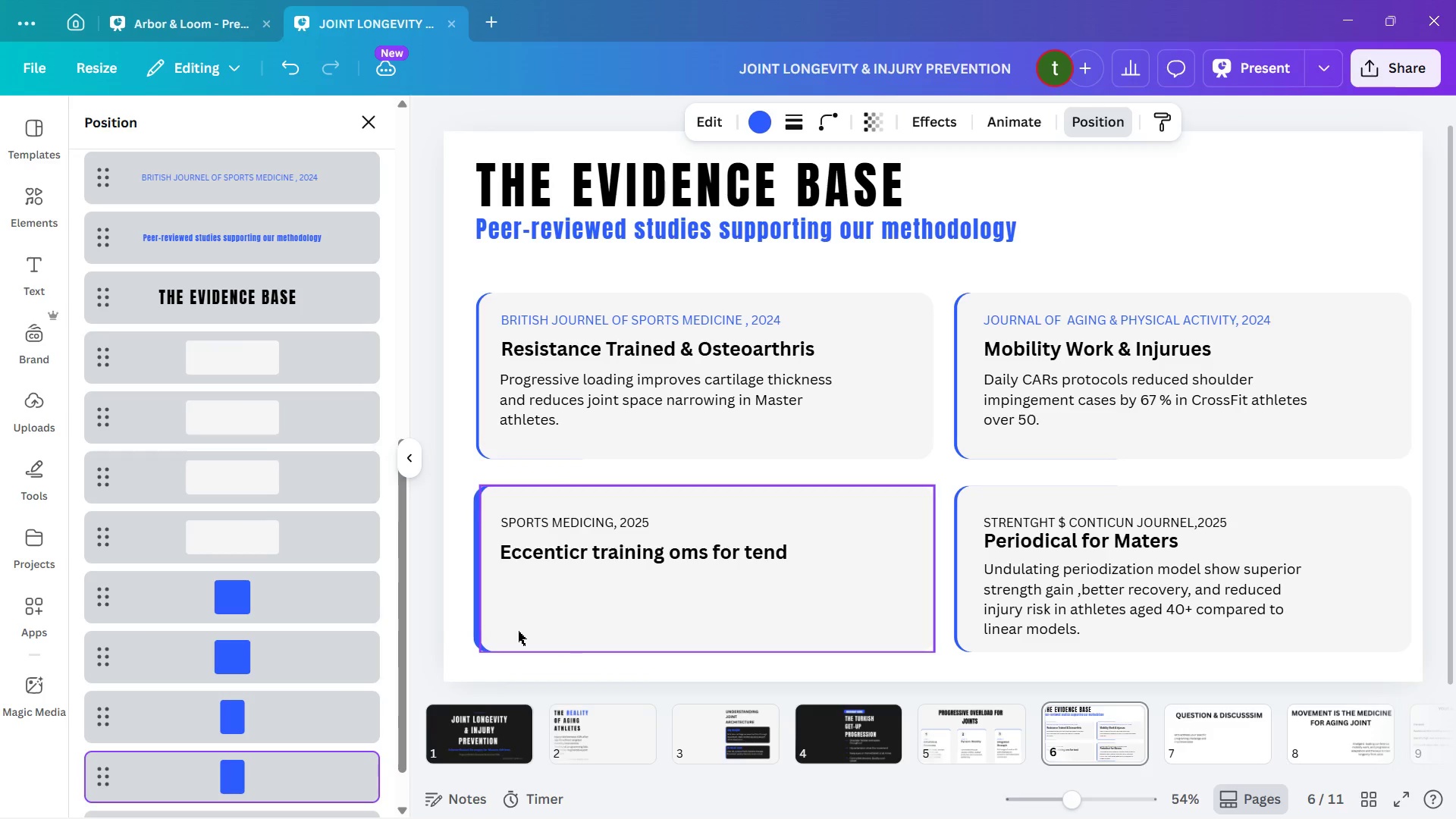 
key(ArrowRight)
 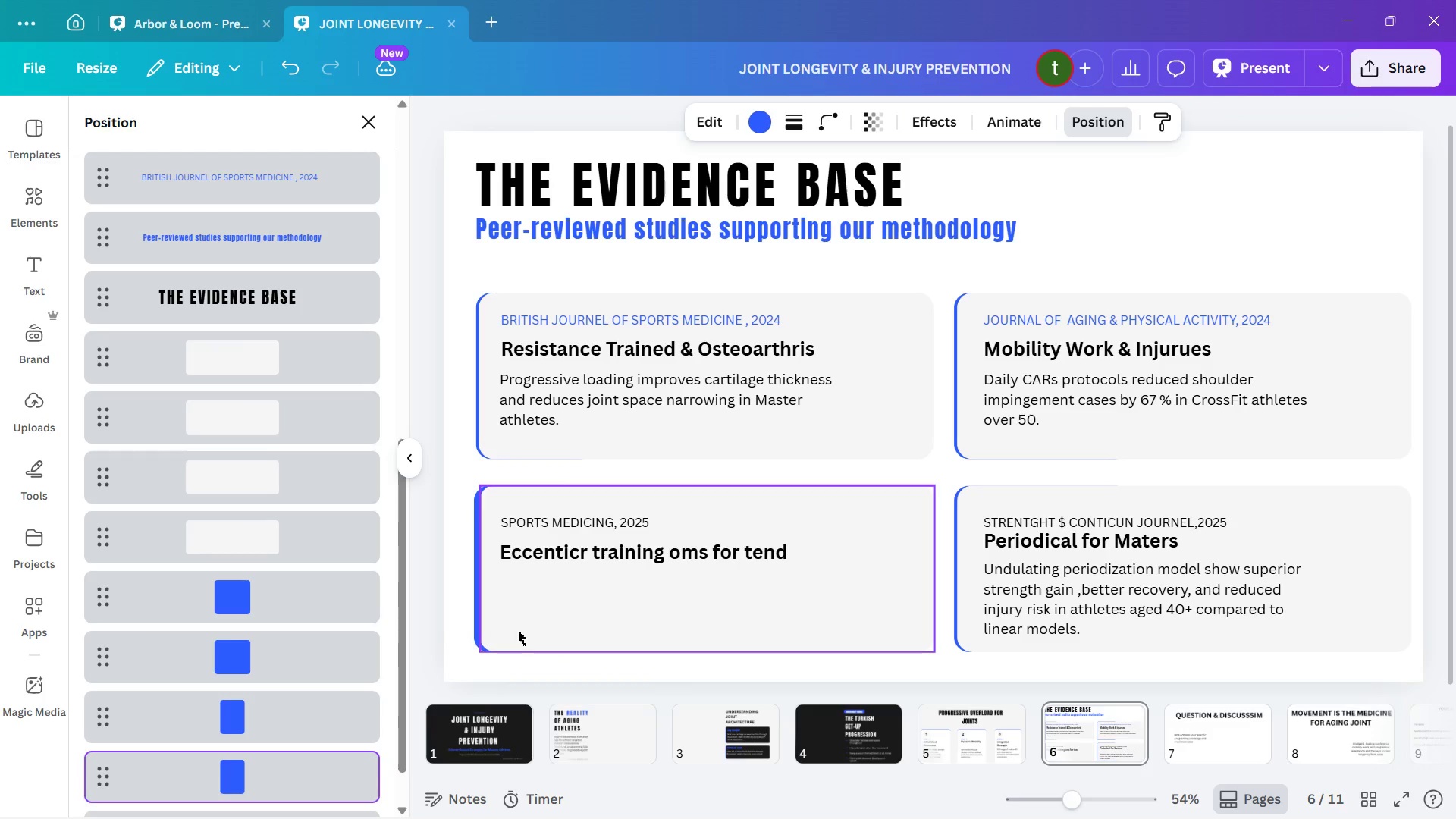 
key(ArrowRight)
 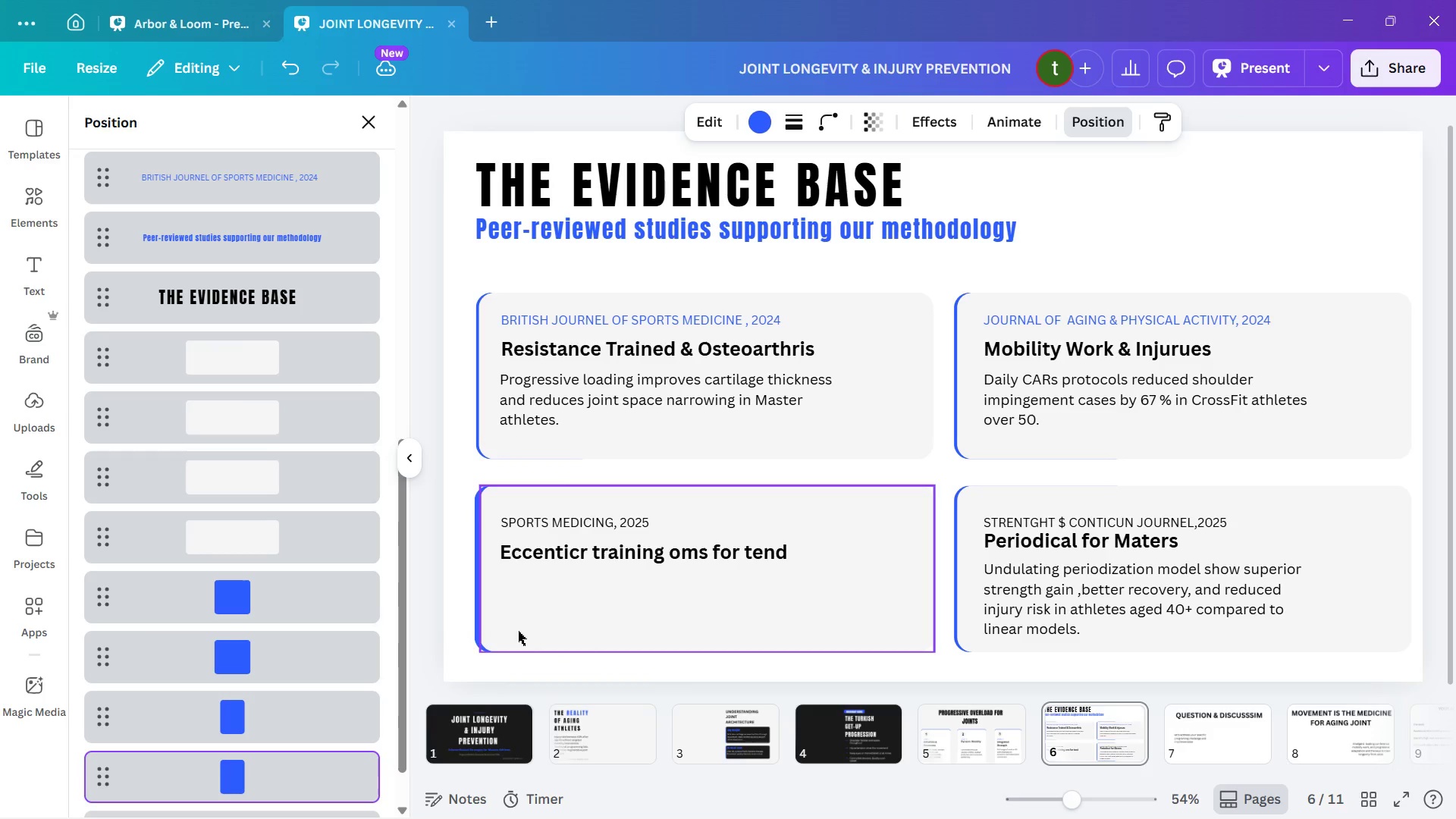 
key(ArrowRight)
 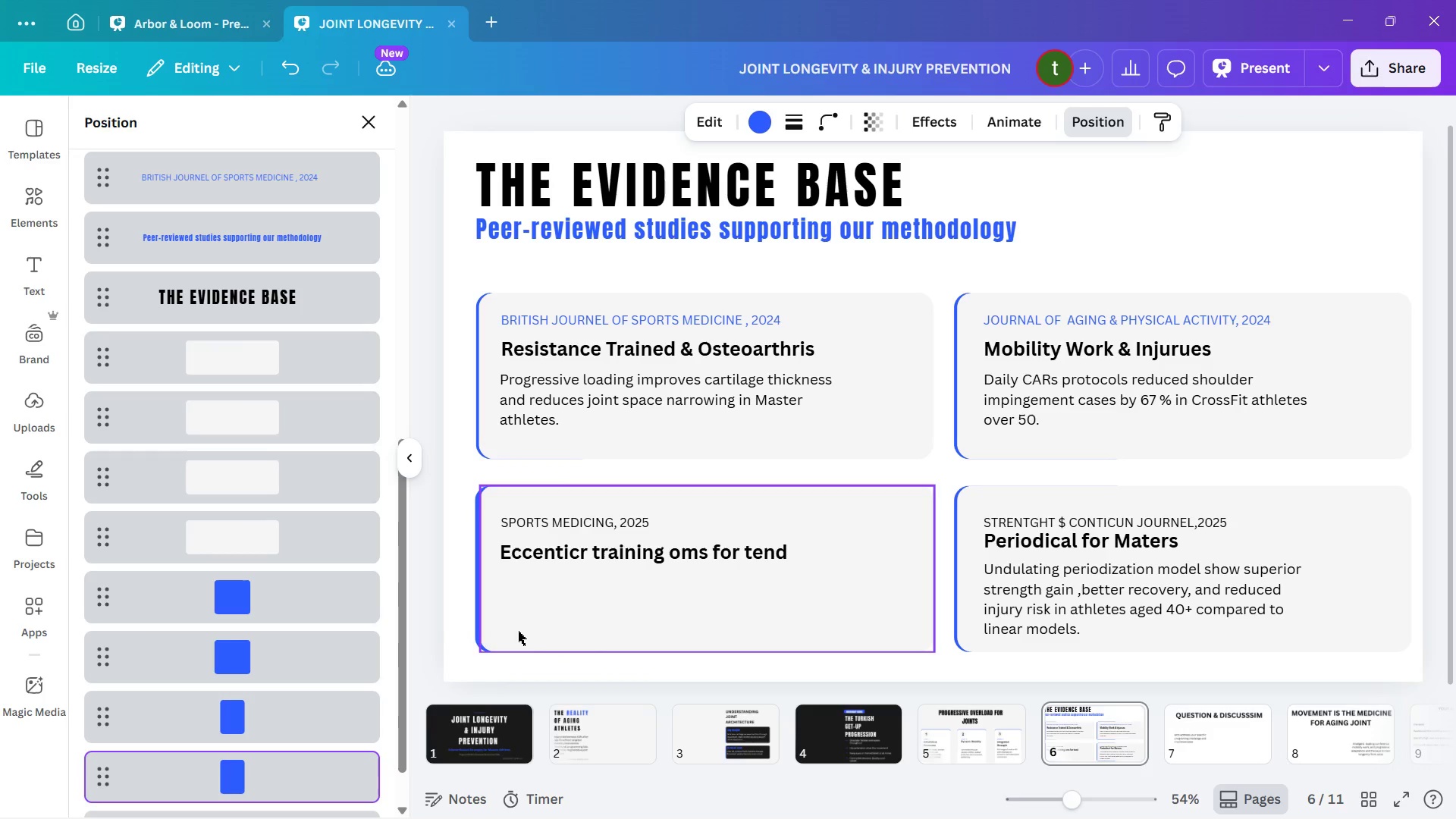 
key(ArrowRight)
 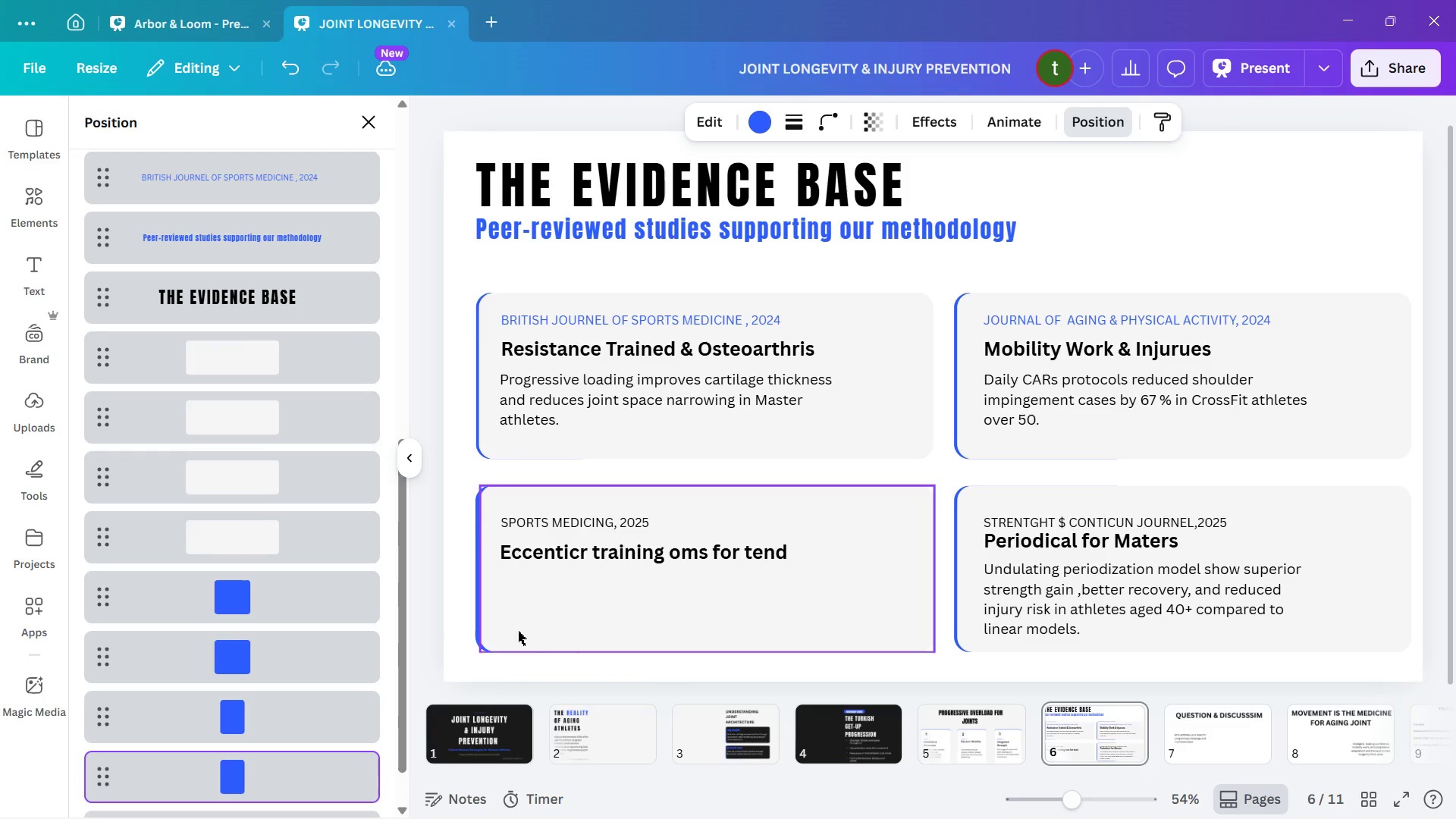 
key(ArrowRight)
 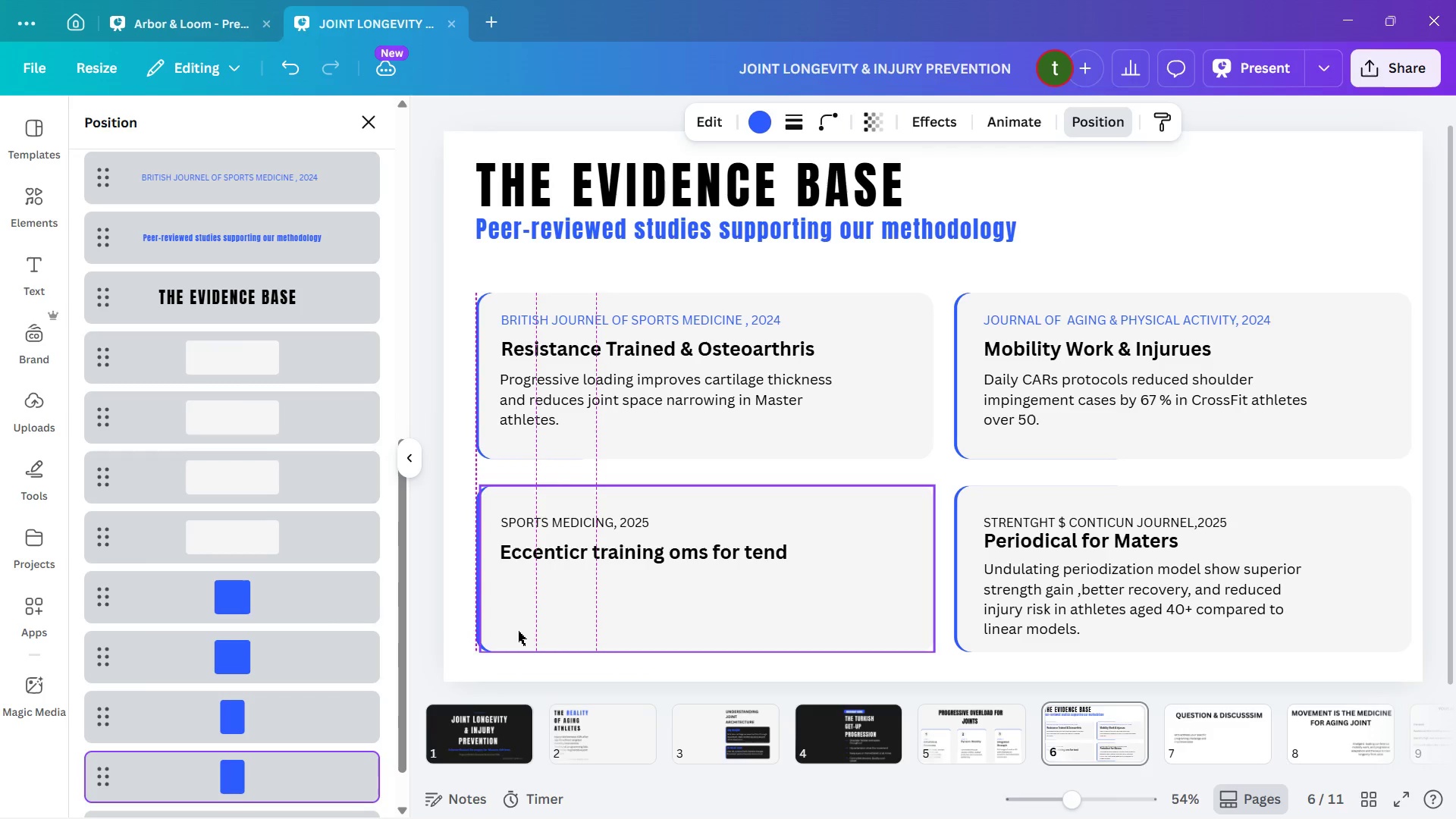 
key(ArrowRight)
 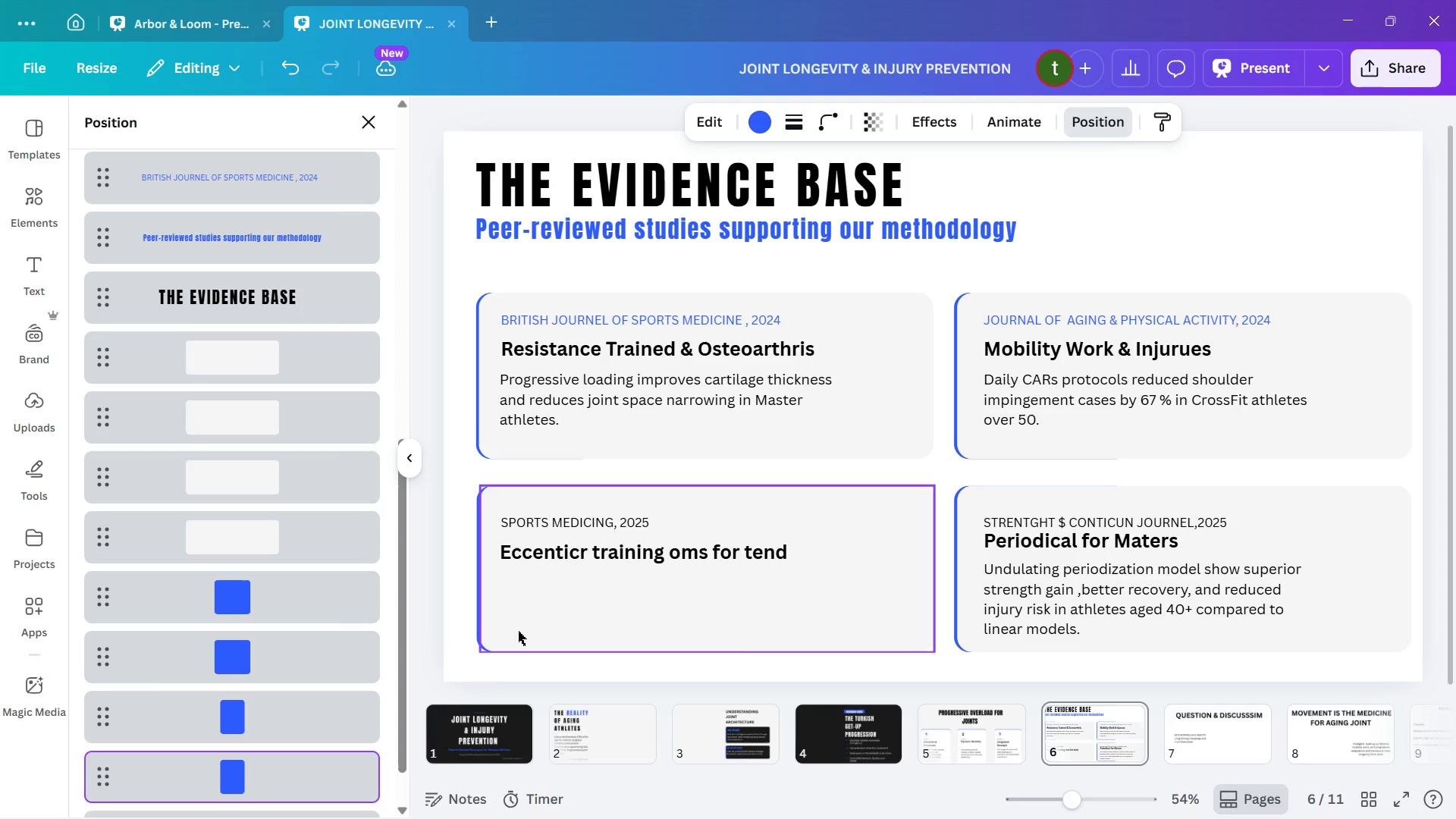 
key(ArrowRight)
 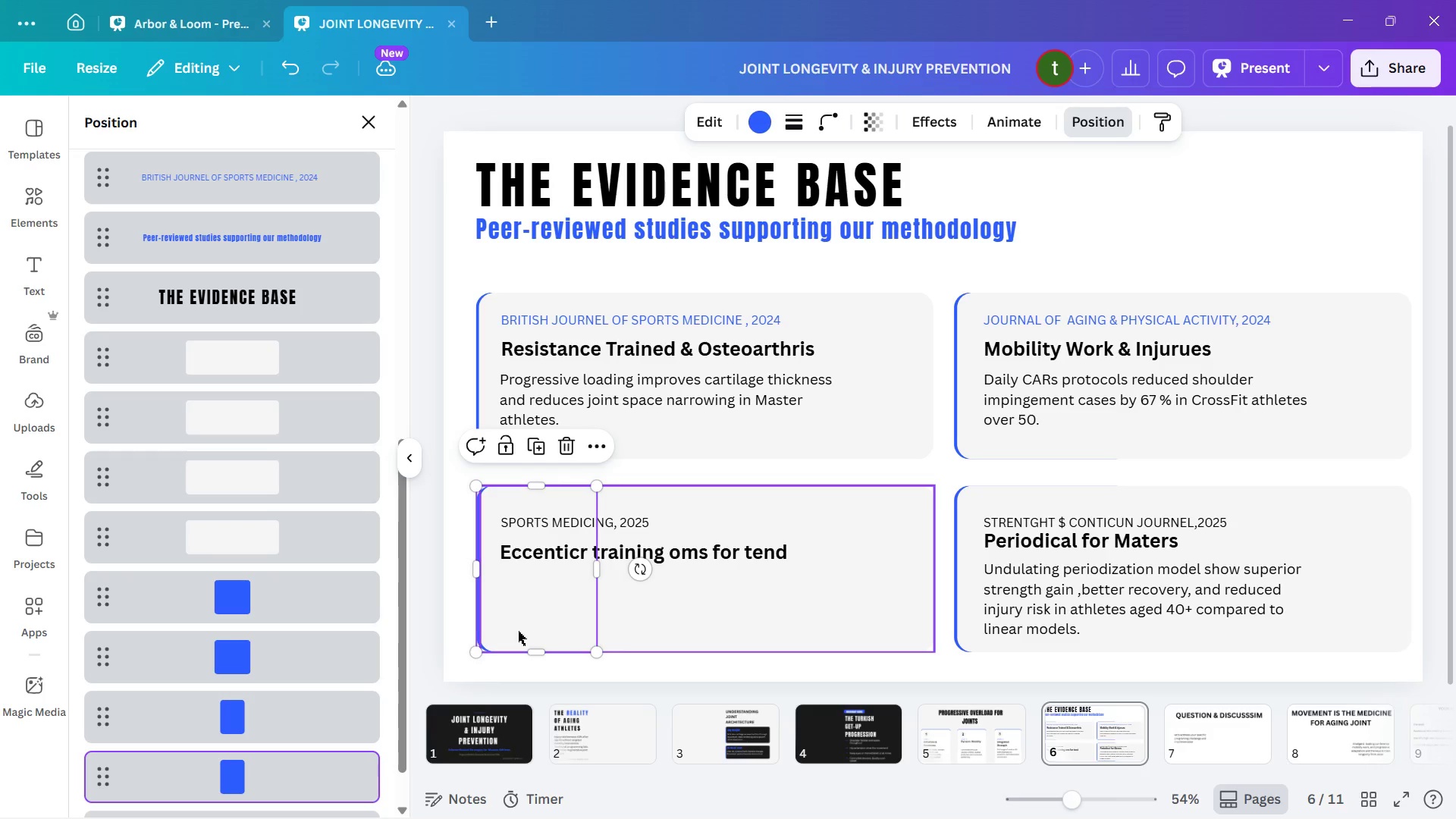 
key(ArrowLeft)
 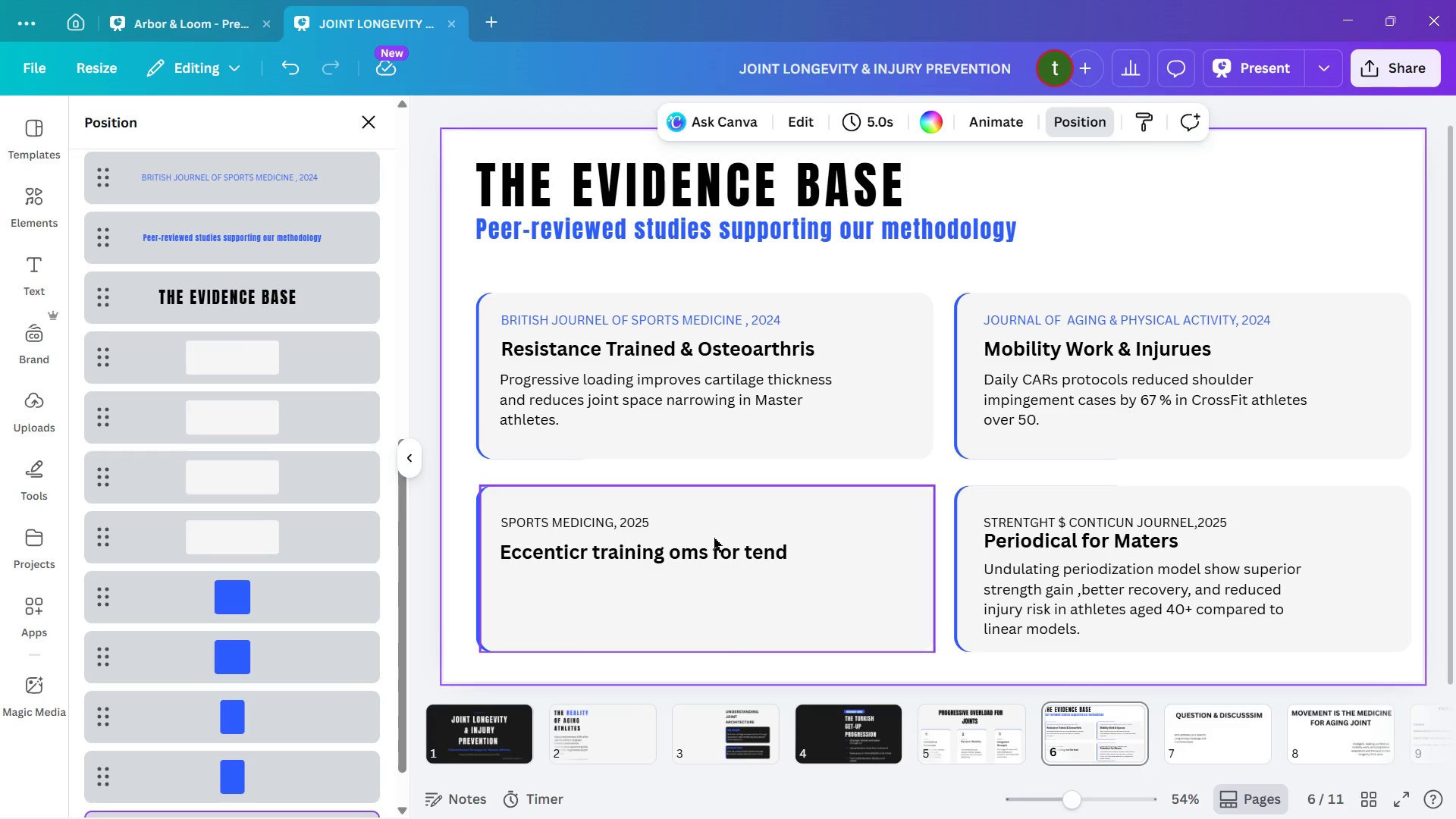 
wait(6.62)
 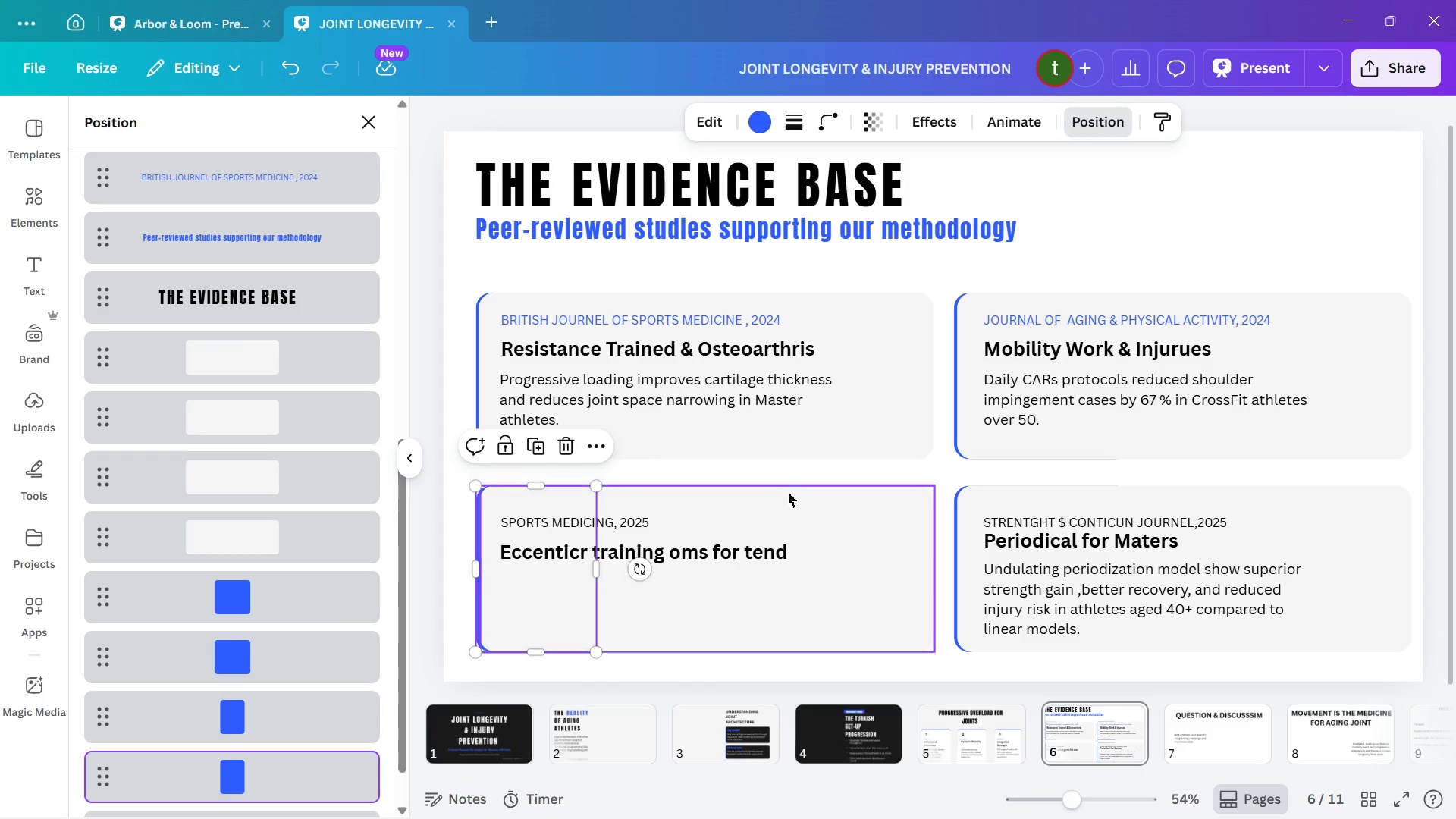 
left_click([602, 516])
 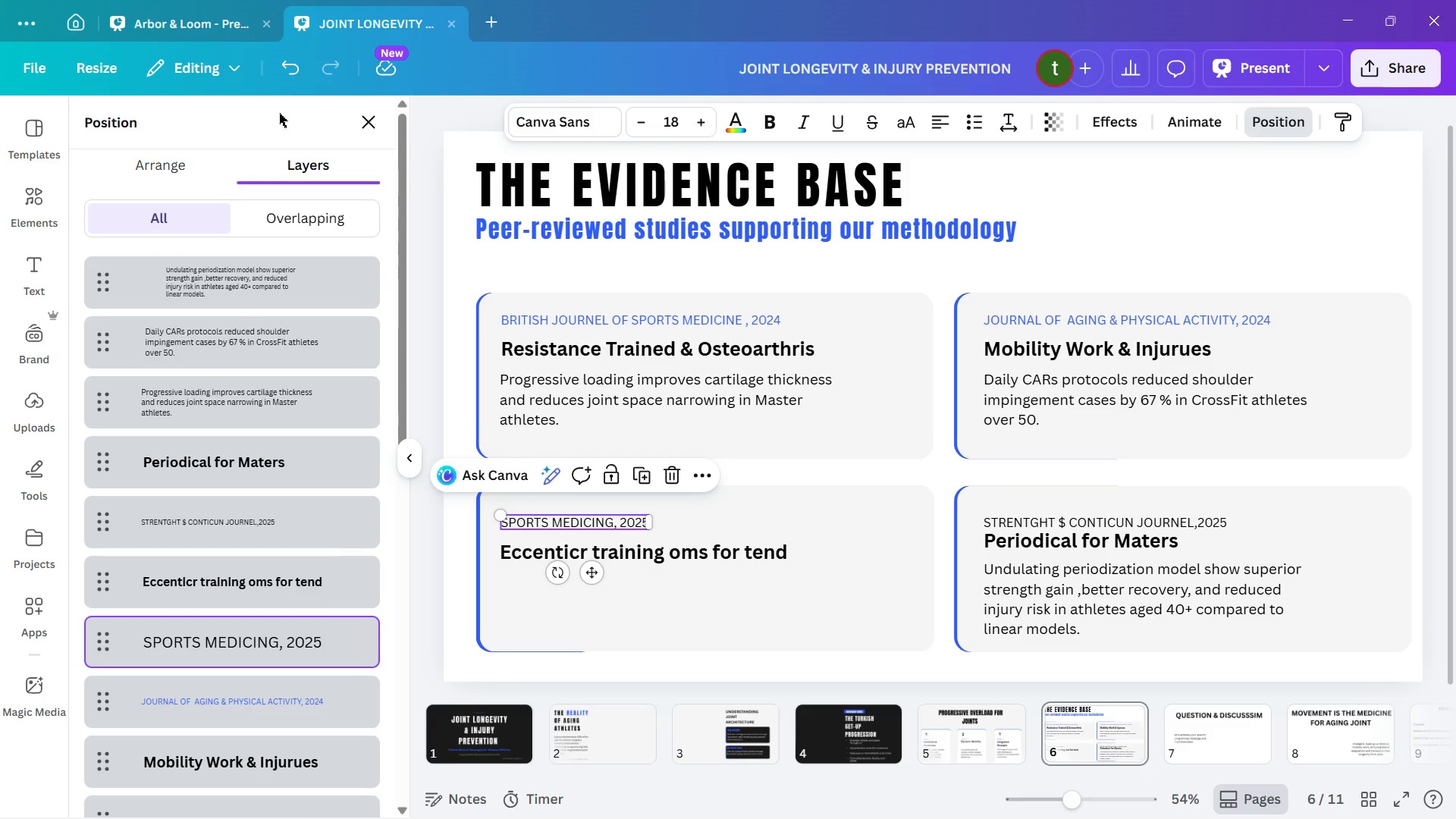 
left_click([377, 115])
 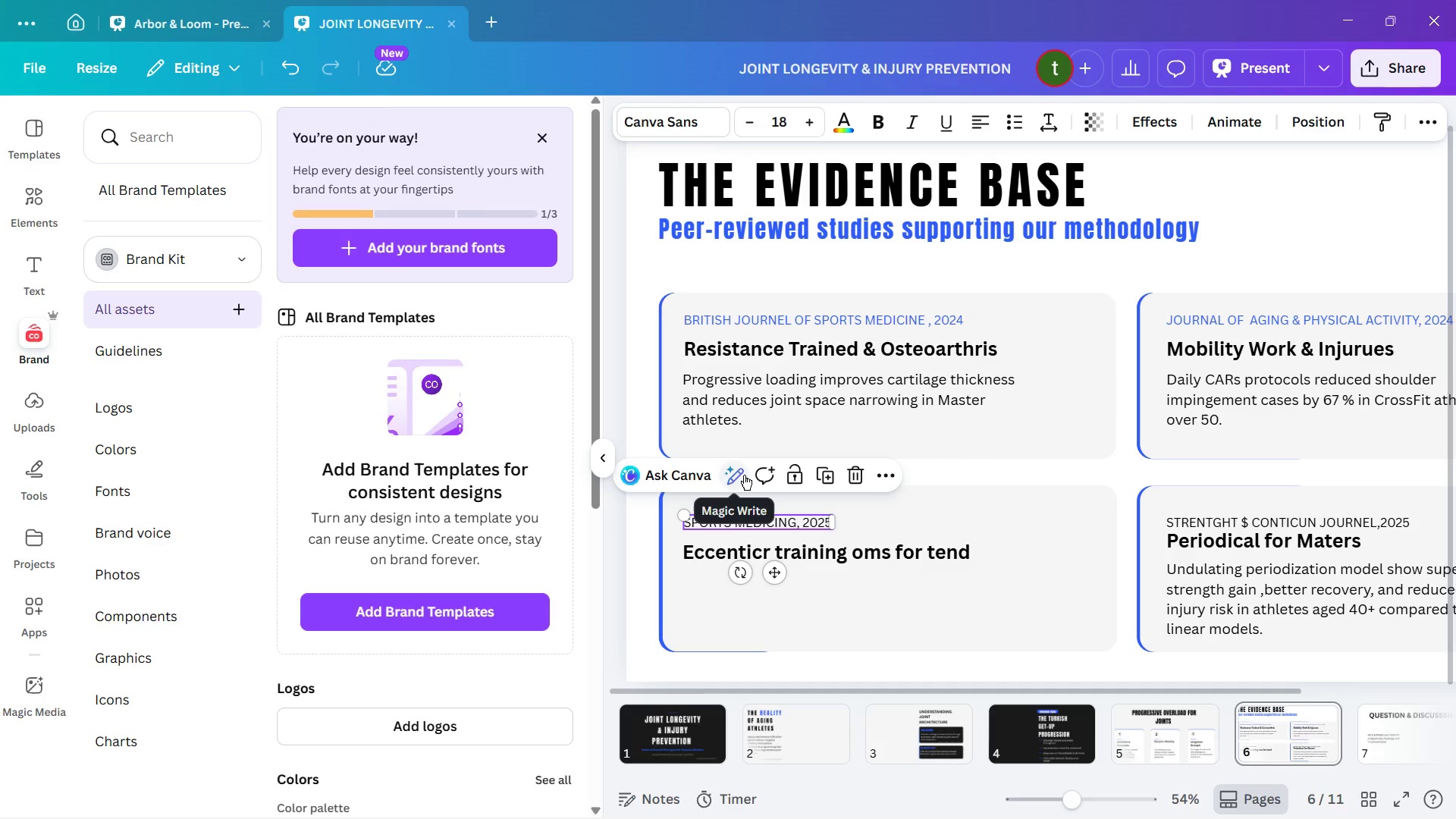 
left_click([600, 469])
 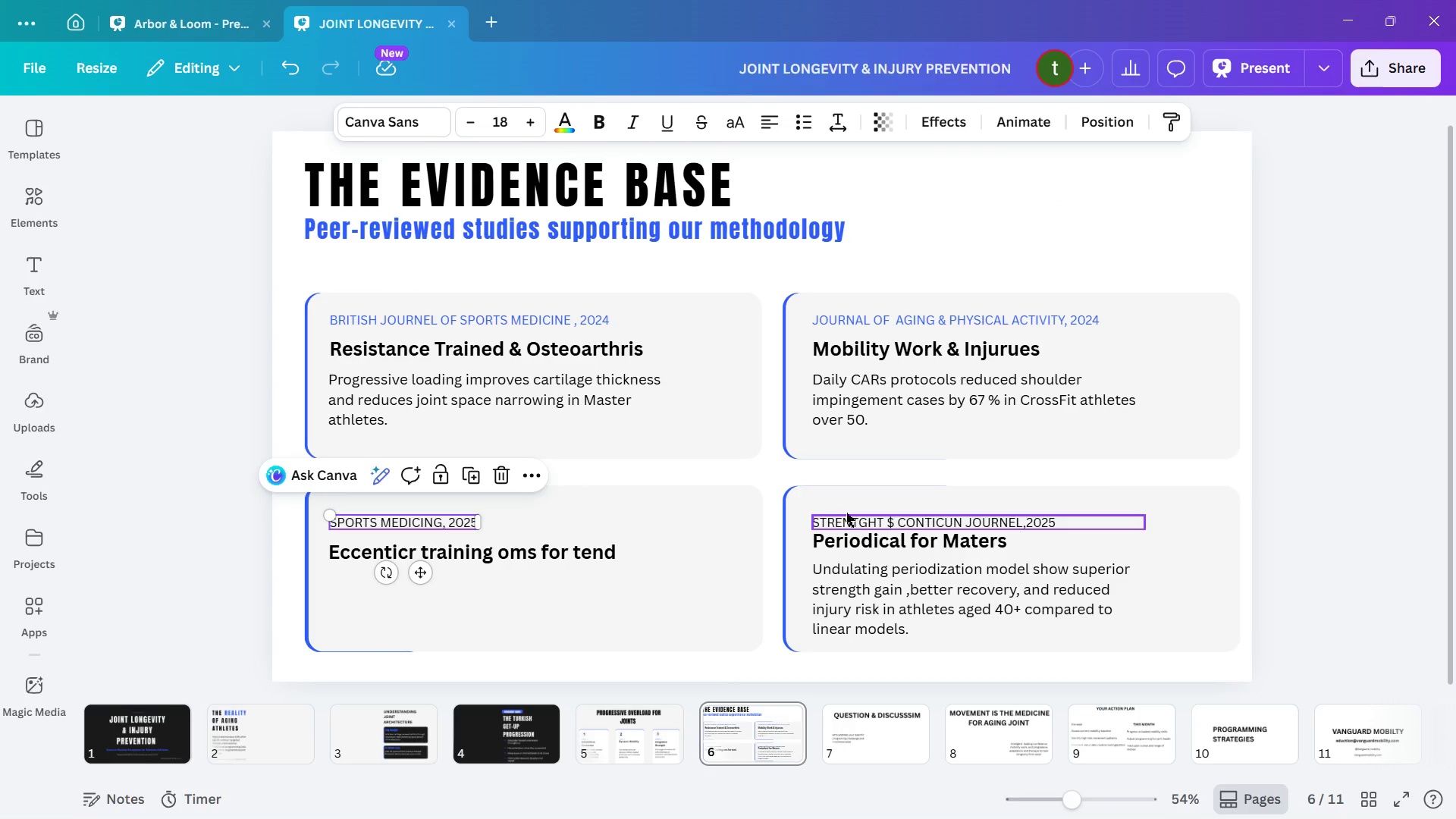 
left_click([849, 519])
 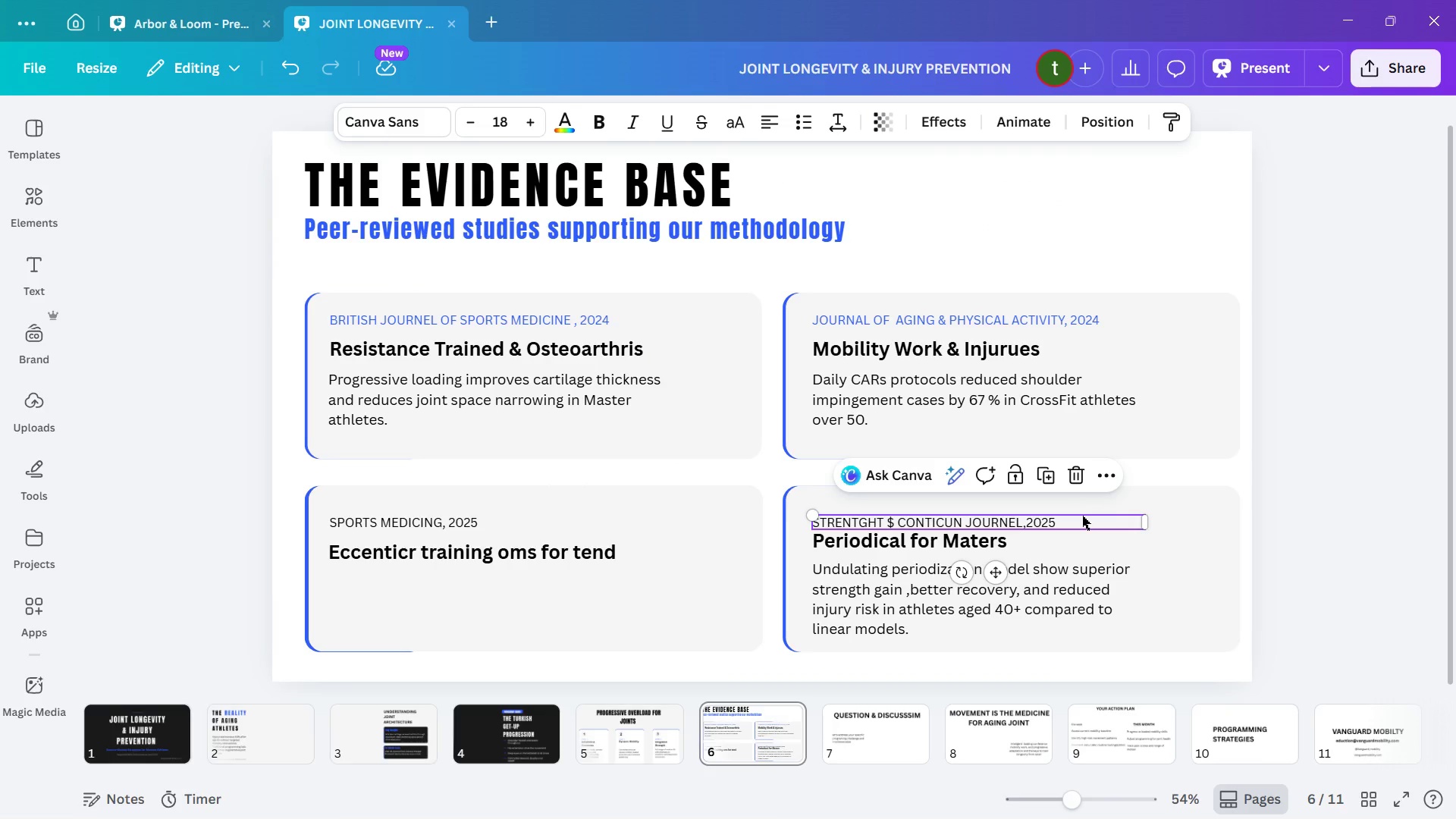 
key(ArrowUp)
 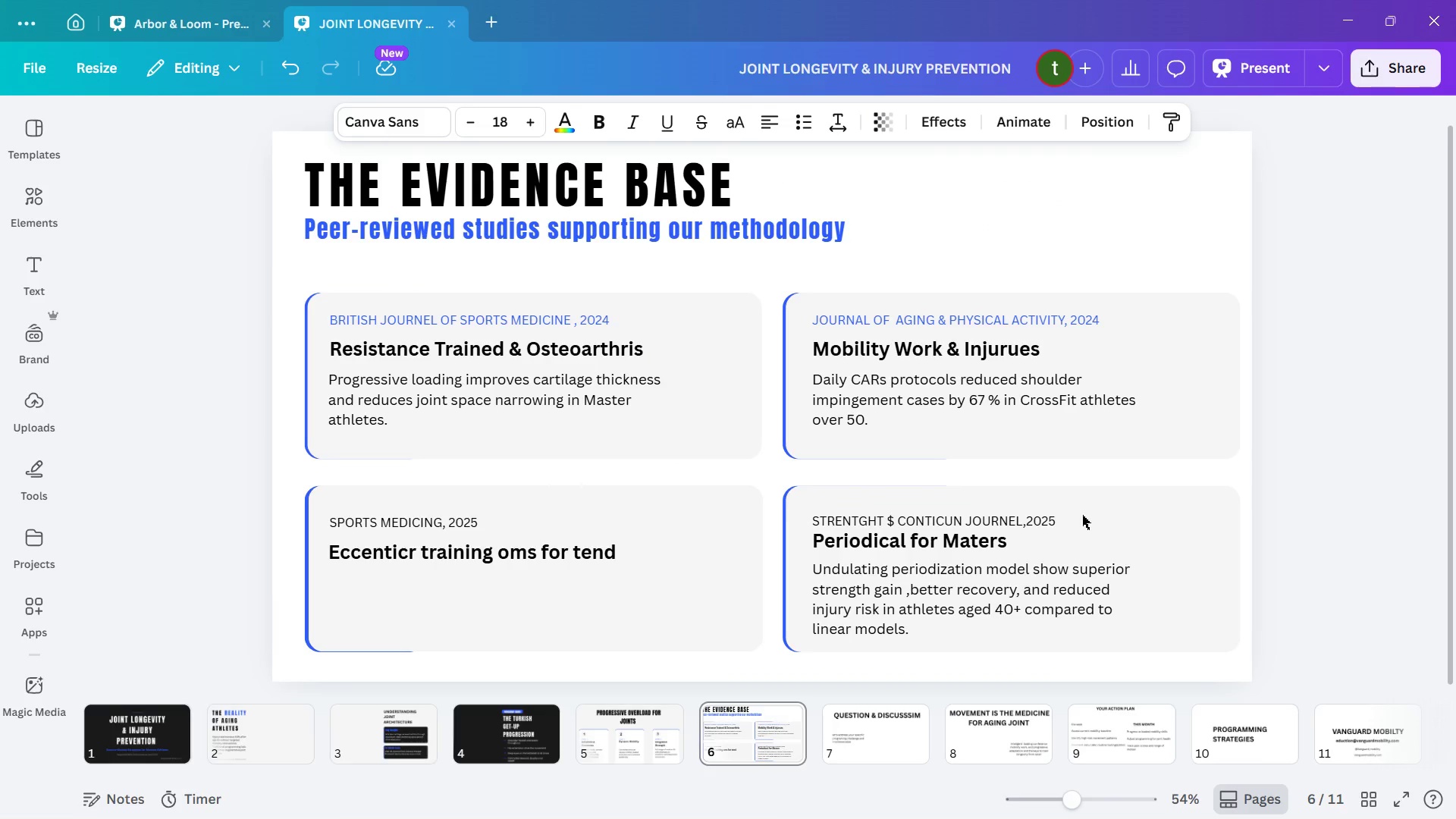 
key(ArrowUp)
 